 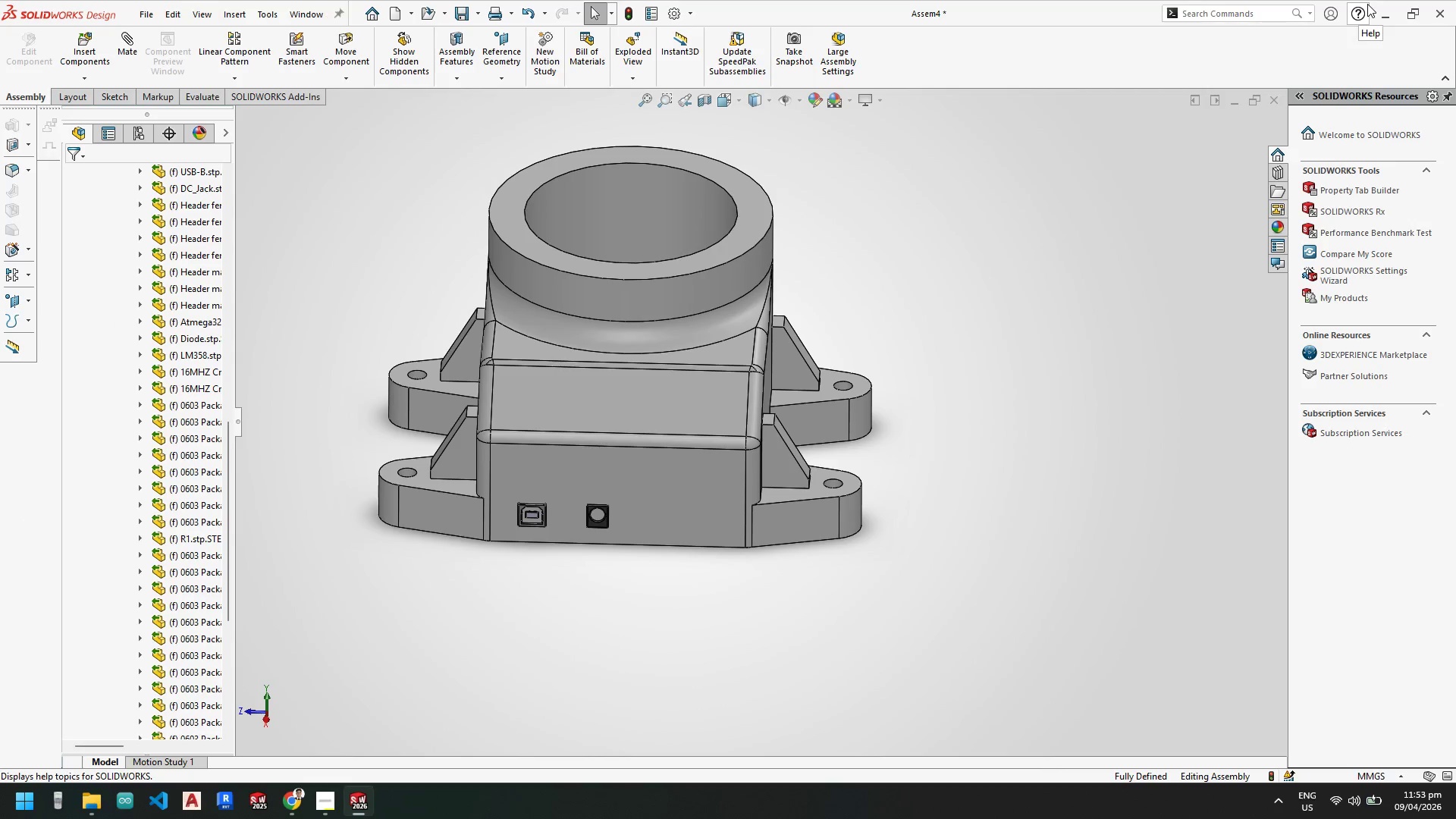 
scroll: coordinate [590, 485], scroll_direction: down, amount: 4.0
 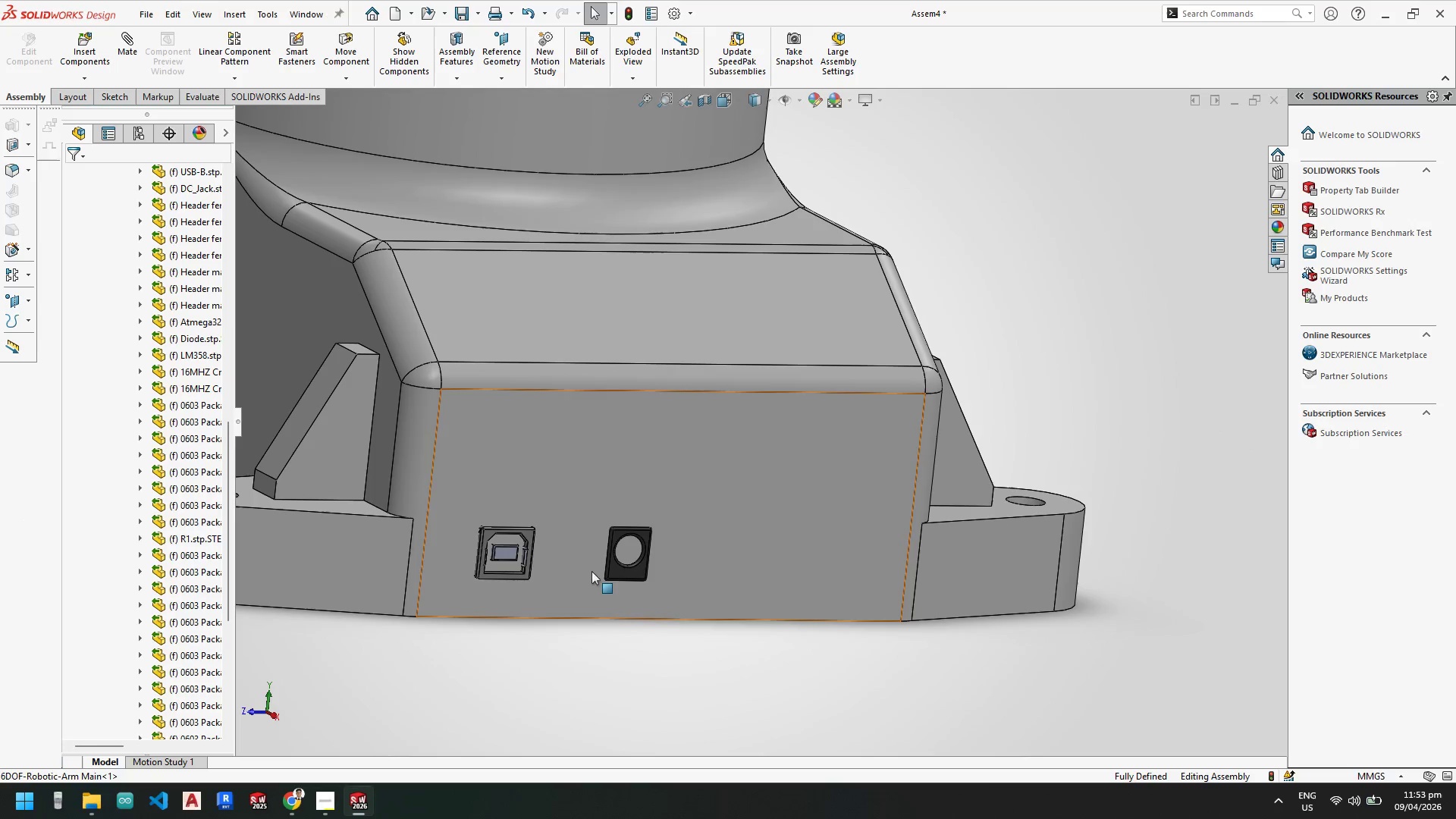 
mouse_move([318, 804])
 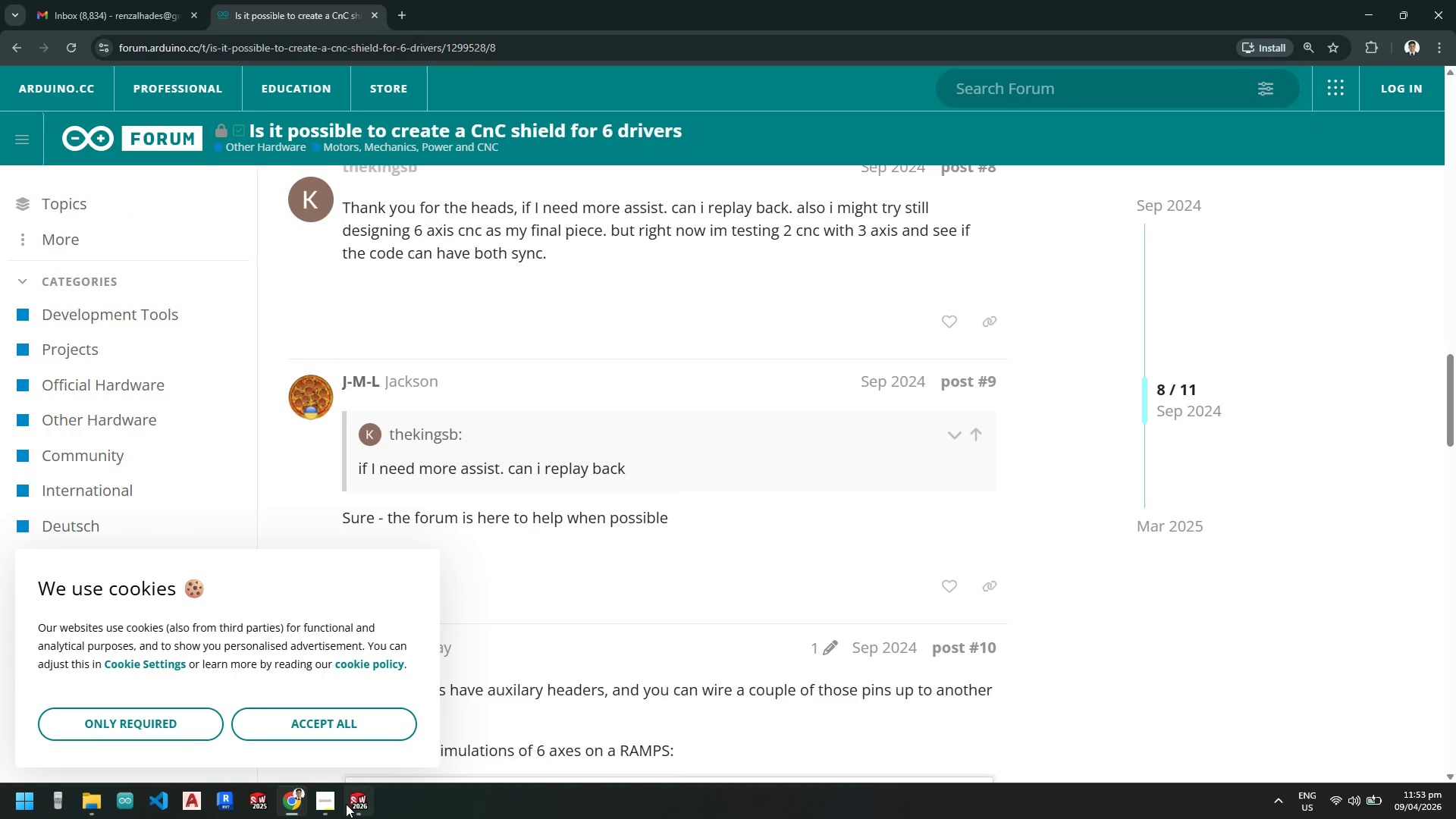 
left_click([353, 804])
 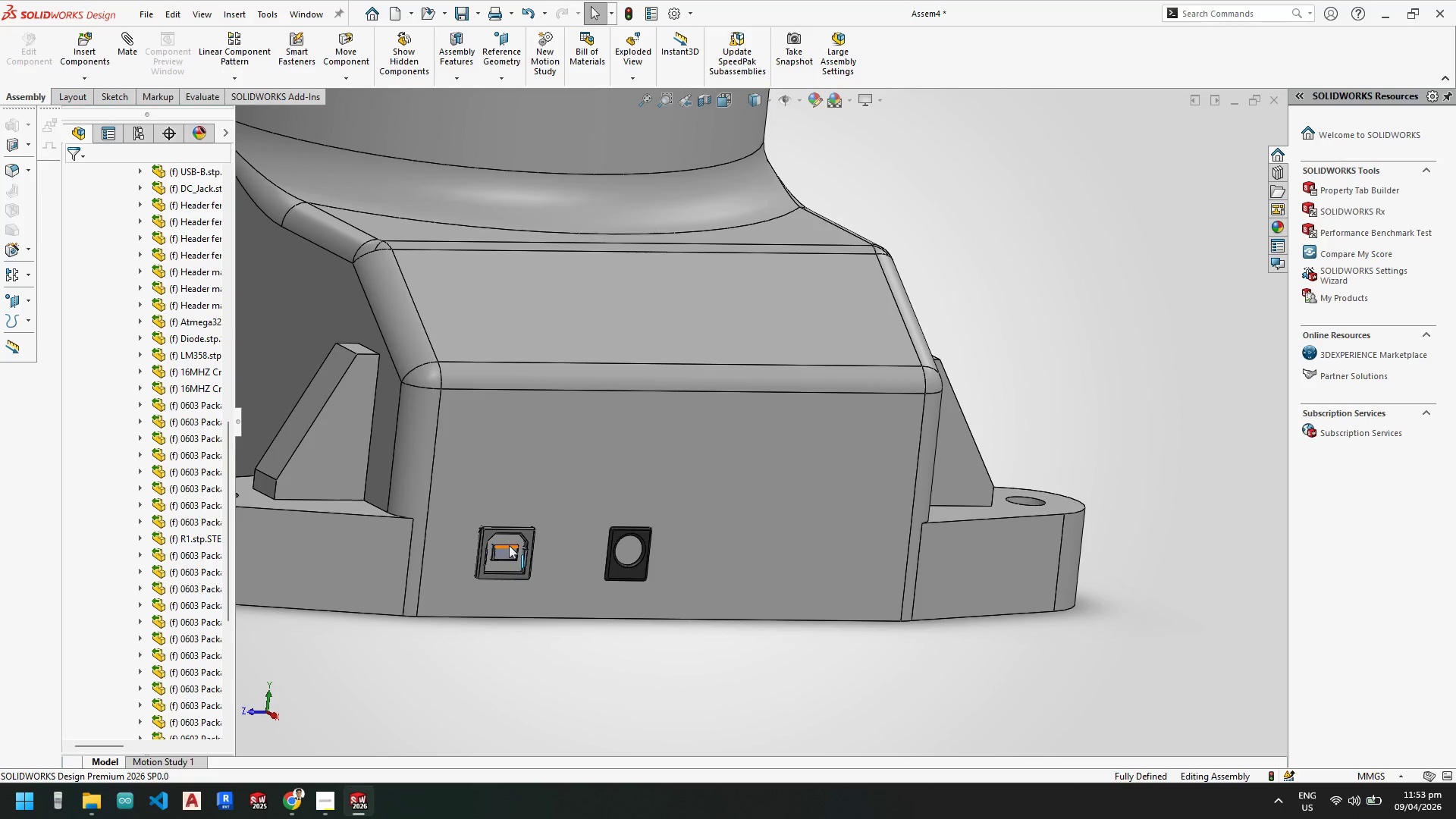 
scroll: coordinate [554, 478], scroll_direction: up, amount: 3.0
 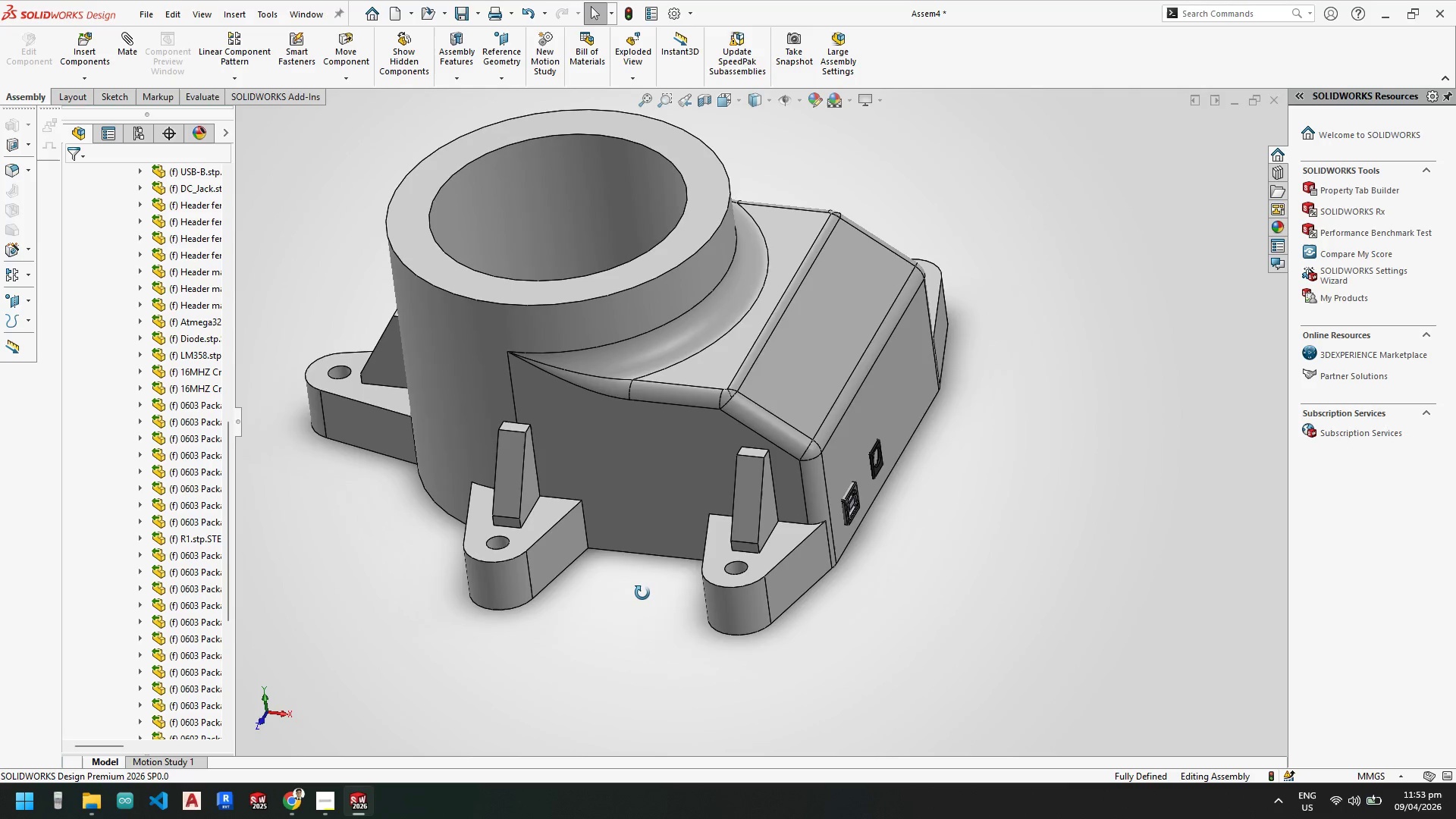 
middle_click([642, 593])
 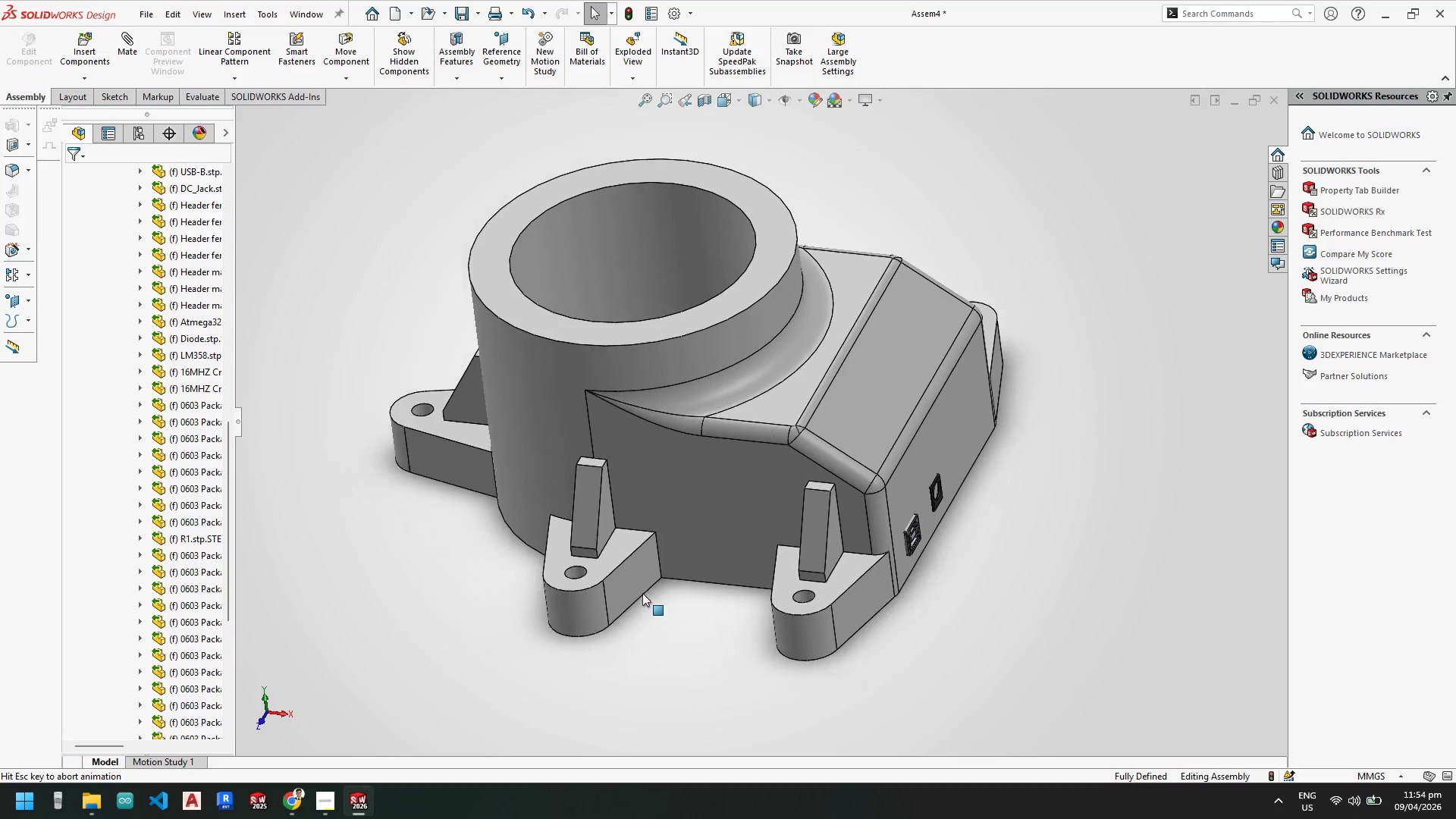 
double_click([642, 593])
 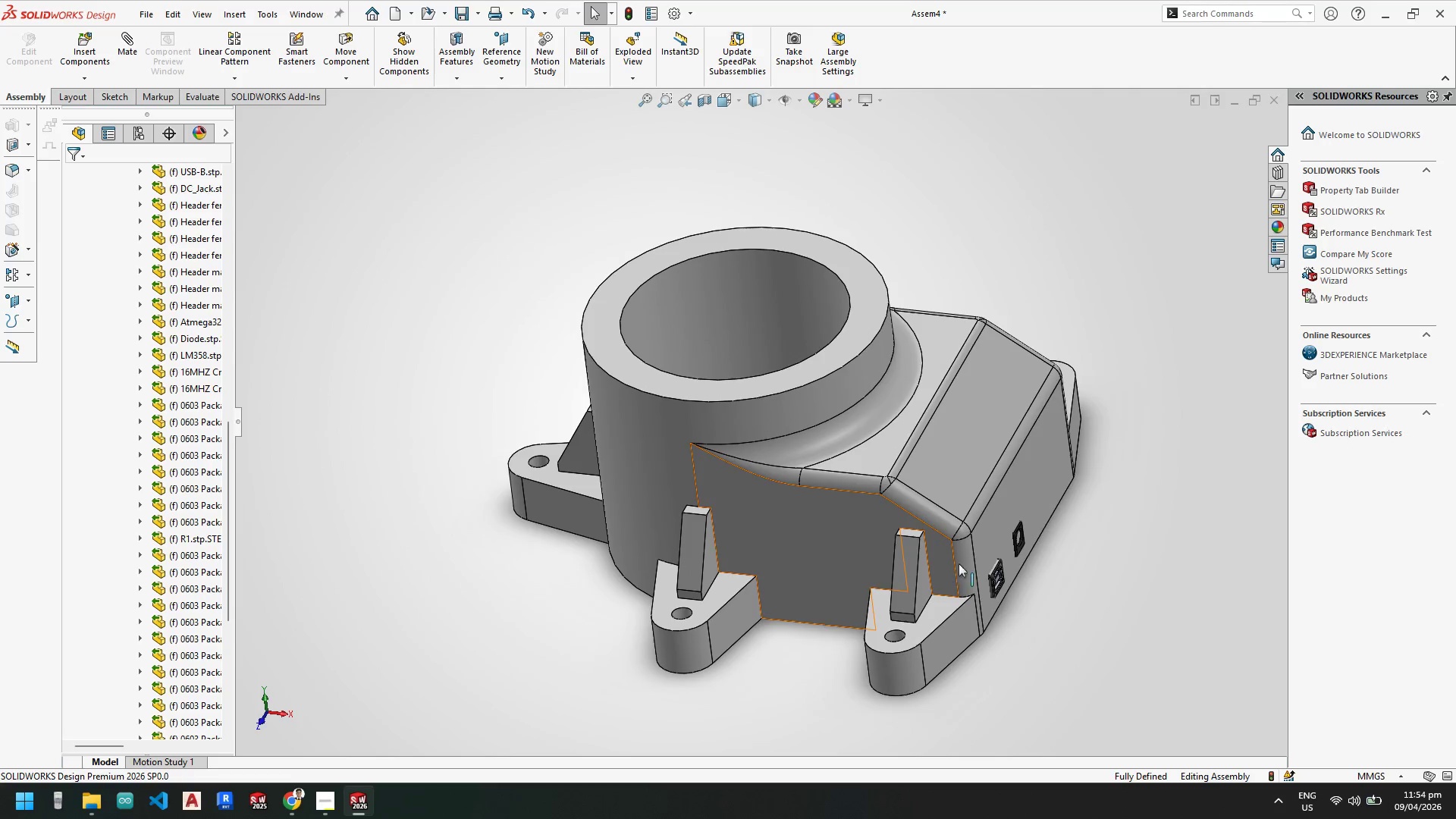 
scroll: coordinate [1042, 542], scroll_direction: down, amount: 3.0
 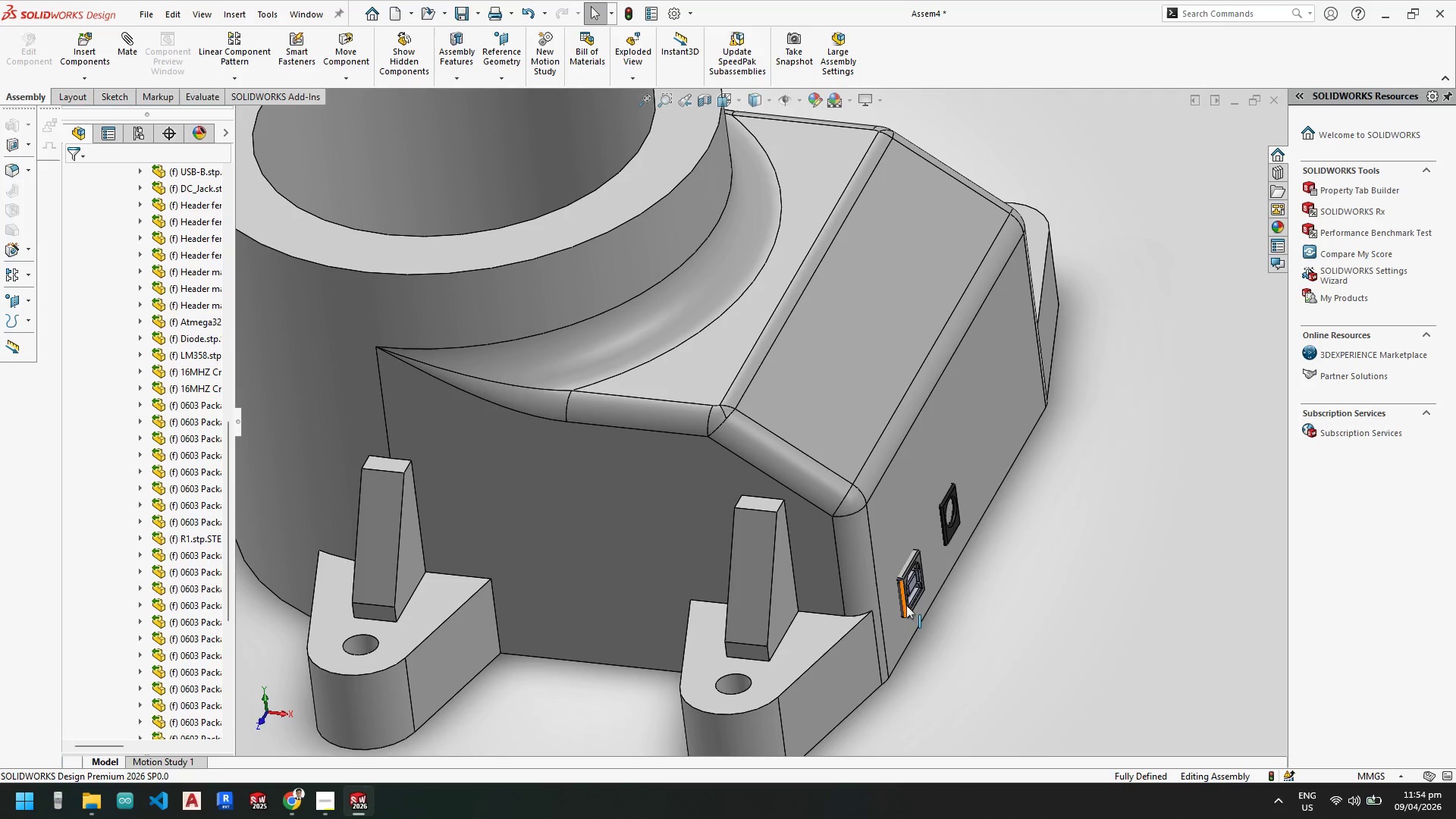 
left_click([281, 808])
 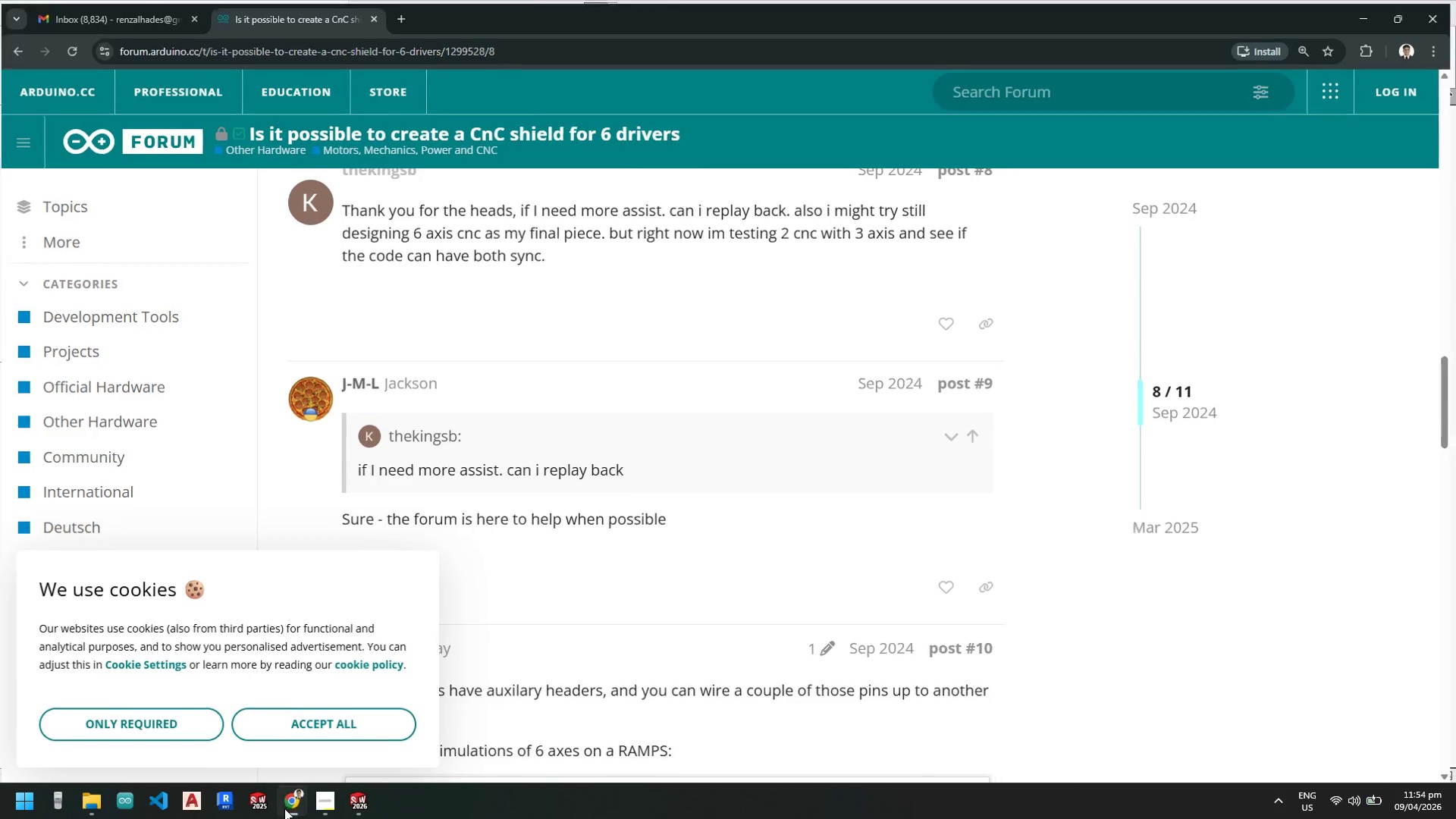 
double_click([351, 808])
 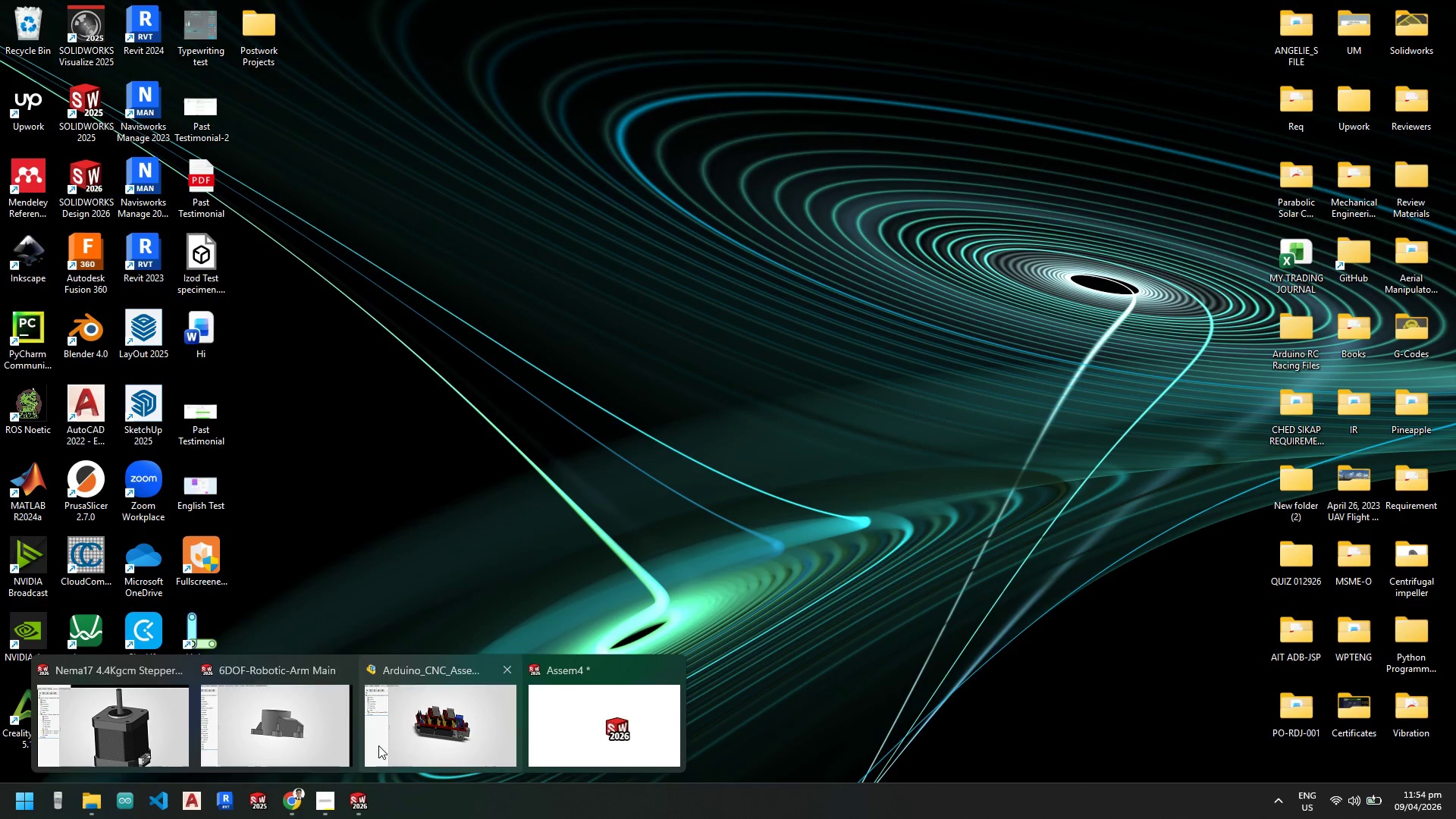 
left_click([290, 743])
 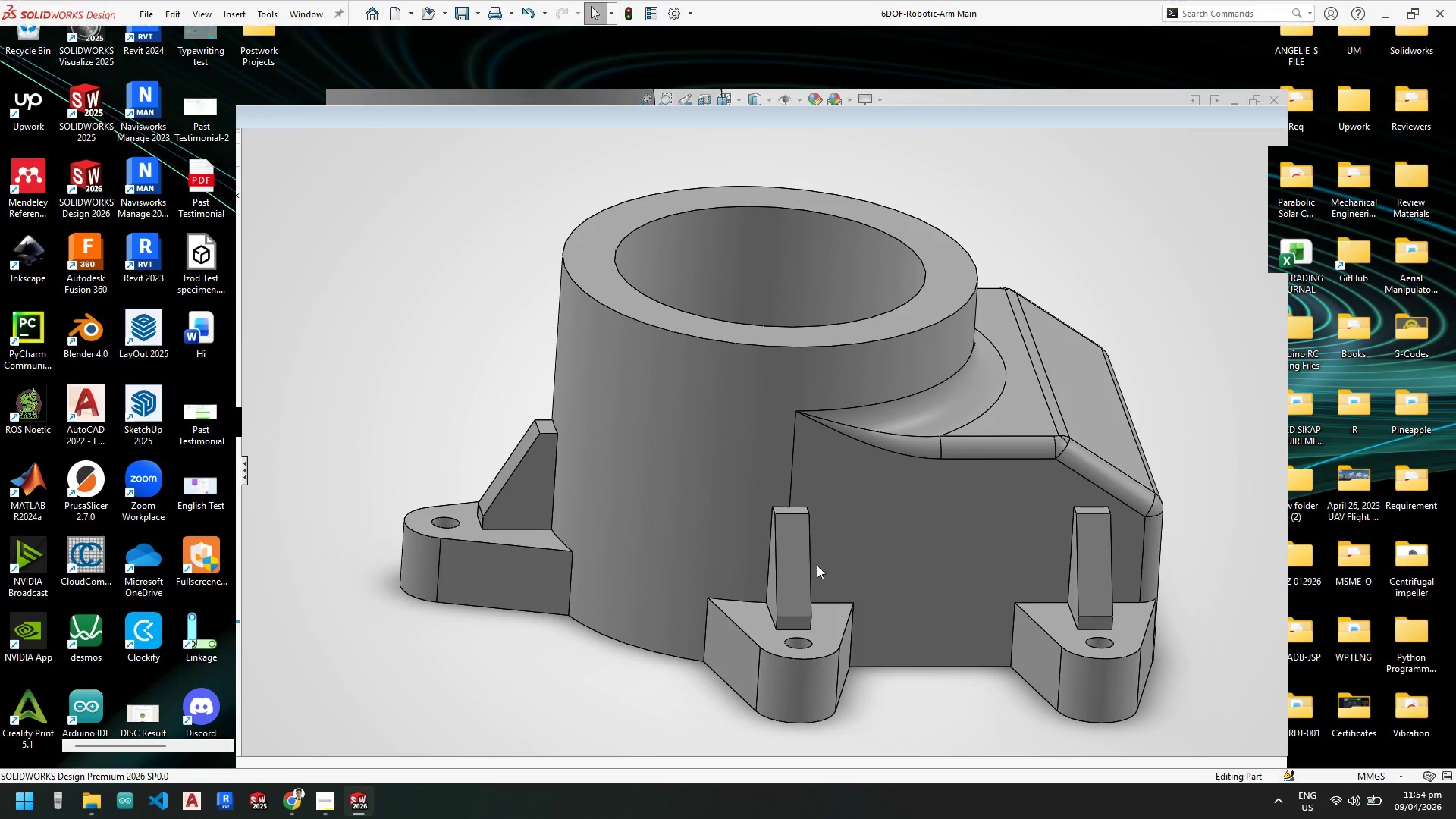 
scroll: coordinate [832, 558], scroll_direction: up, amount: 4.0
 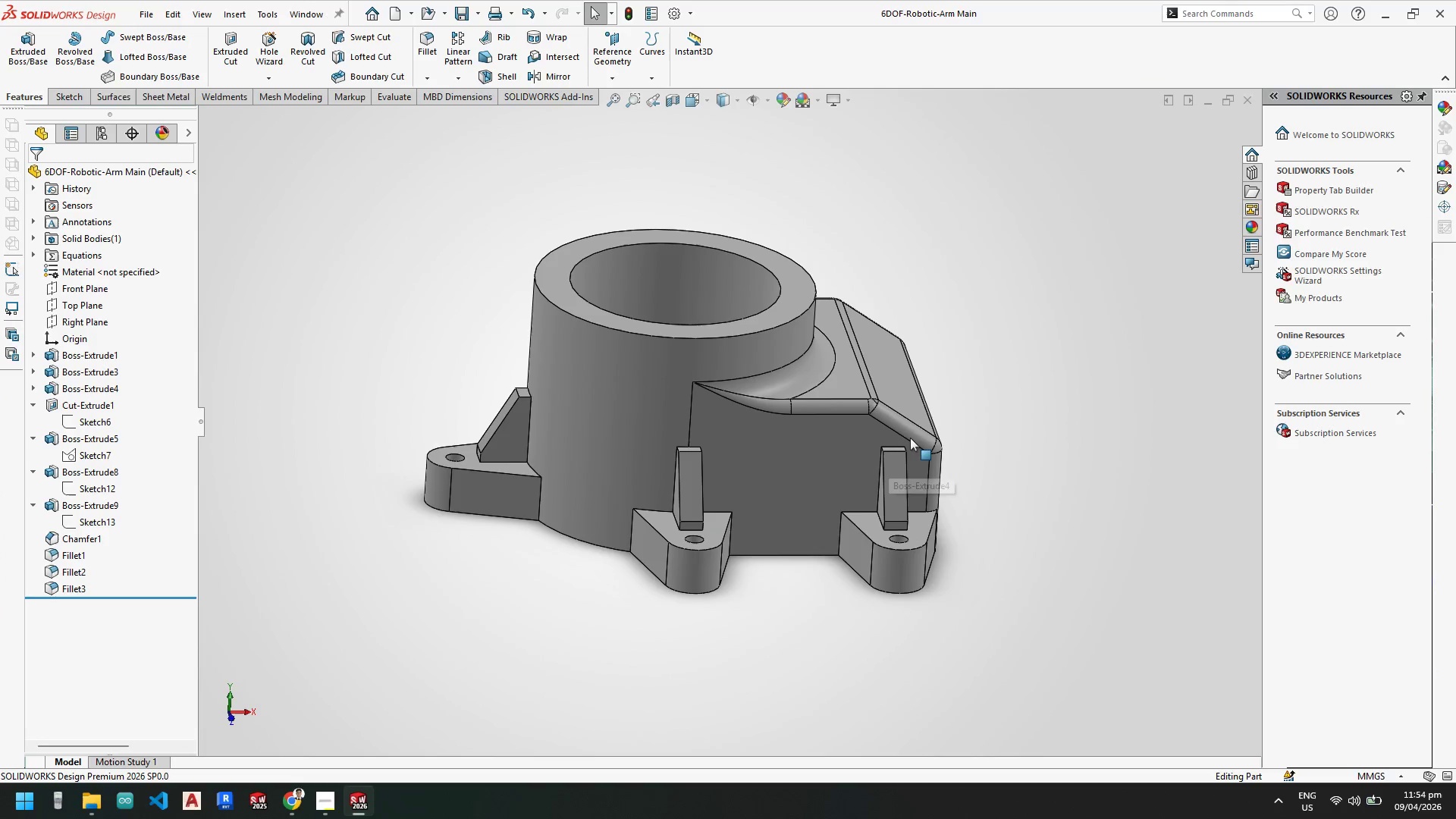 
scroll: coordinate [801, 468], scroll_direction: down, amount: 2.0
 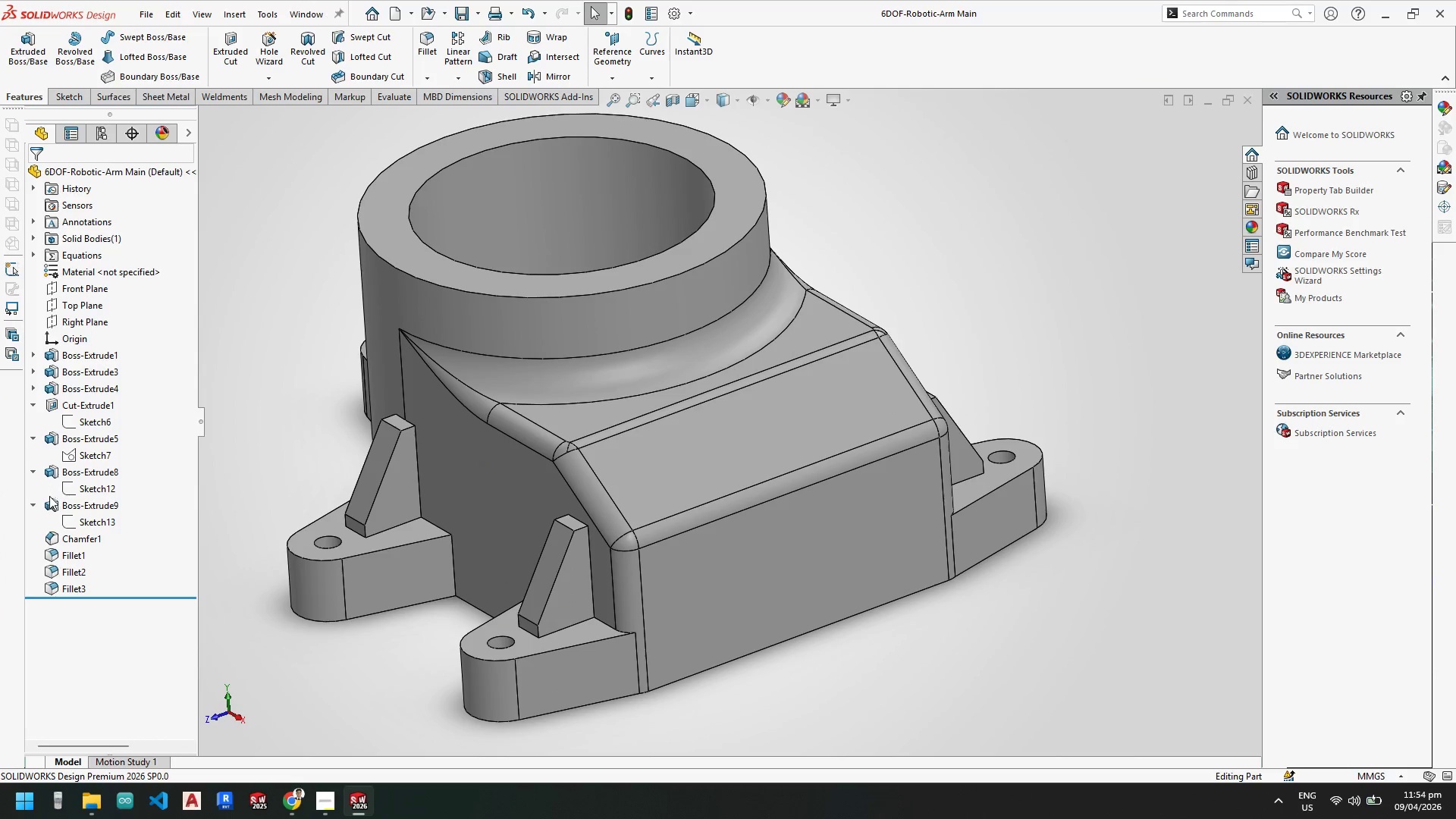 
wait(5.55)
 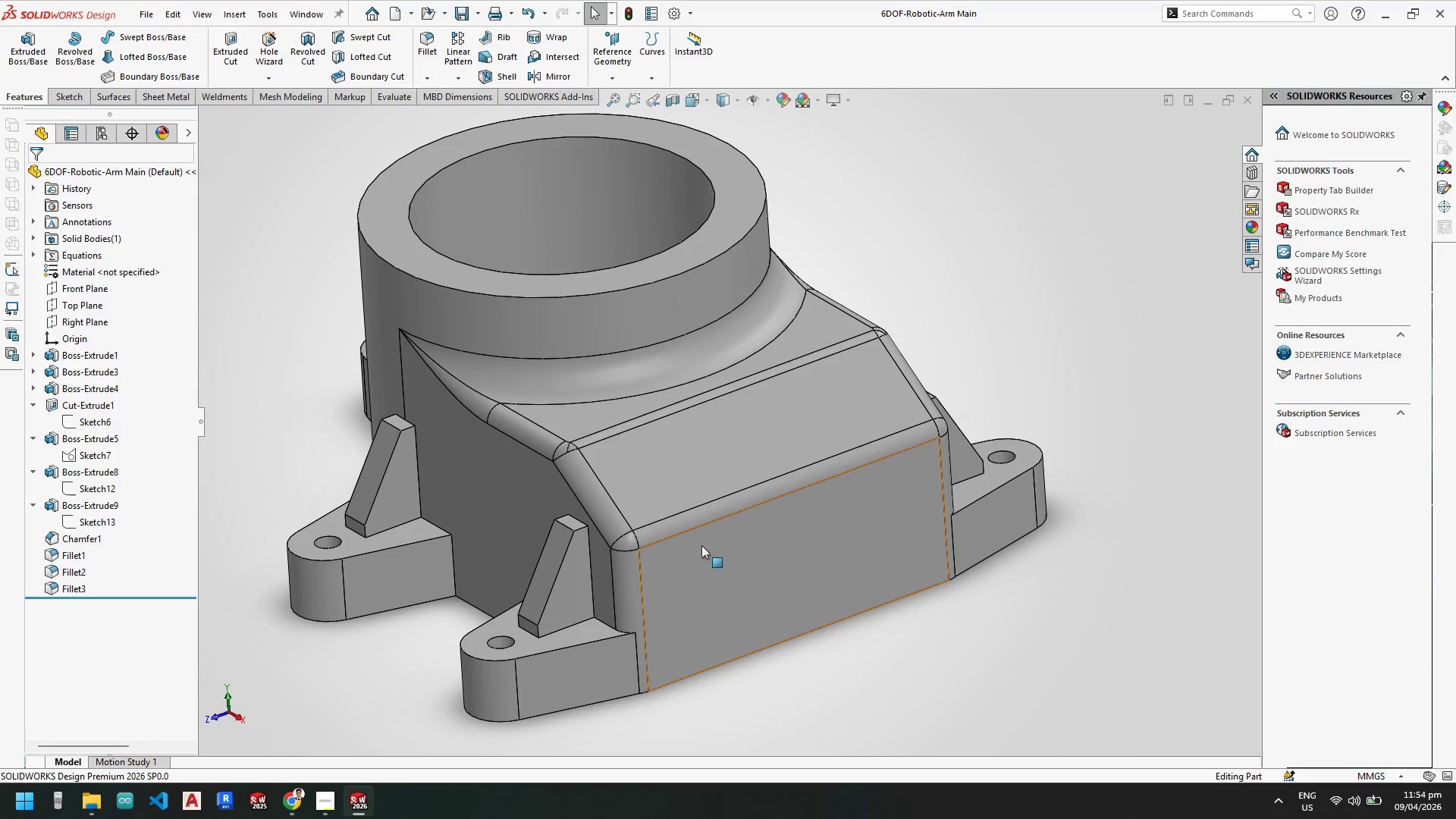 
hold_key(key=ShiftLeft, duration=0.39)
left_click([75, 585])
 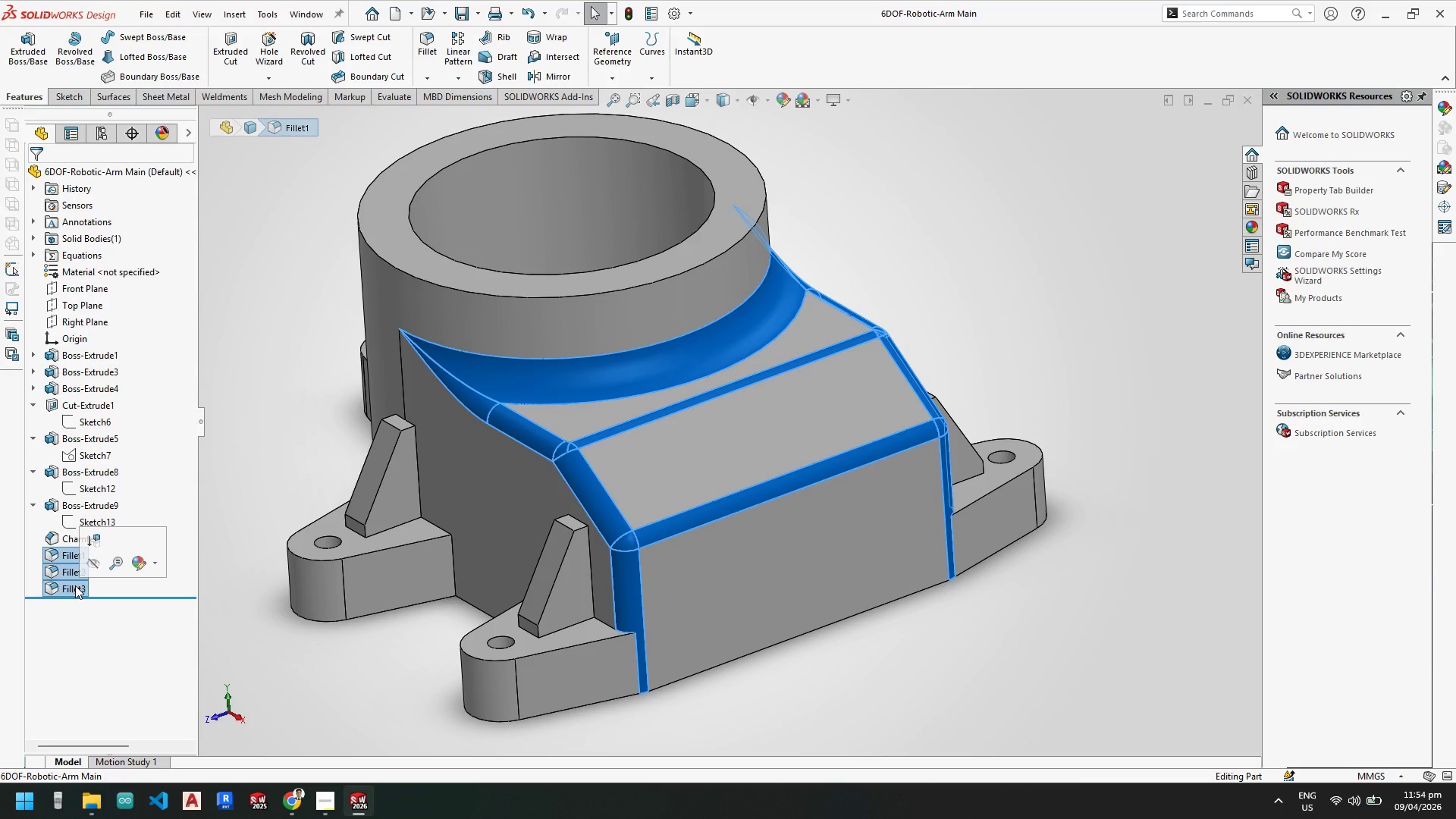 
key(Delete)
 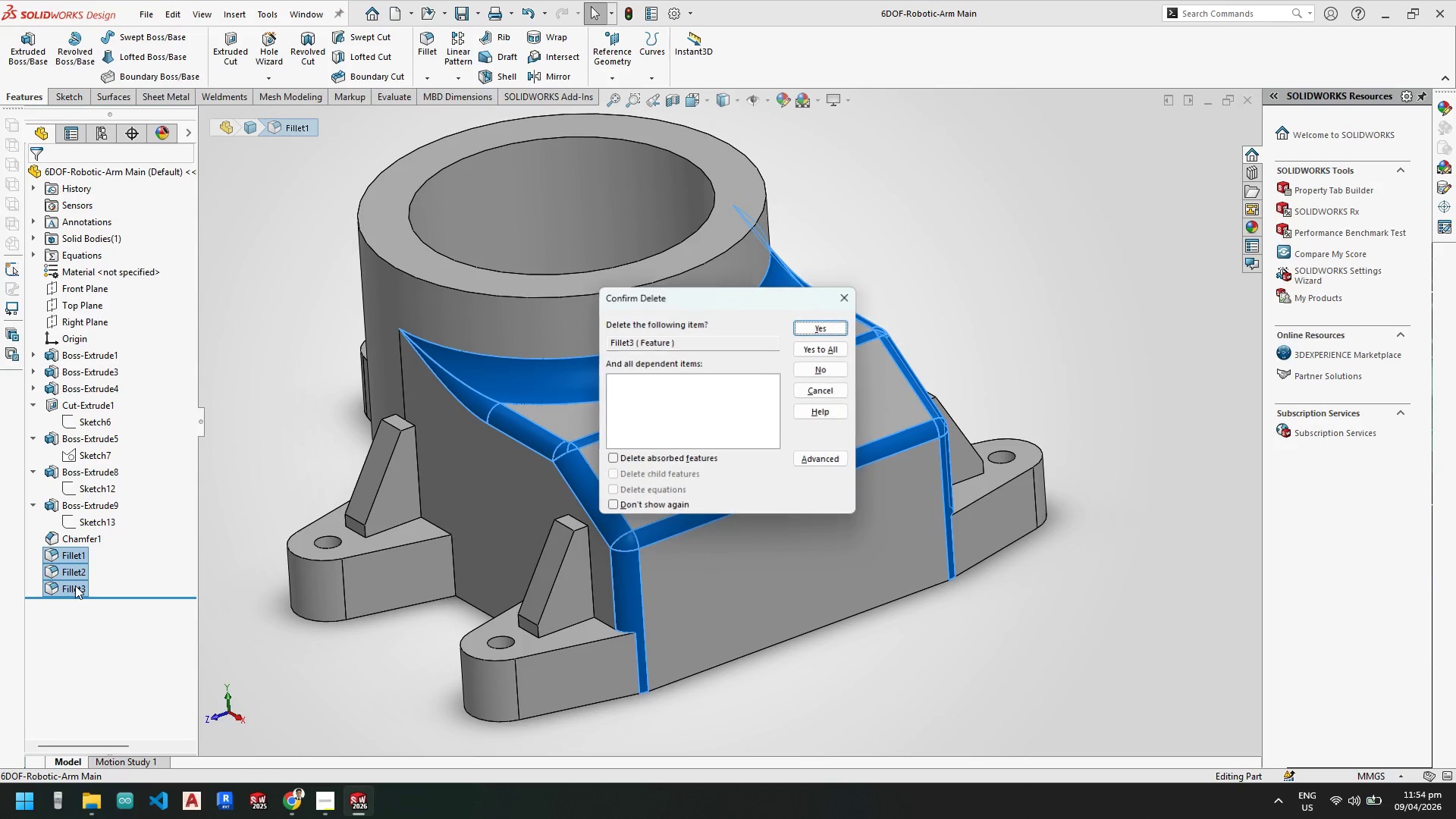 
key(Enter)
 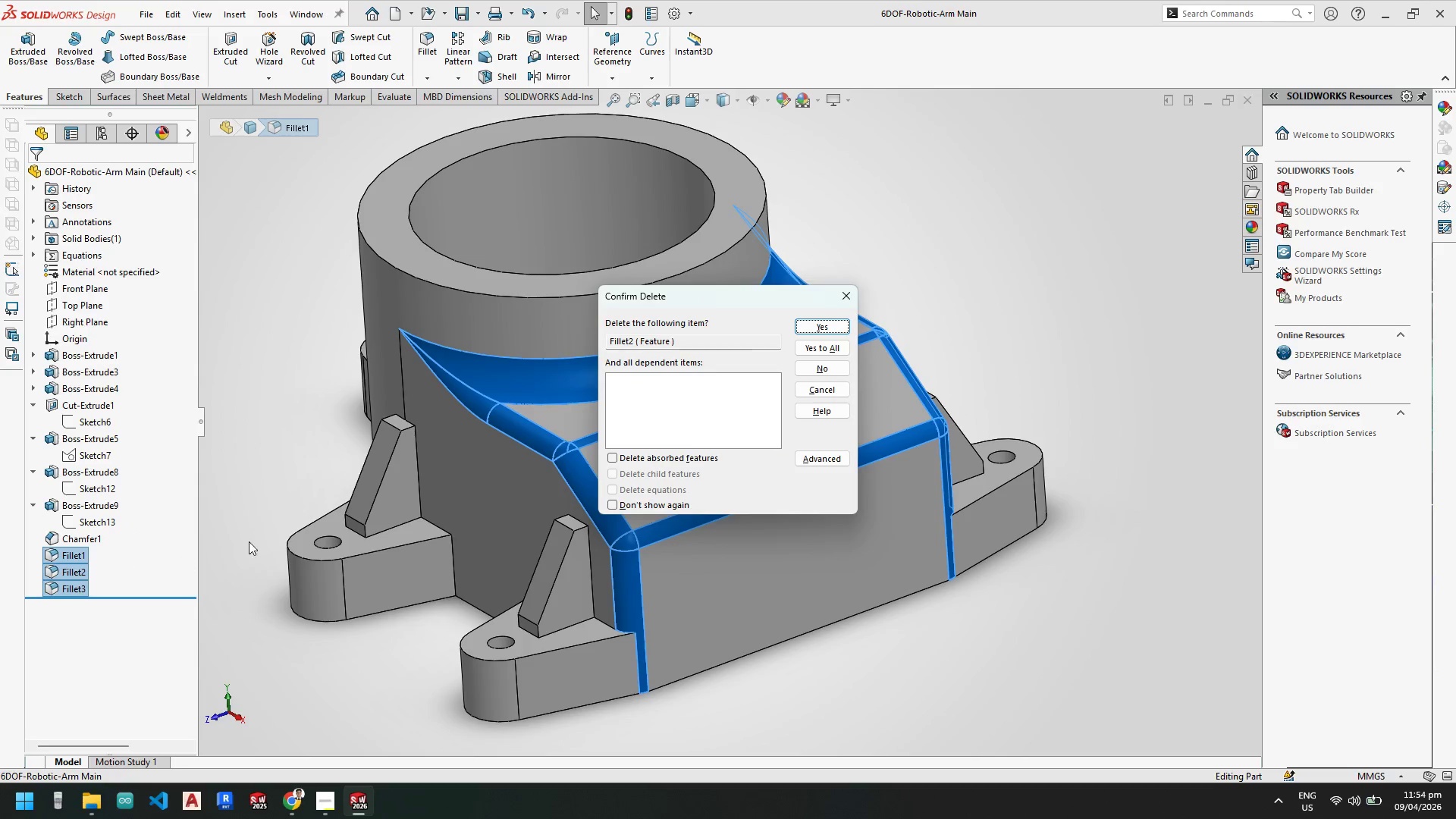 
key(Enter)
 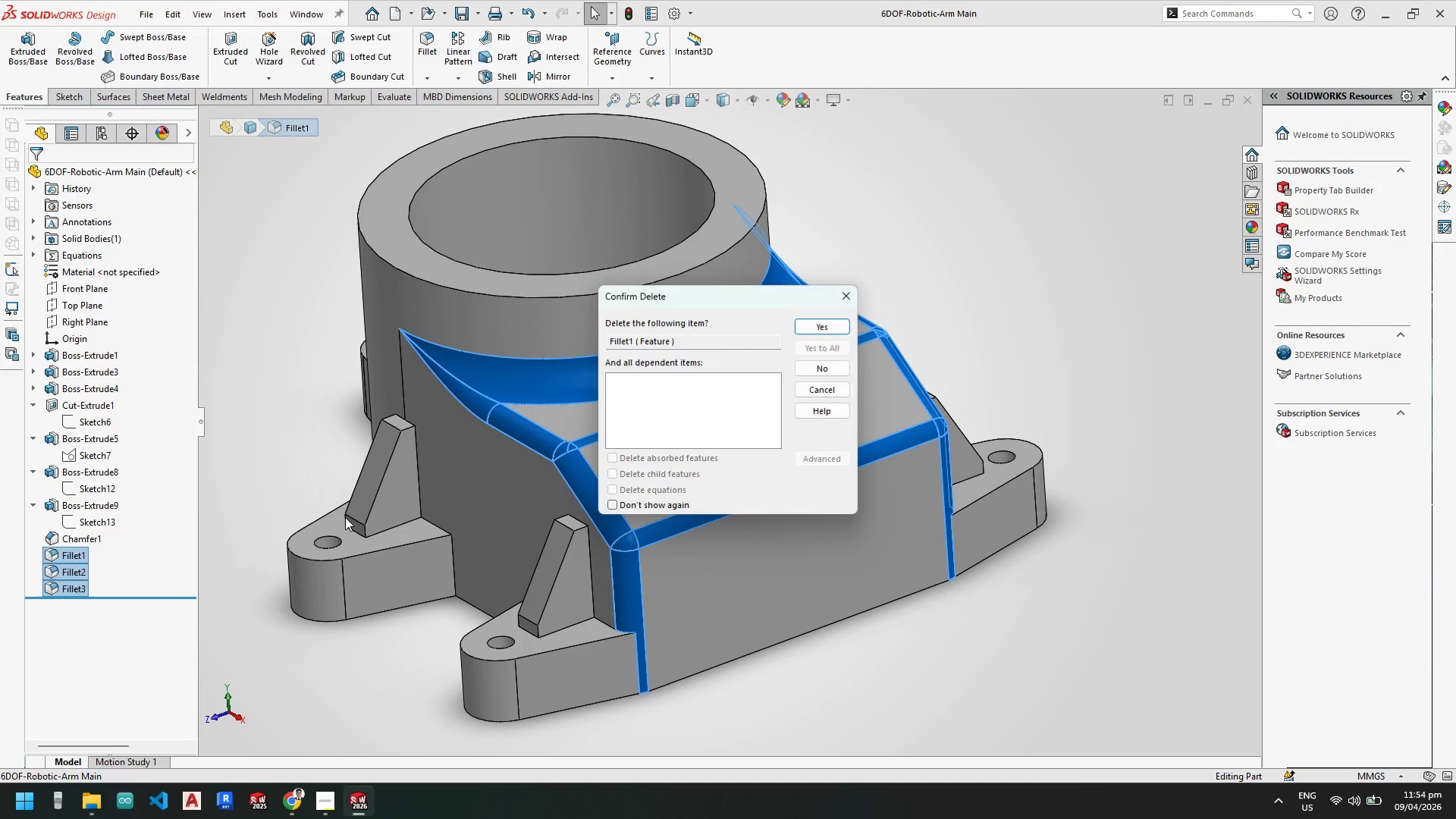 
key(Enter)
 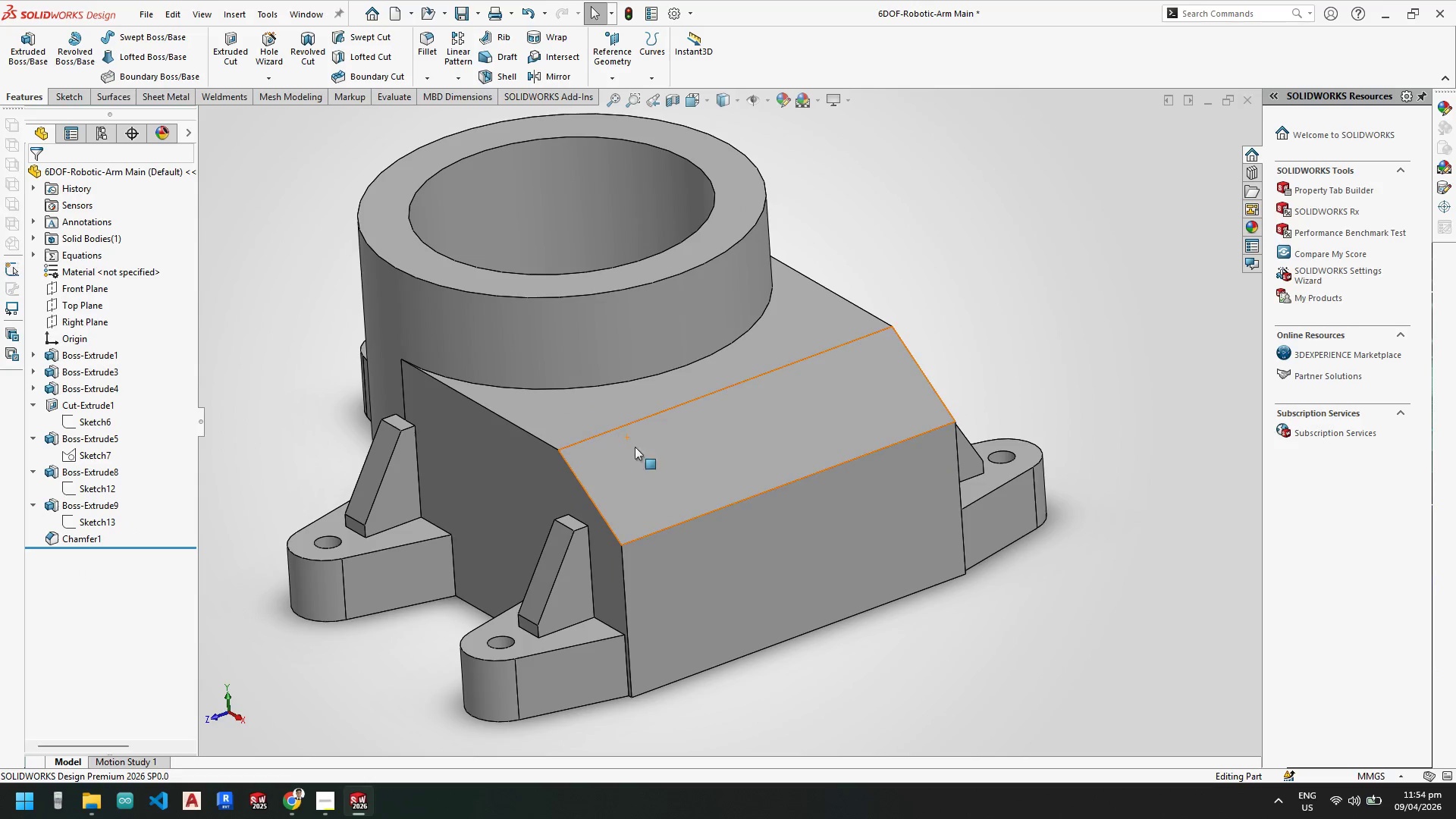 
scroll: coordinate [692, 529], scroll_direction: up, amount: 2.0
 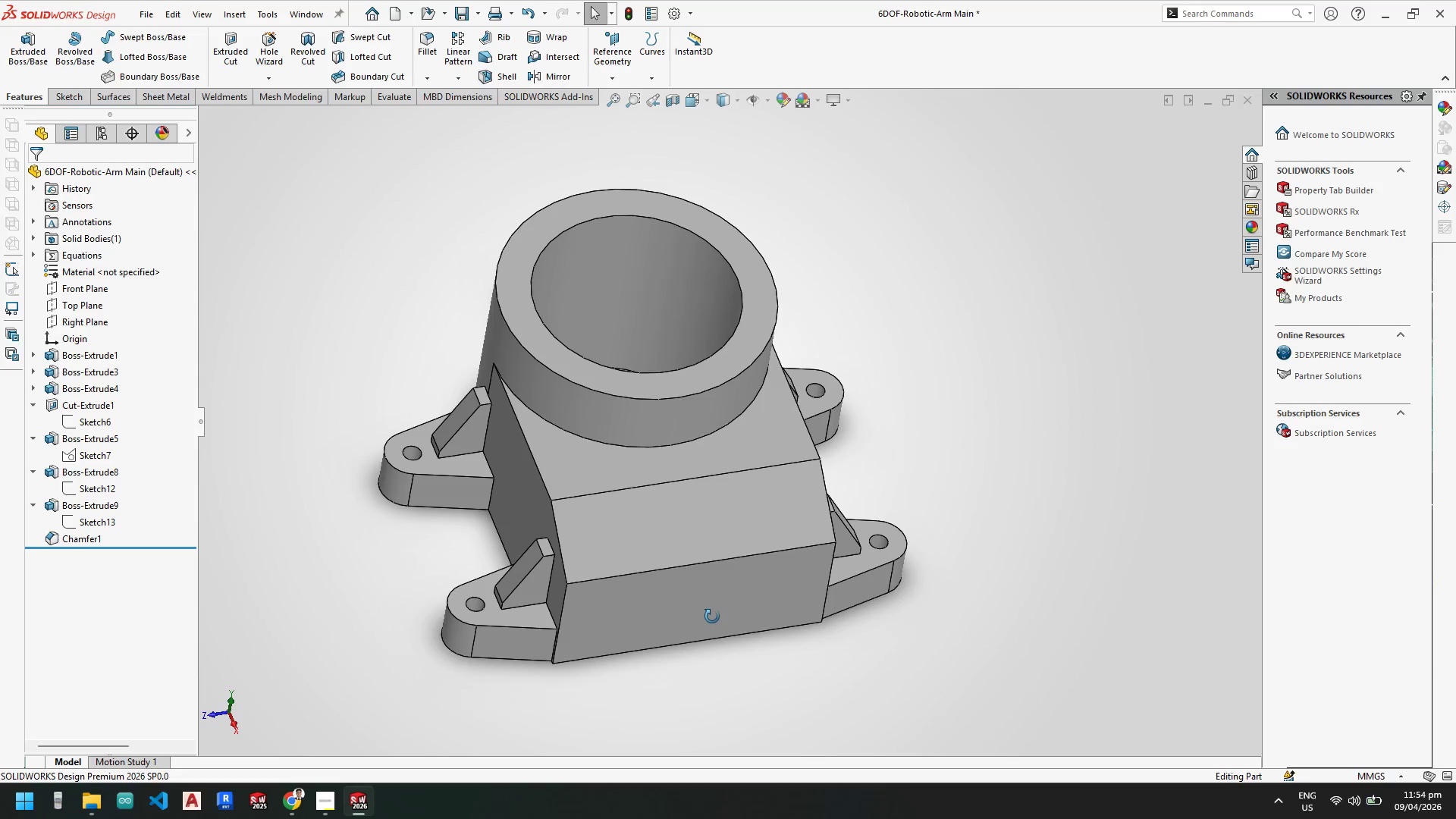 
wait(6.99)
 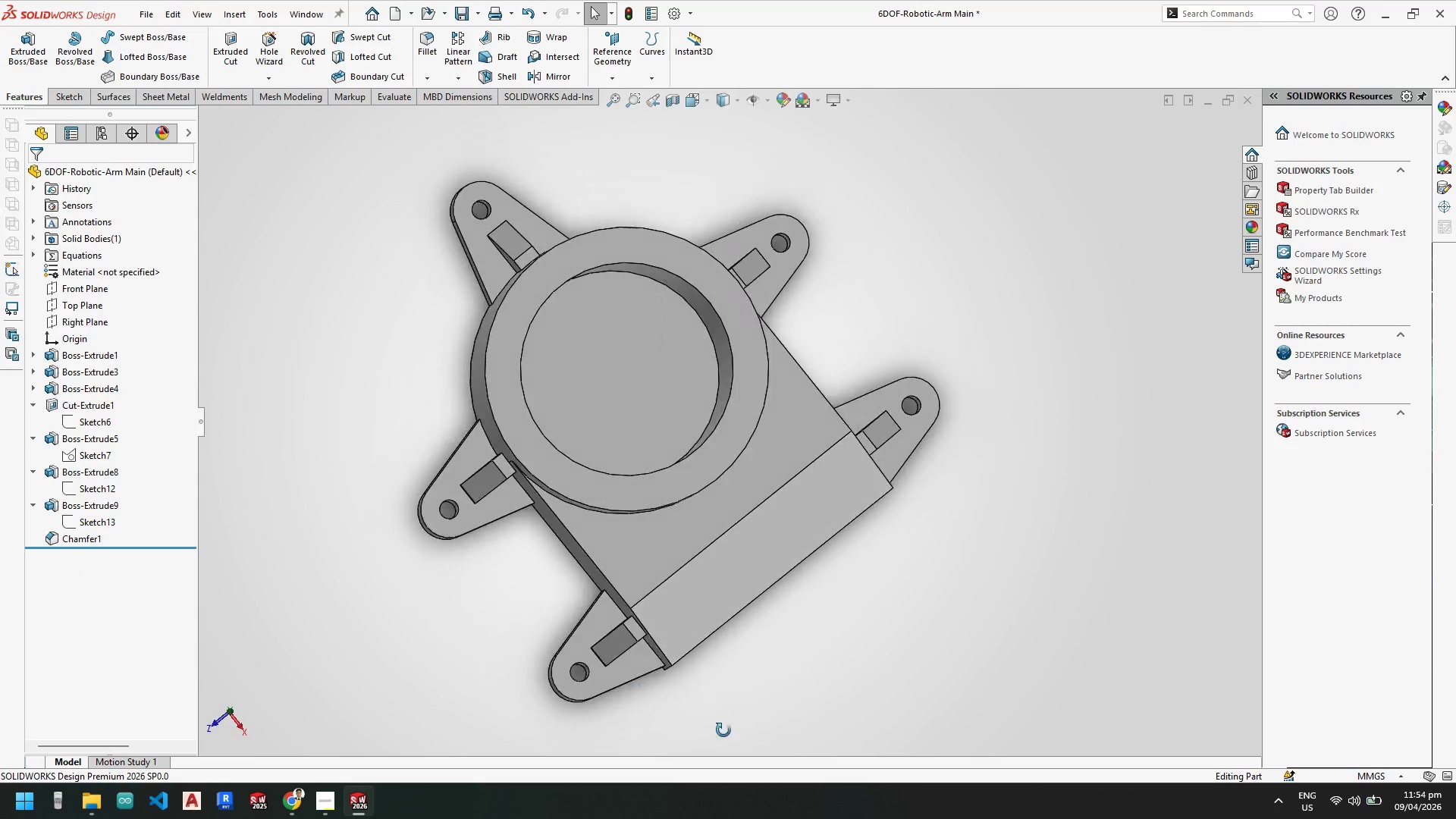 
scroll: coordinate [623, 582], scroll_direction: down, amount: 4.0
 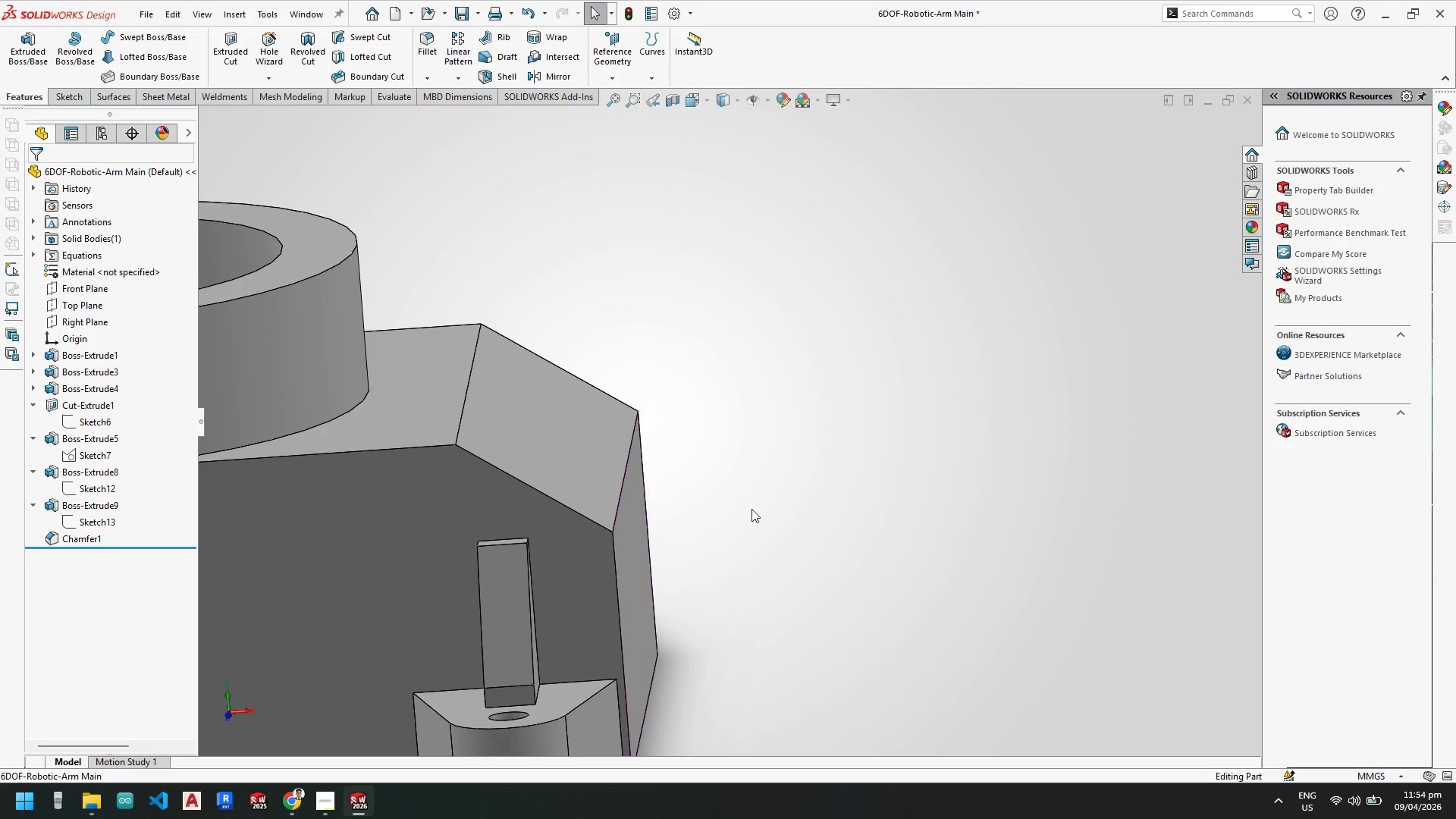 
wait(5.6)
 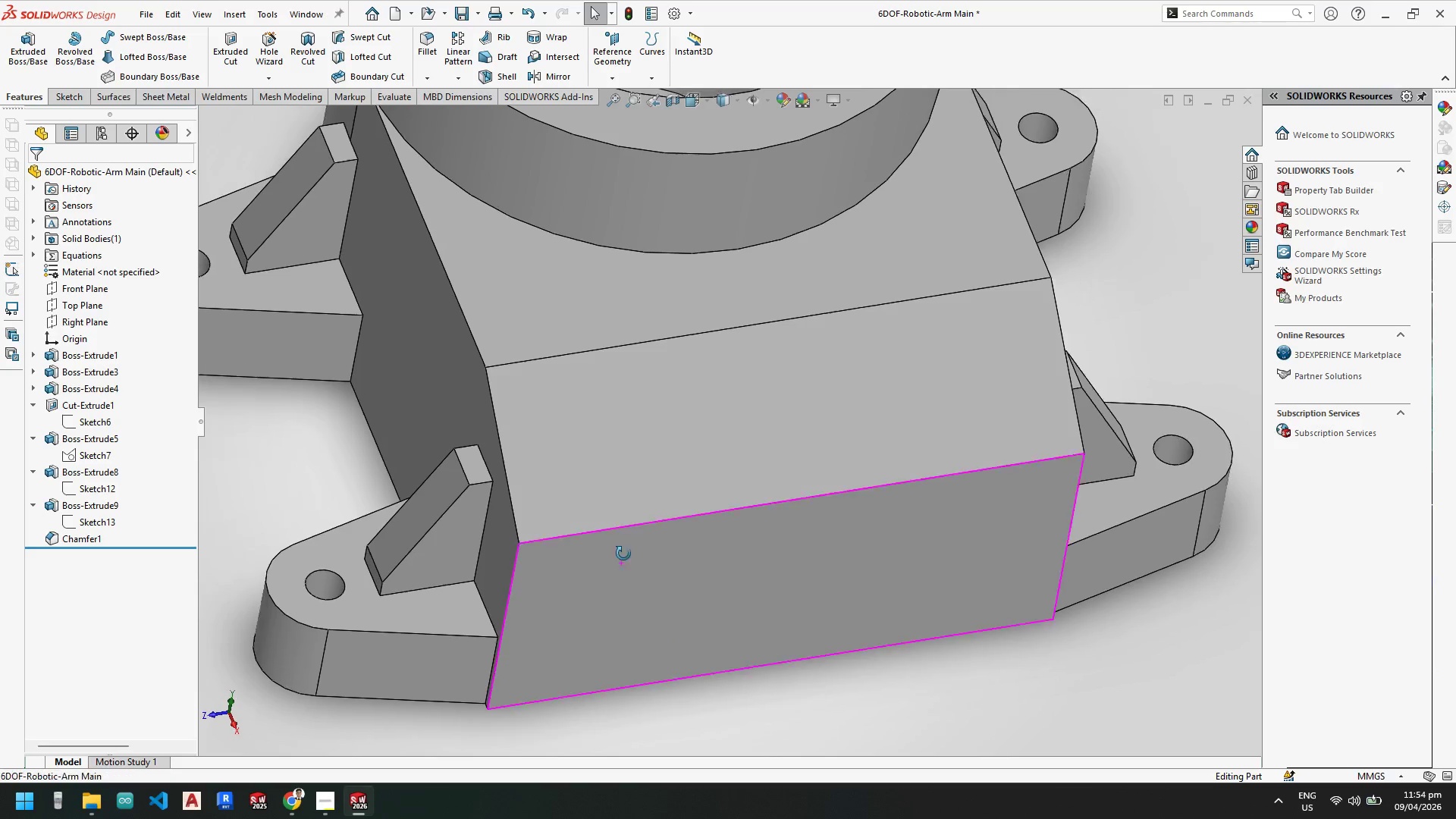 
left_click([560, 446])
 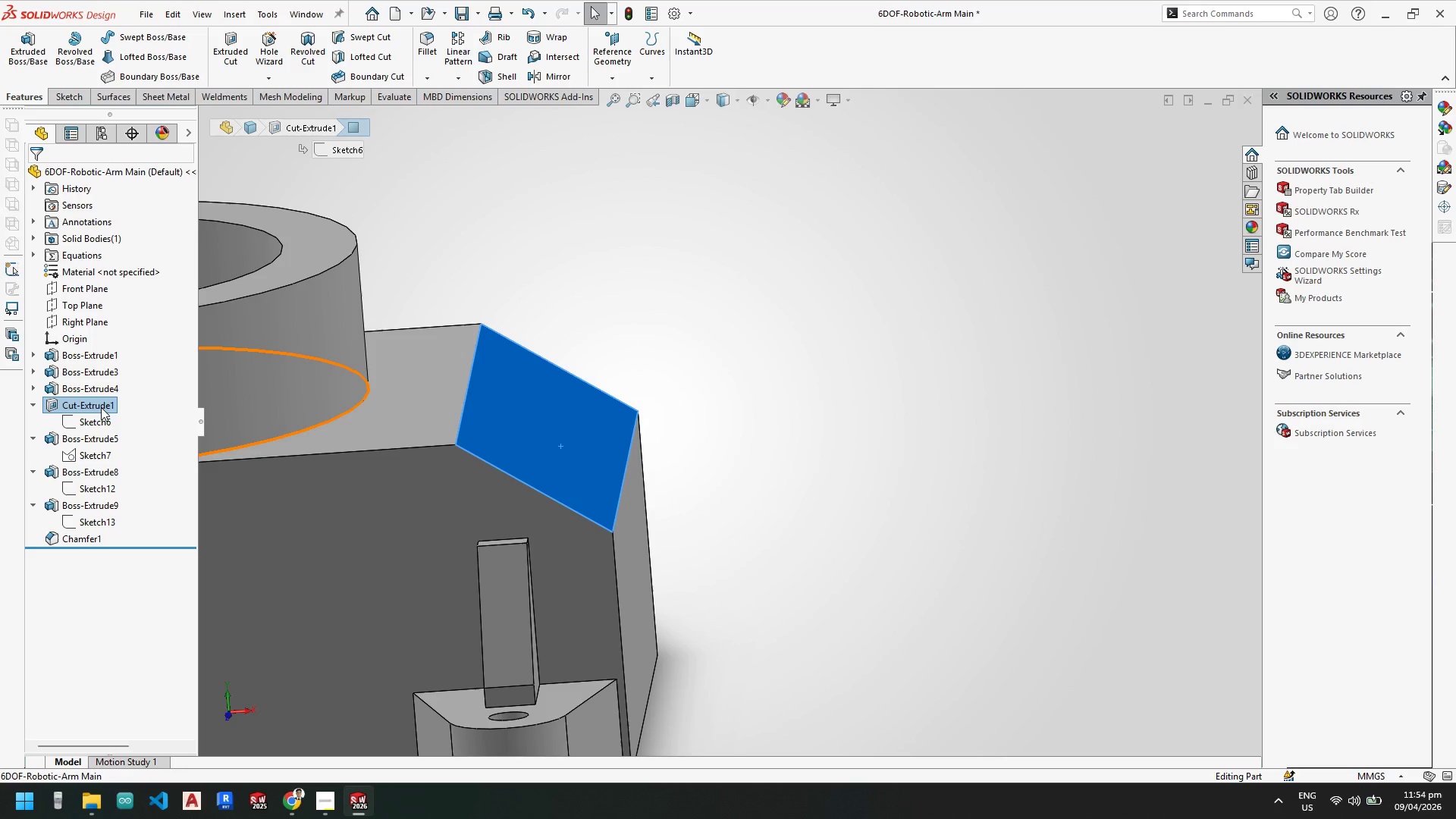 
left_click_drag(start_coordinate=[99, 403], to_coordinate=[70, 543])
 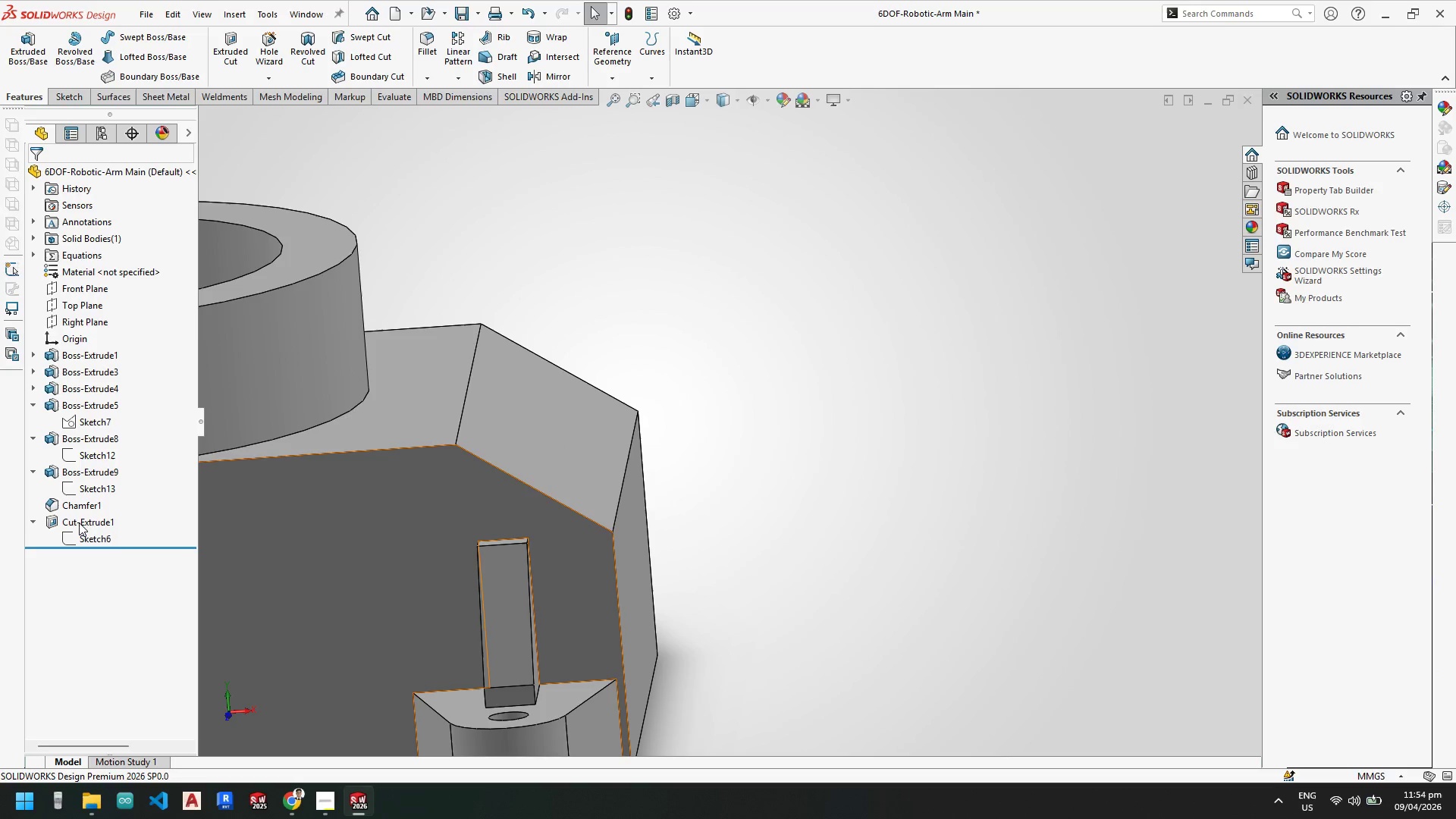 
left_click_drag(start_coordinate=[128, 550], to_coordinate=[128, 515])
 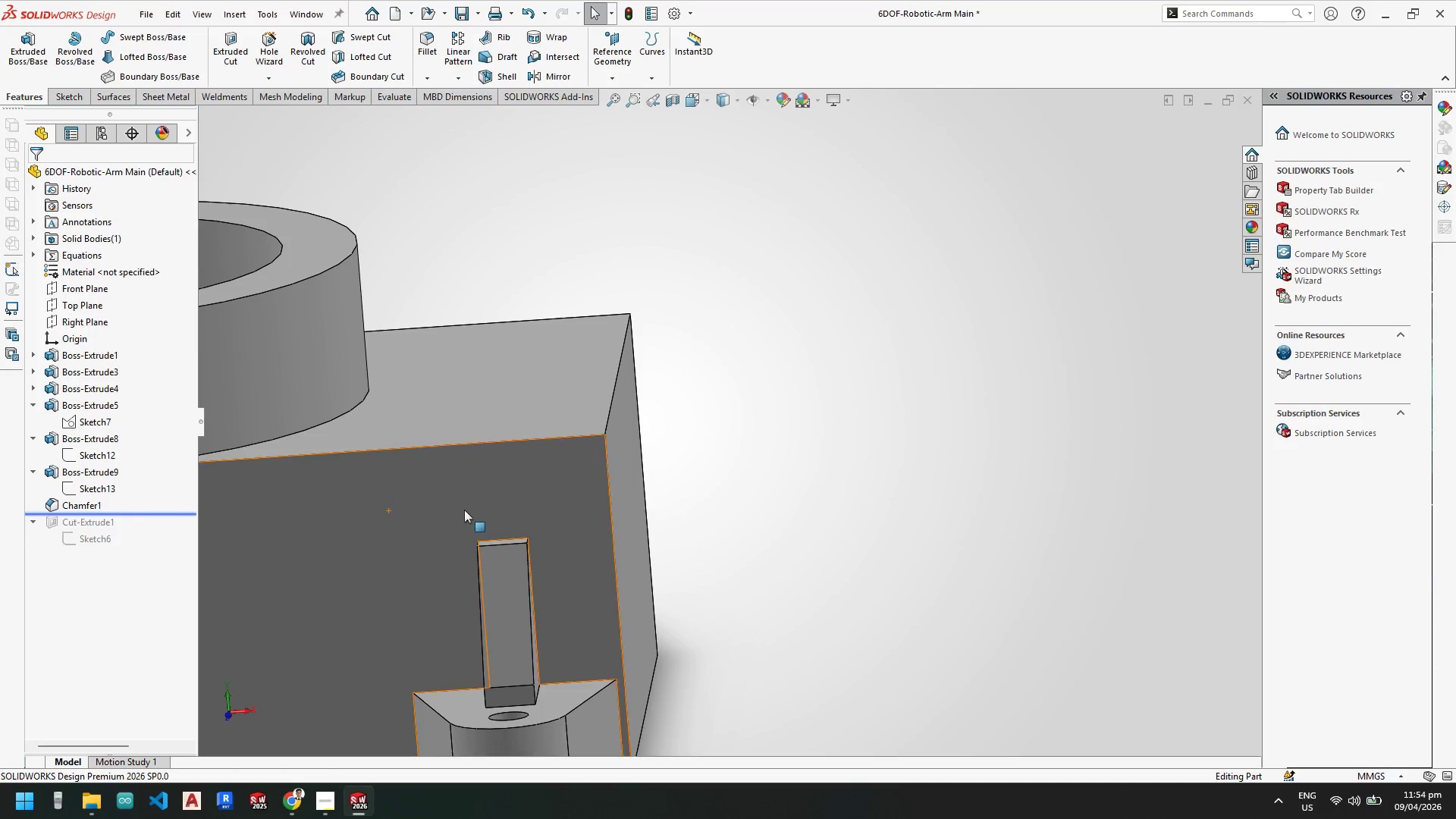 
scroll: coordinate [475, 503], scroll_direction: up, amount: 4.0
 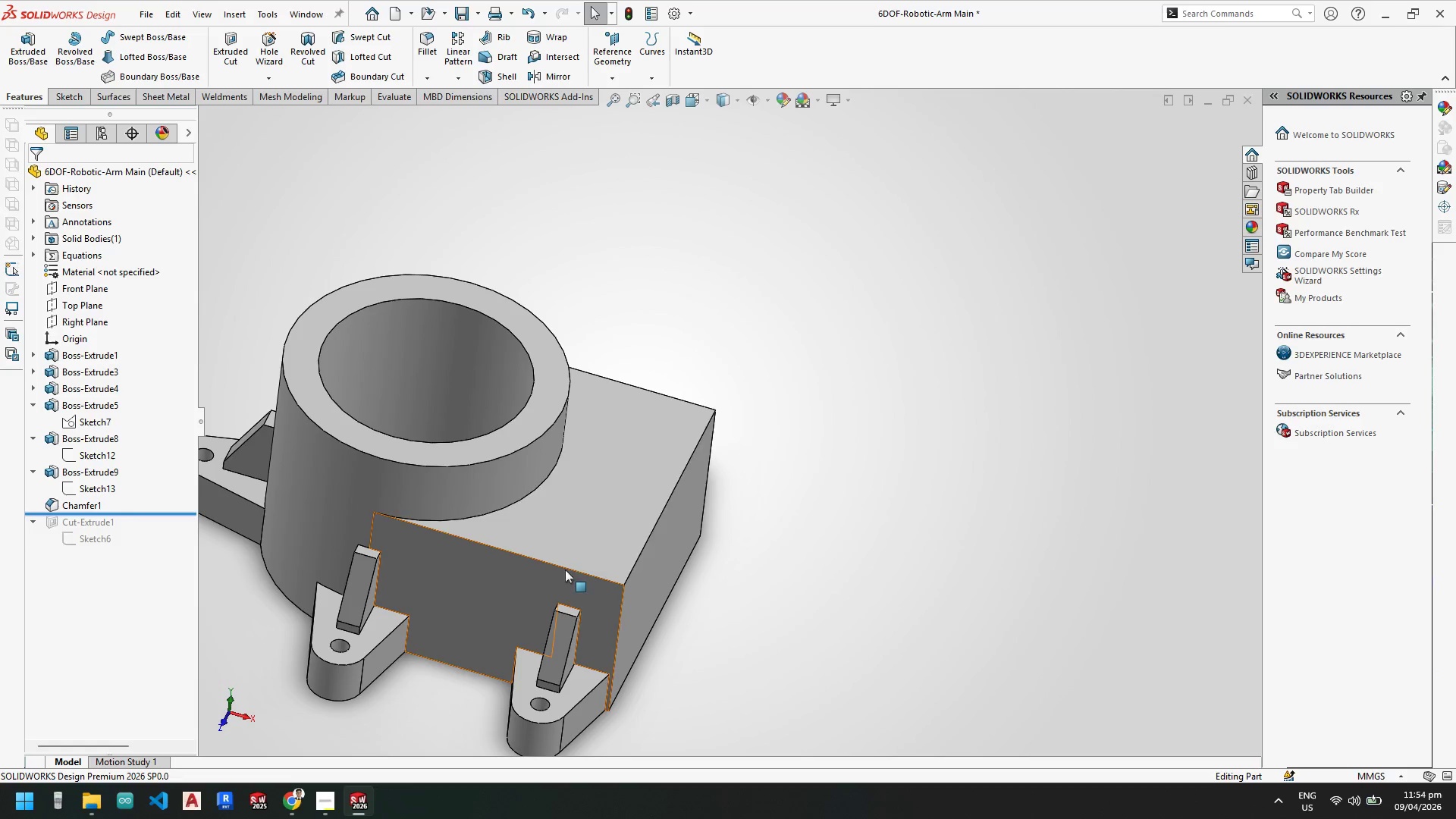 
right_click([648, 569])
 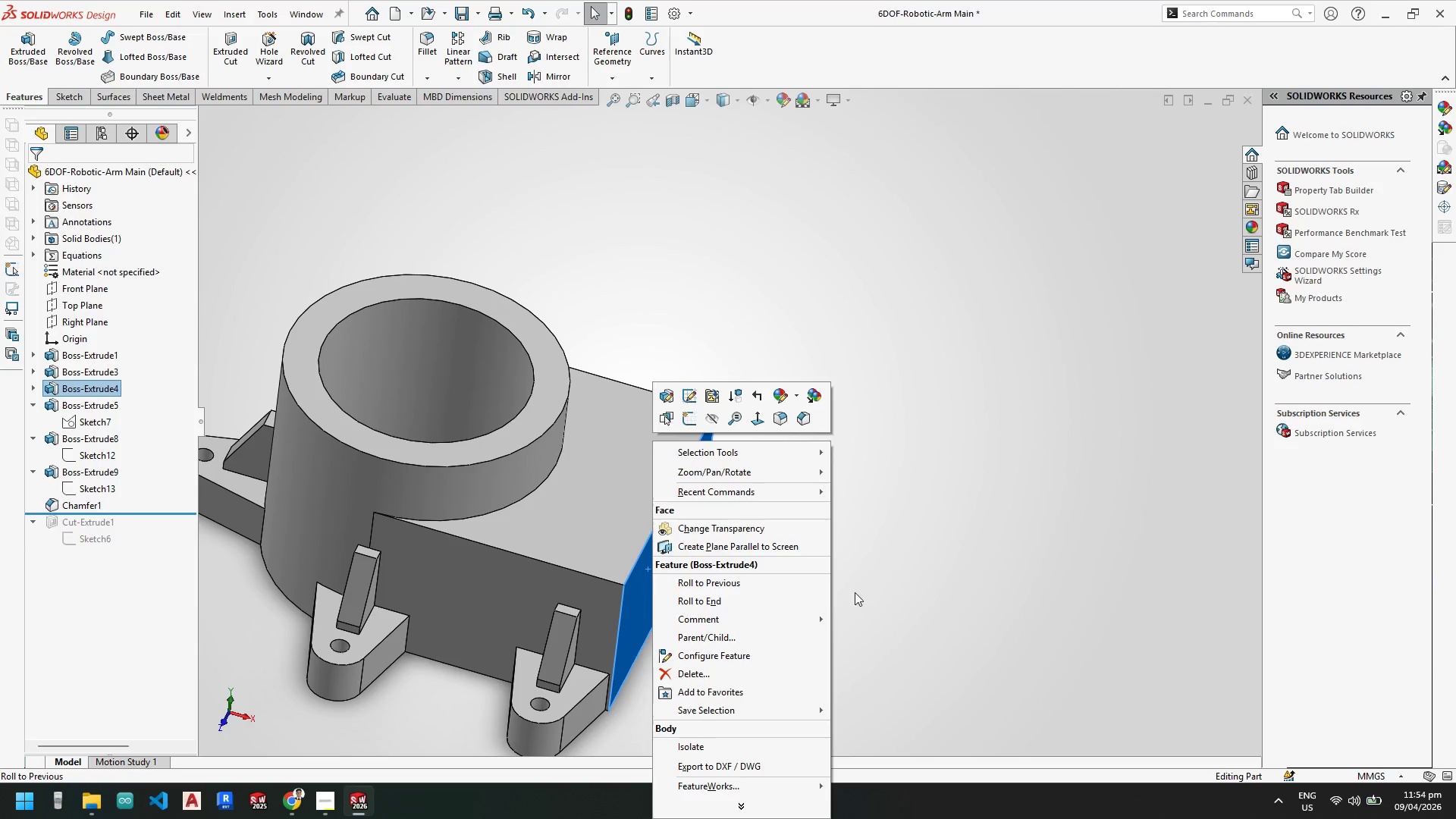 
left_click([935, 595])
 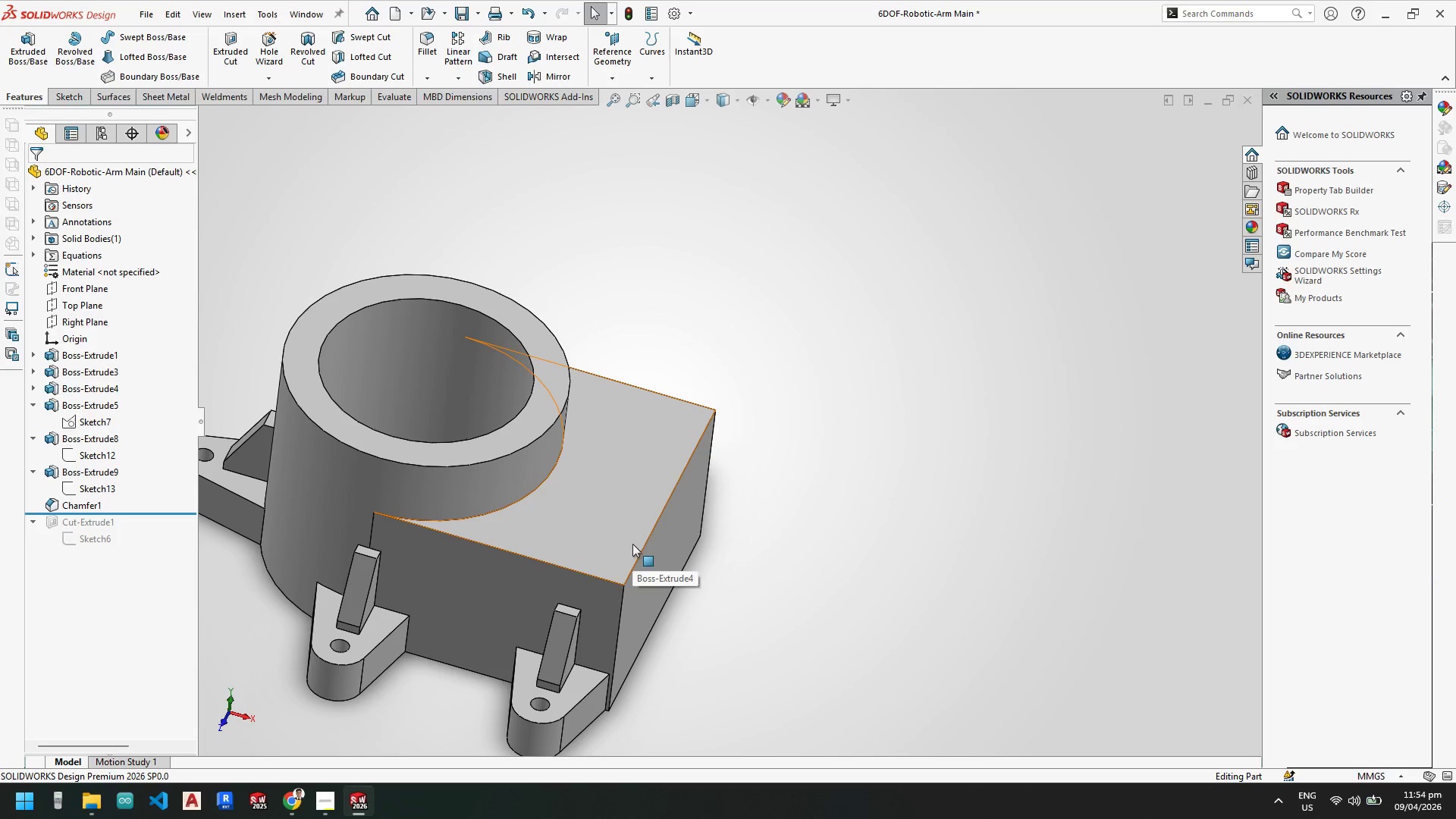 
wait(6.36)
 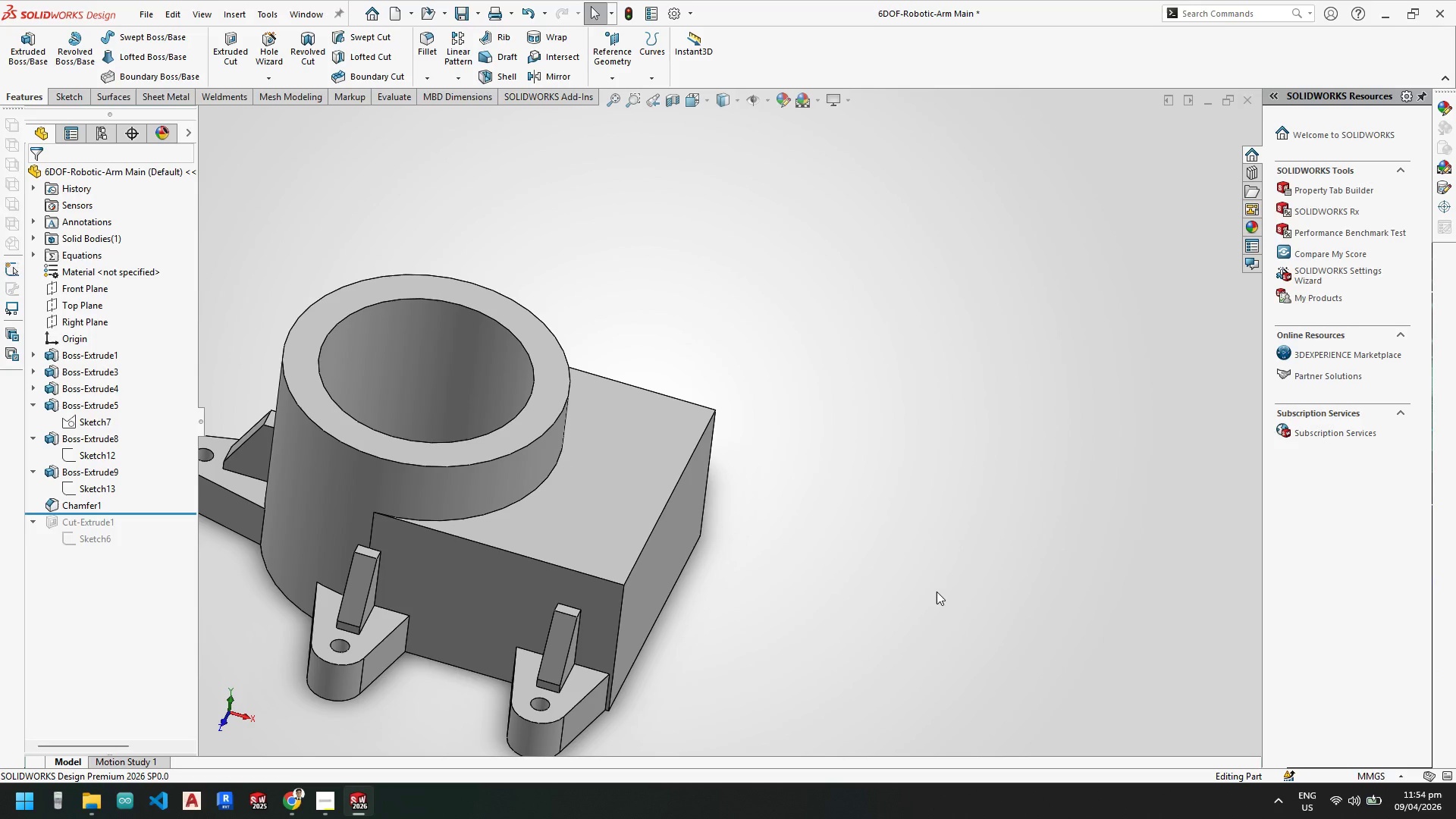 
left_click_drag(start_coordinate=[119, 515], to_coordinate=[131, 561])
 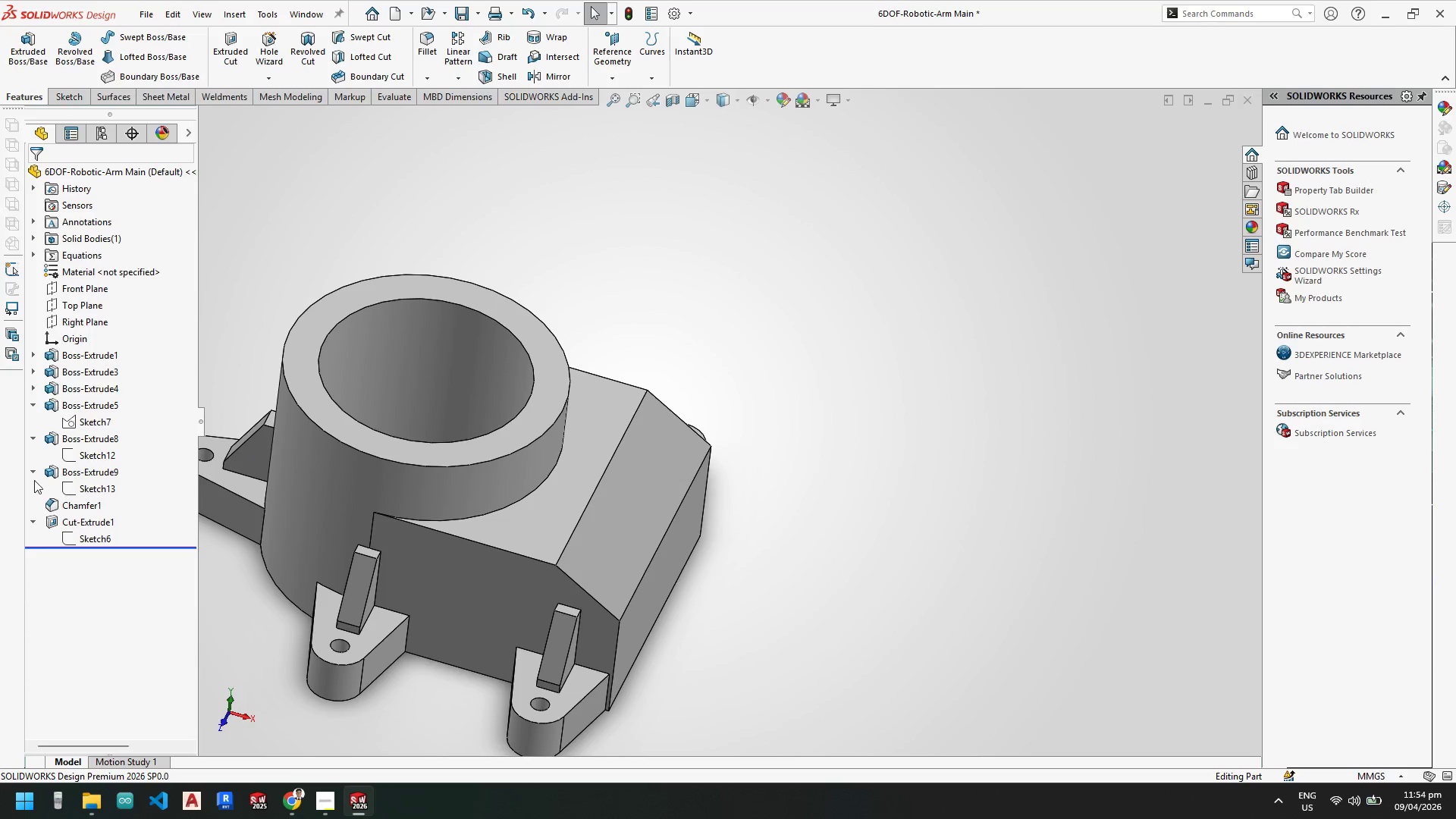 
left_click([30, 472])
 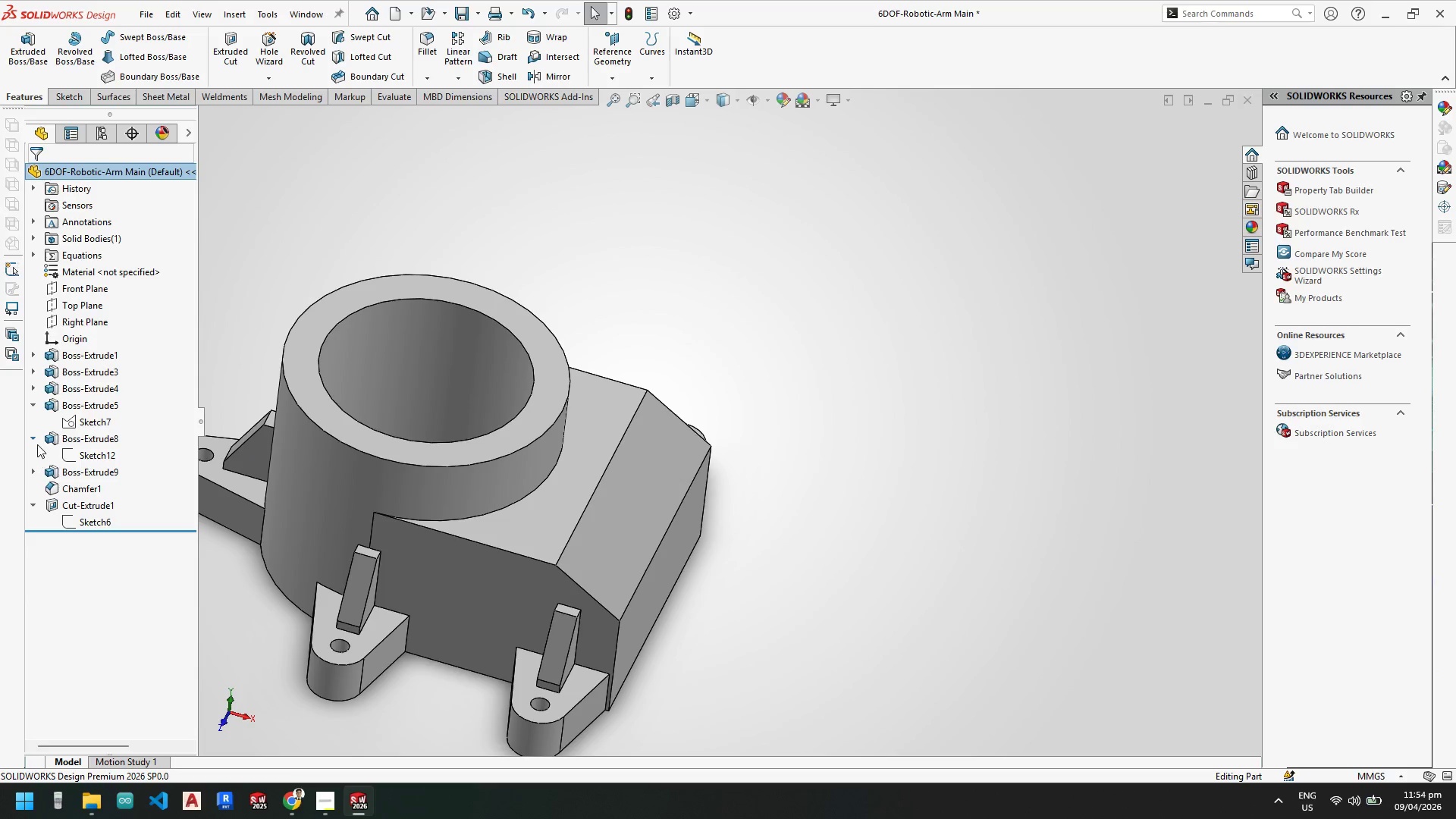 
left_click([37, 440])
 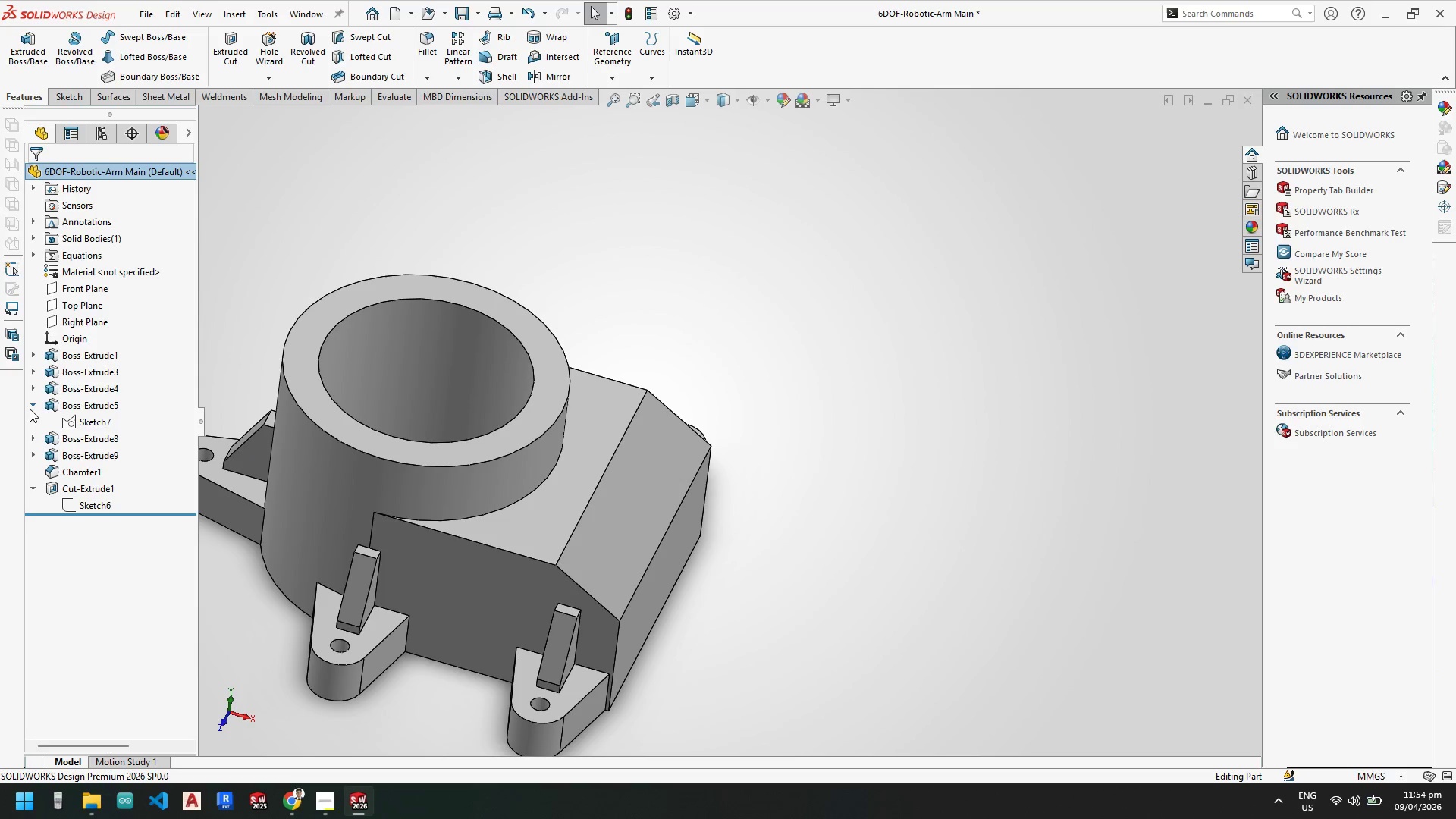 
left_click([31, 407])
 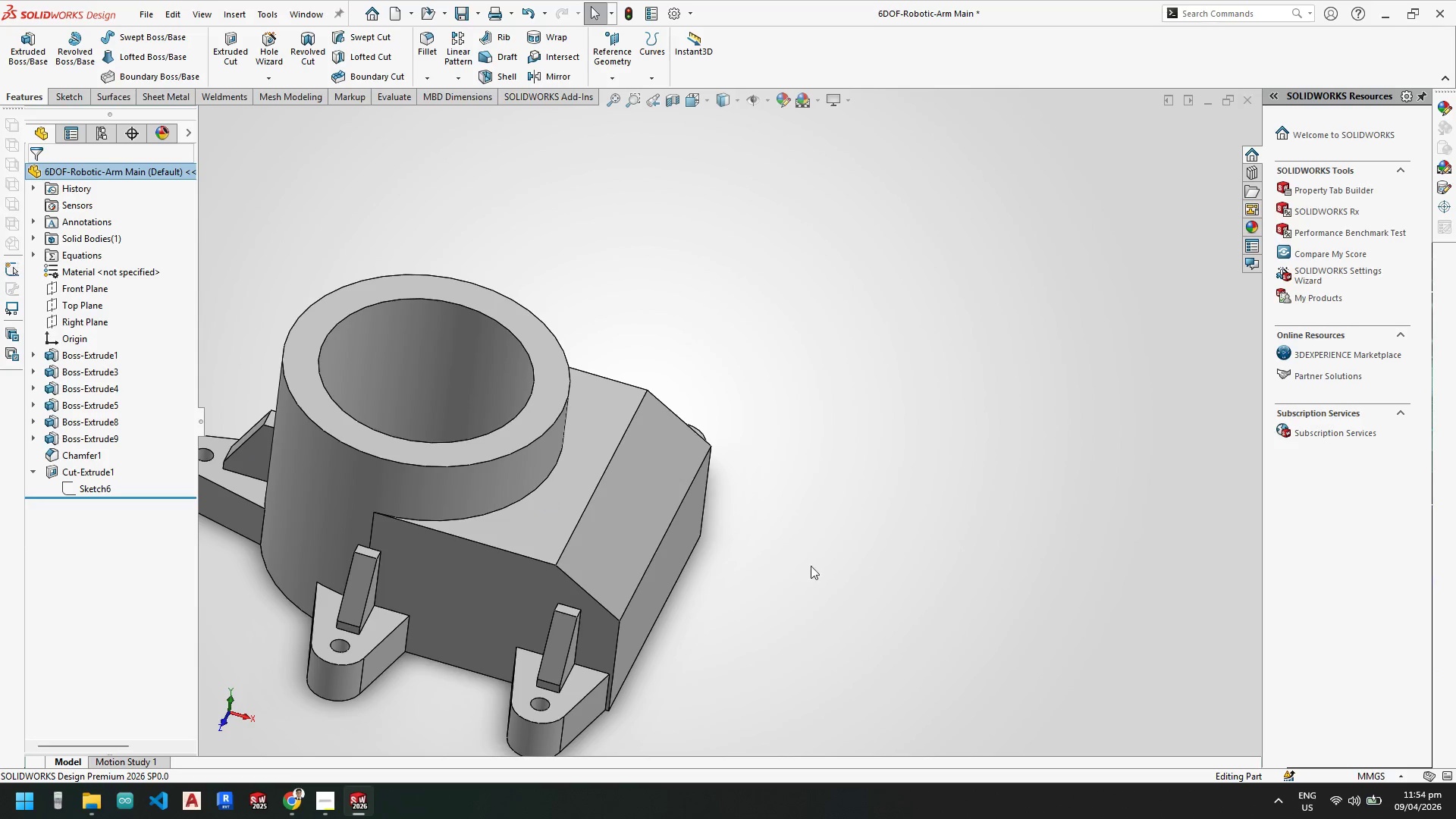 
scroll: coordinate [825, 585], scroll_direction: up, amount: 2.0
 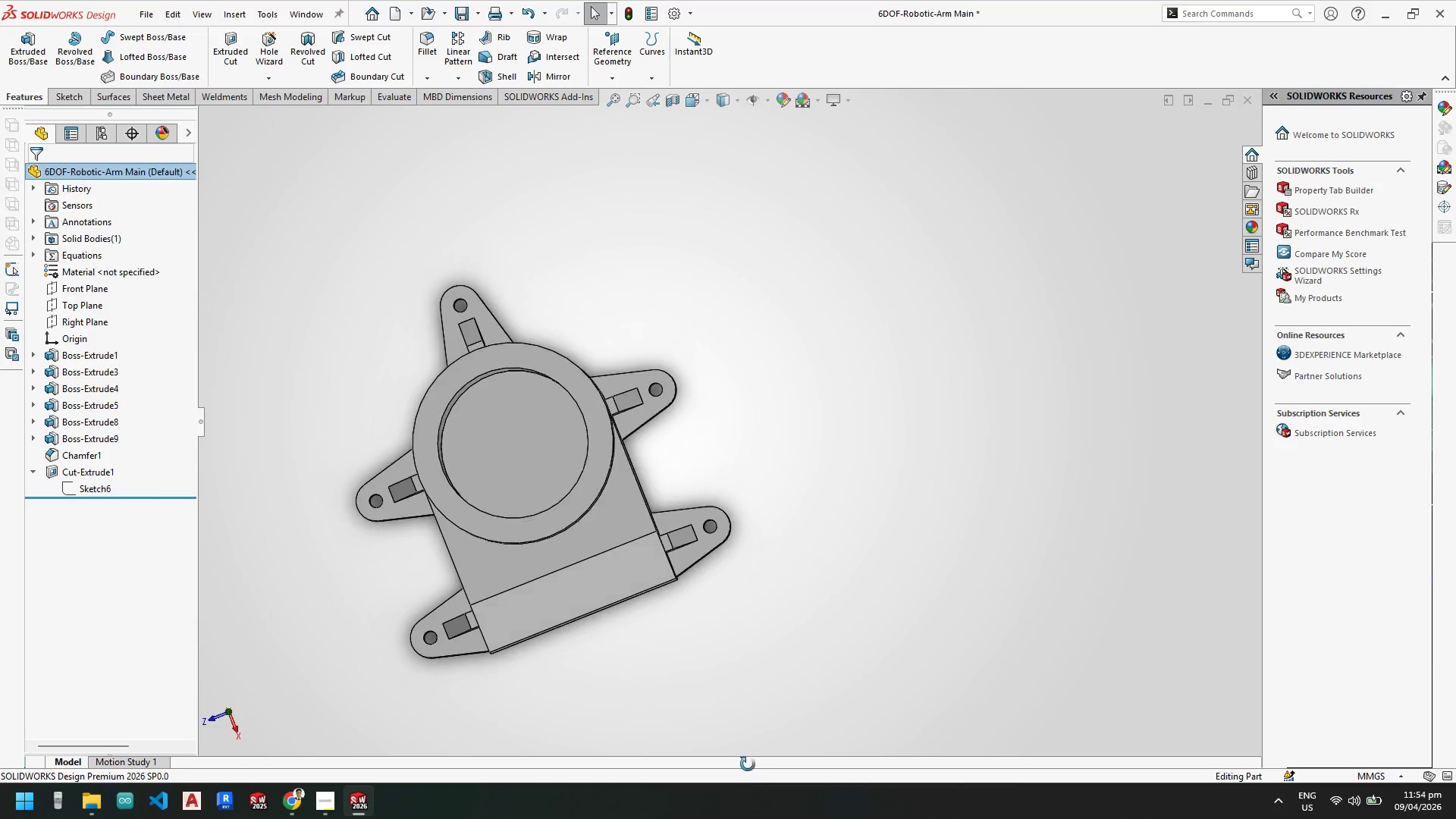 
scroll: coordinate [538, 411], scroll_direction: down, amount: 6.0
 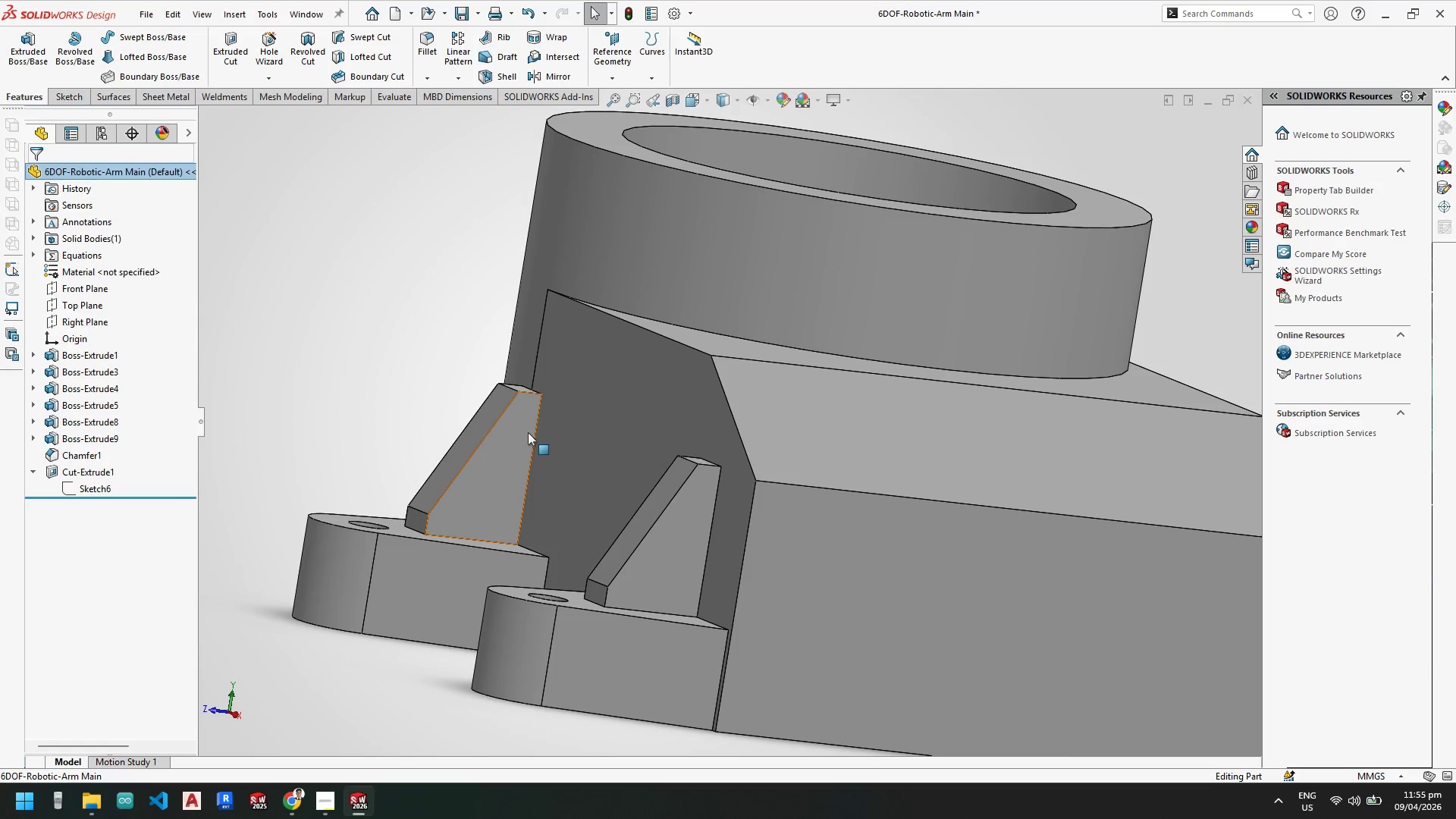 
left_click_drag(start_coordinate=[671, 516], to_coordinate=[667, 516])
 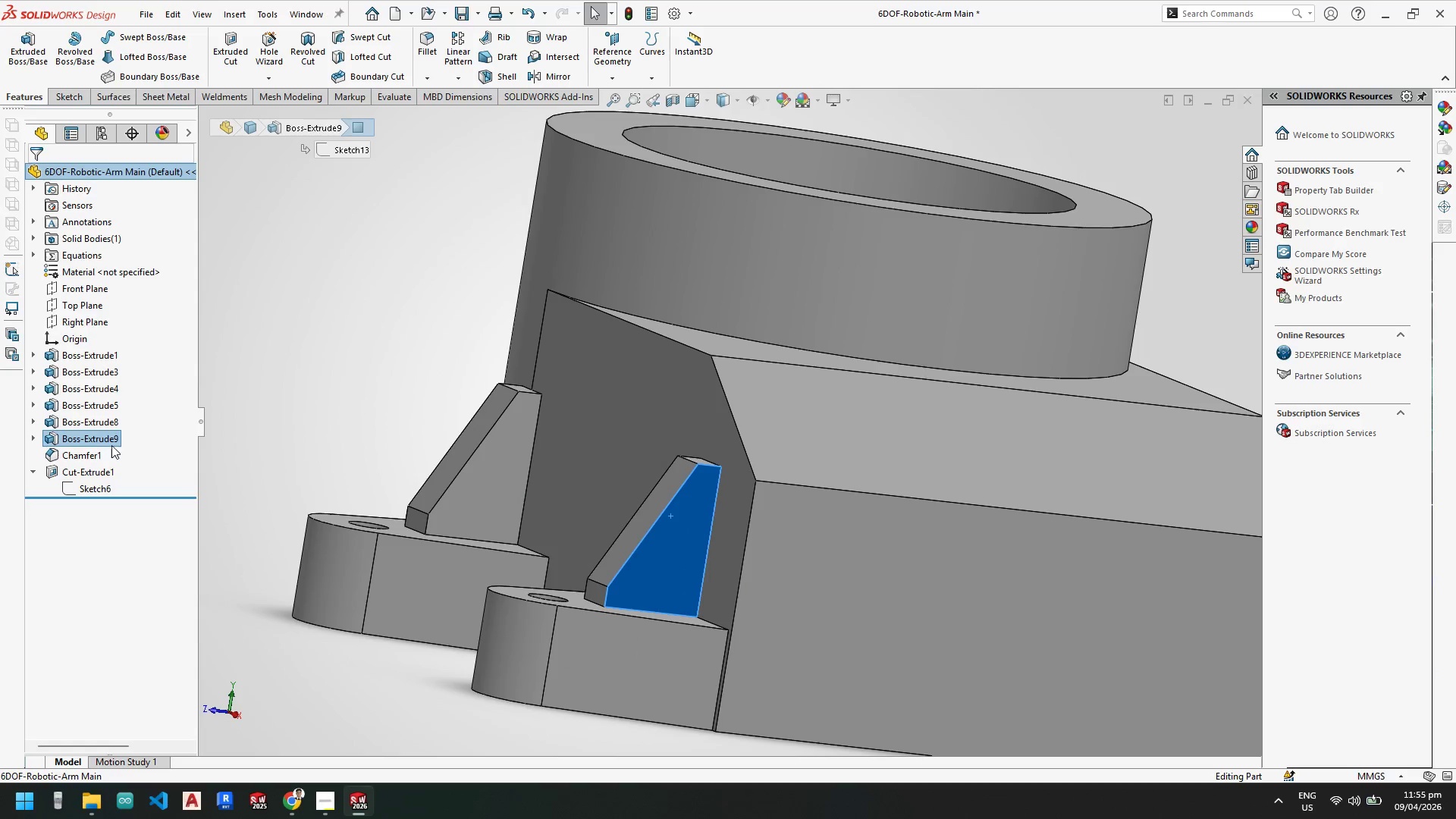 
left_click([102, 438])
 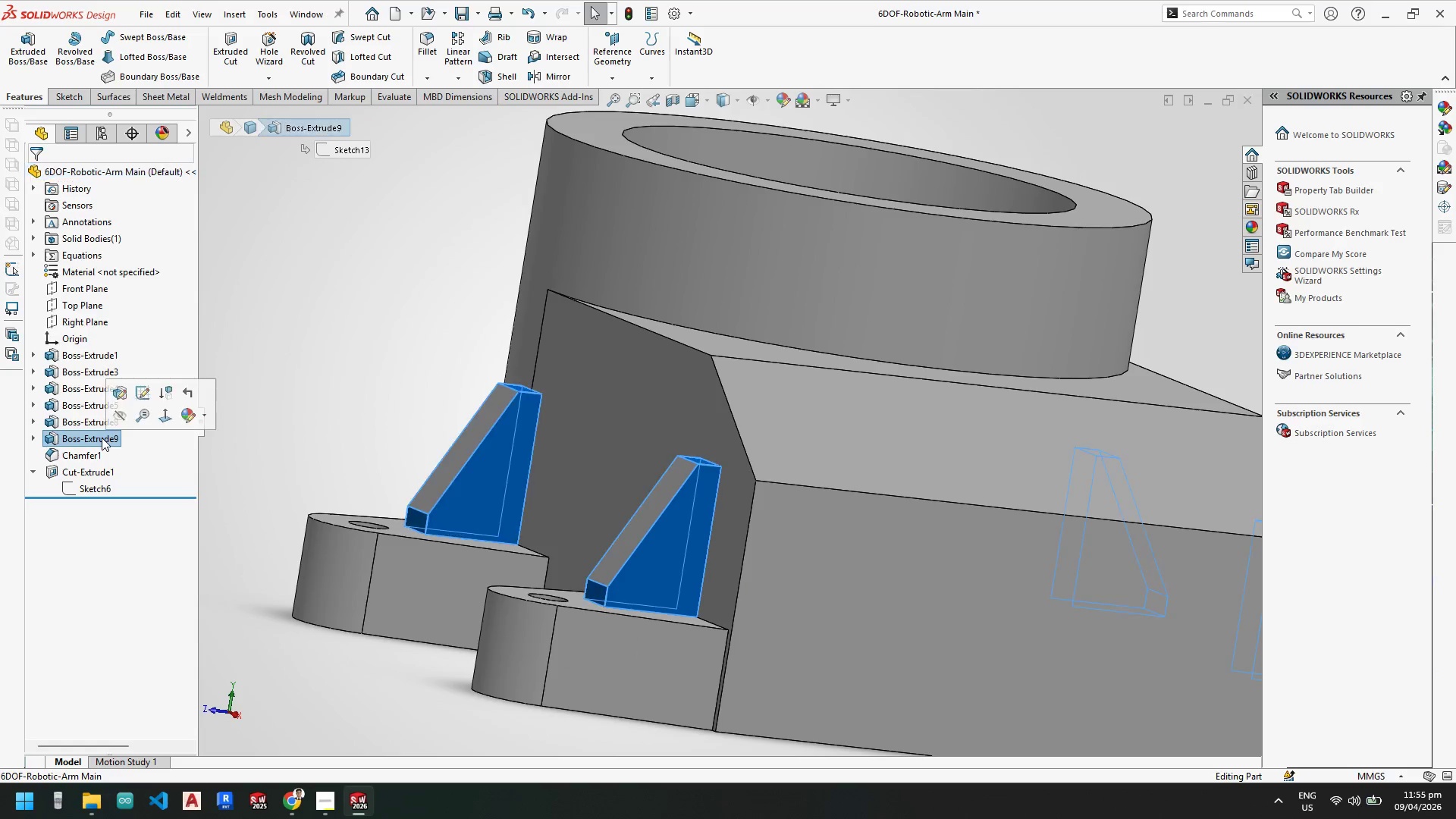 
right_click([102, 438])
 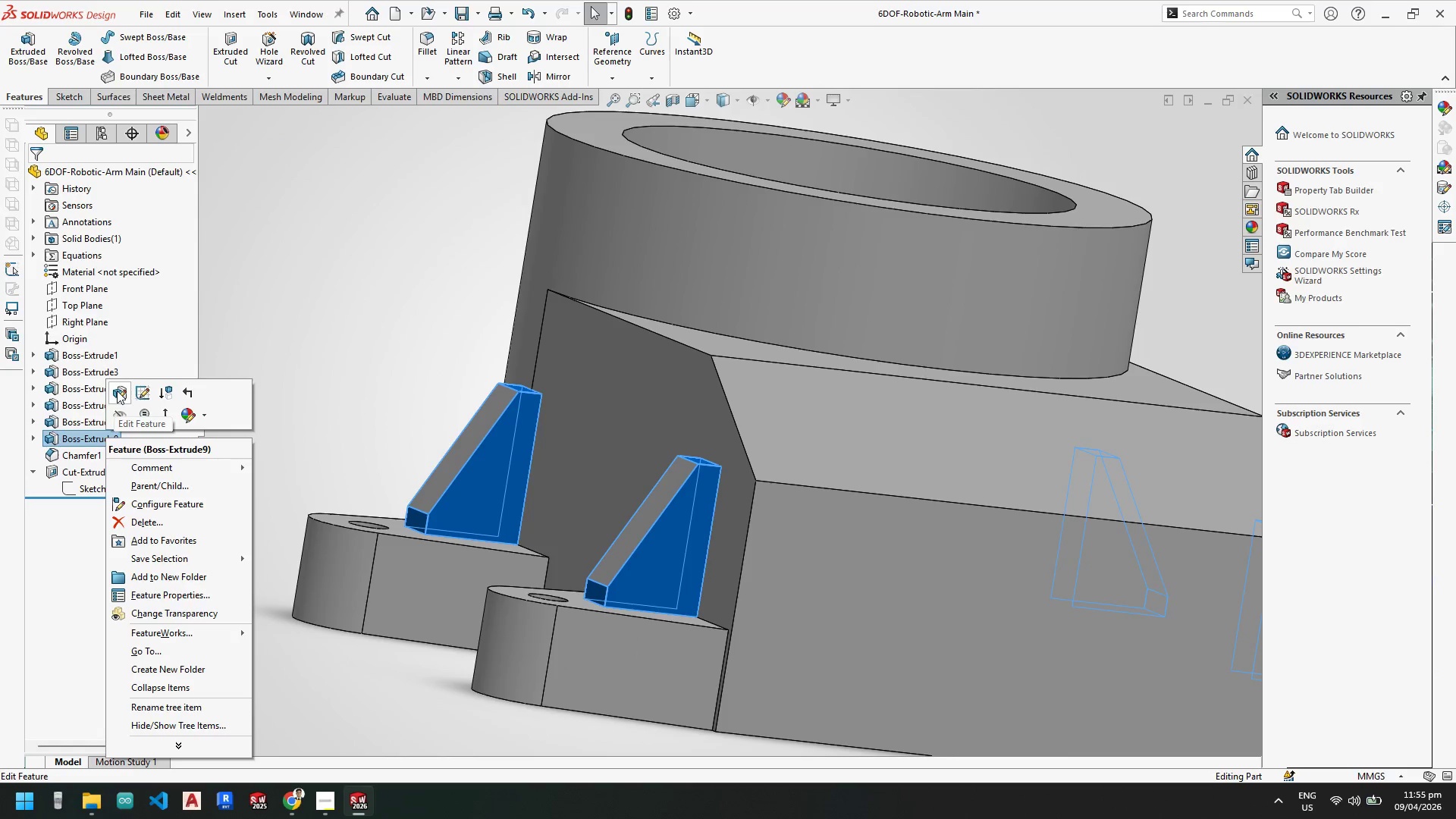 
left_click([118, 391])
 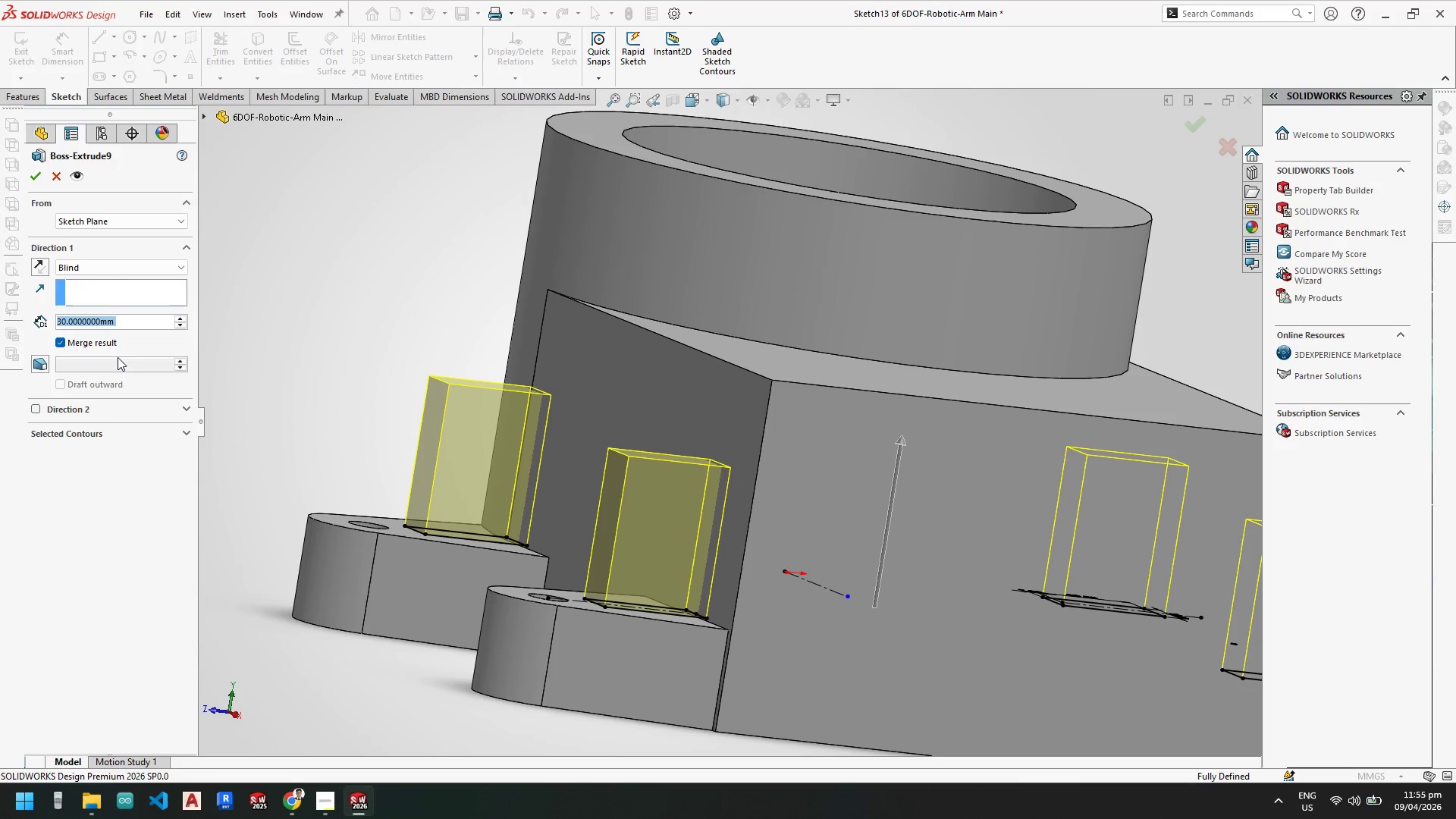 
left_click([58, 182])
 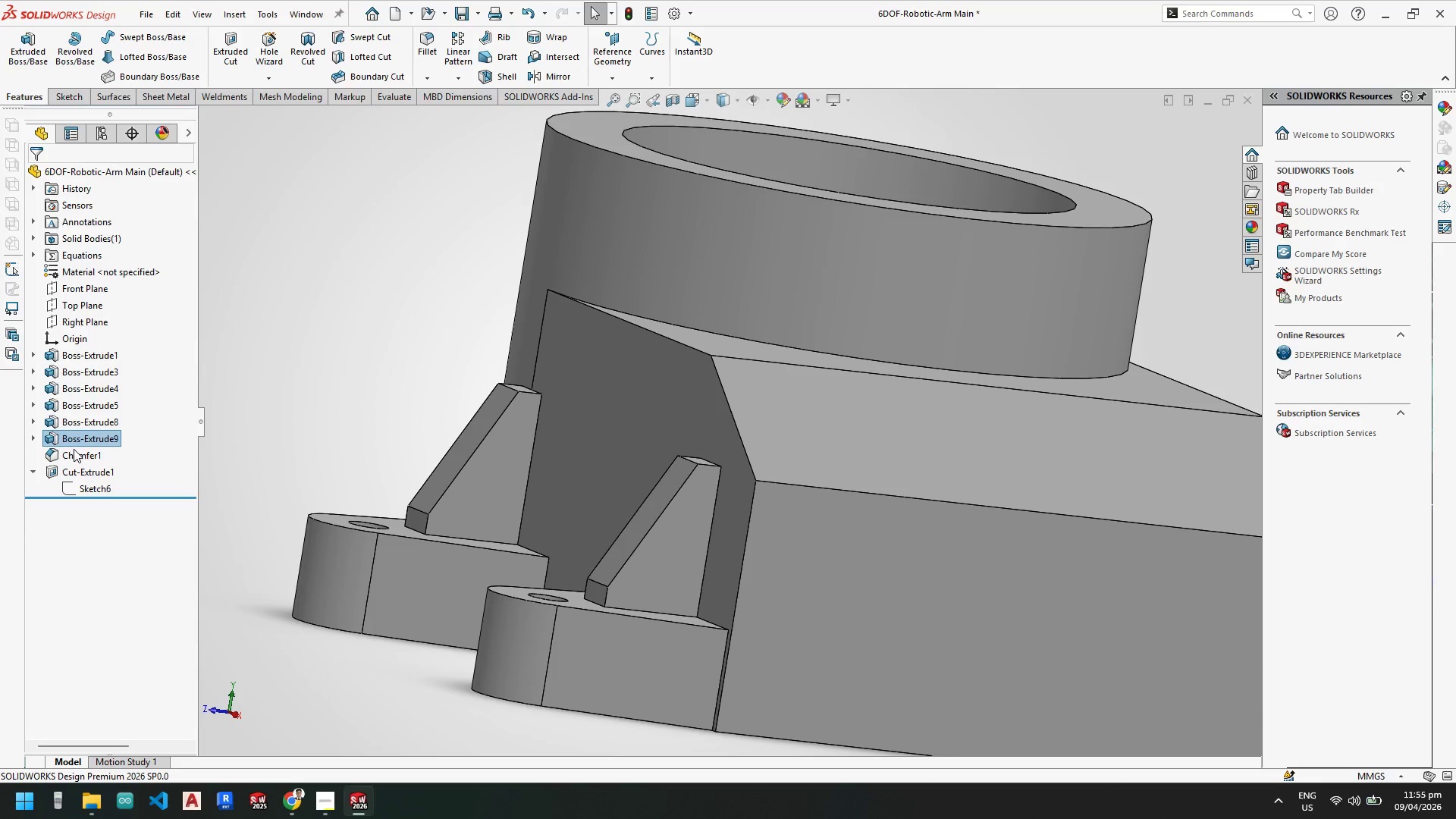 
left_click([74, 453])
 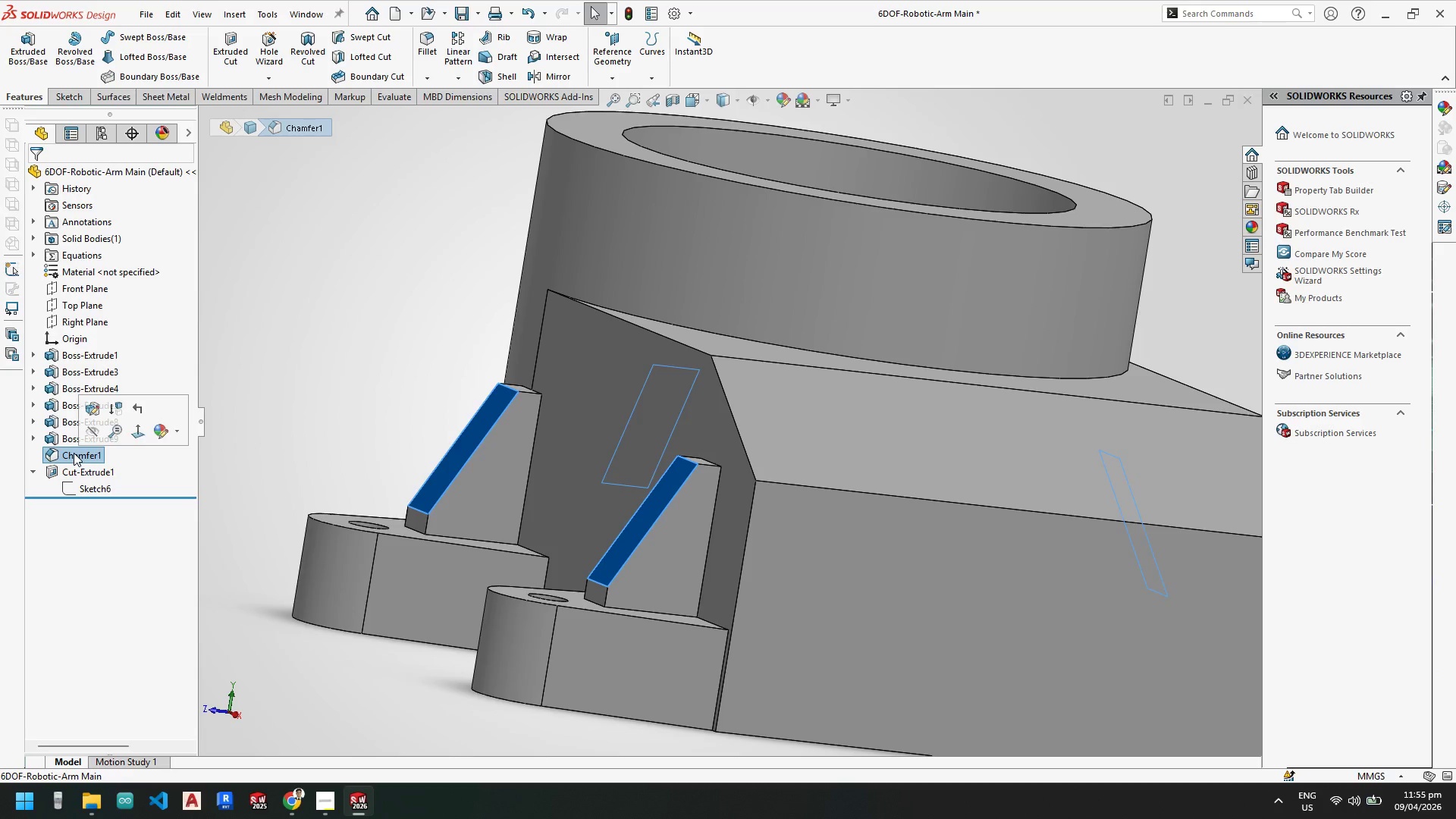 
right_click([74, 453])
 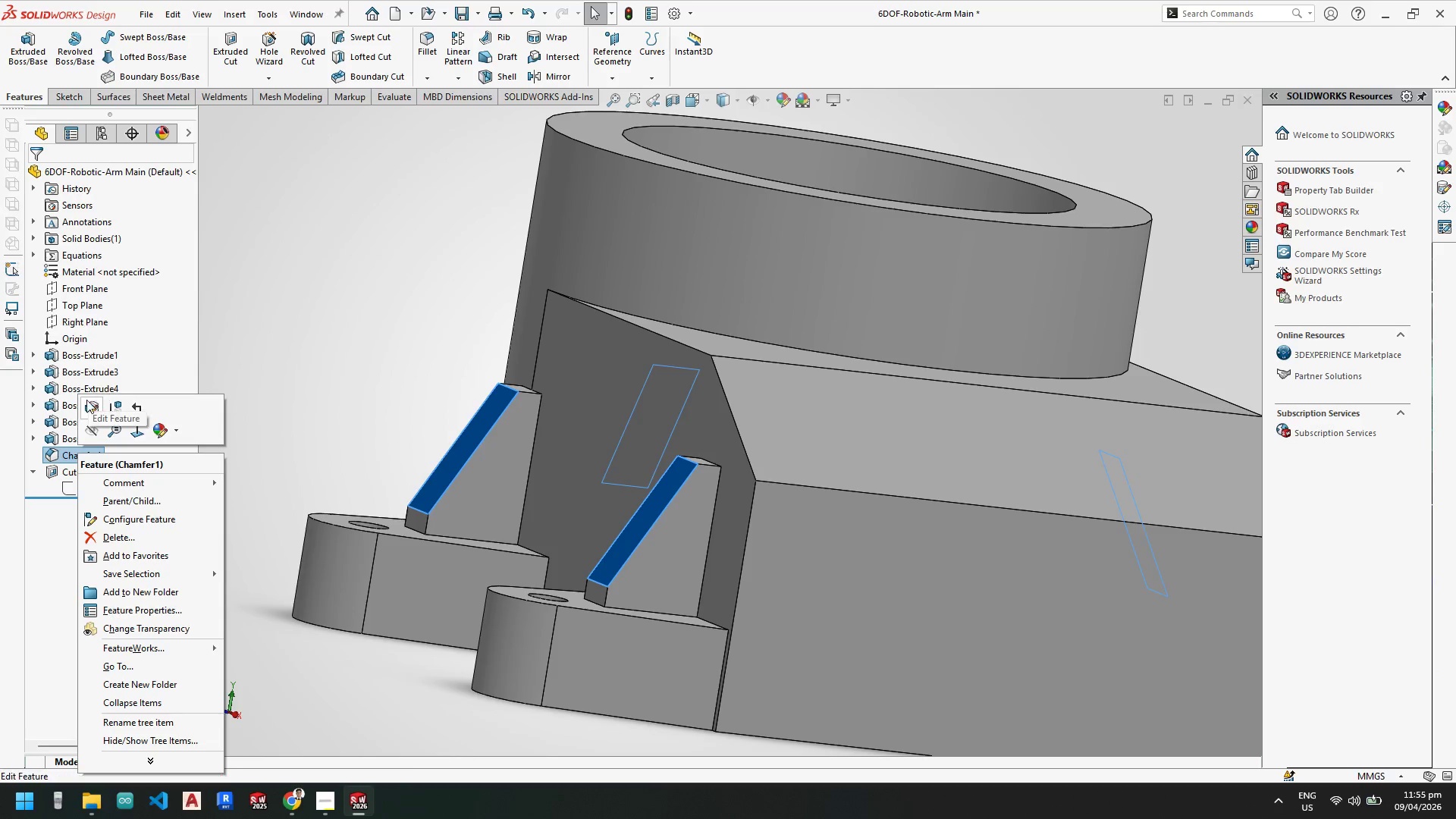 
left_click([88, 409])
 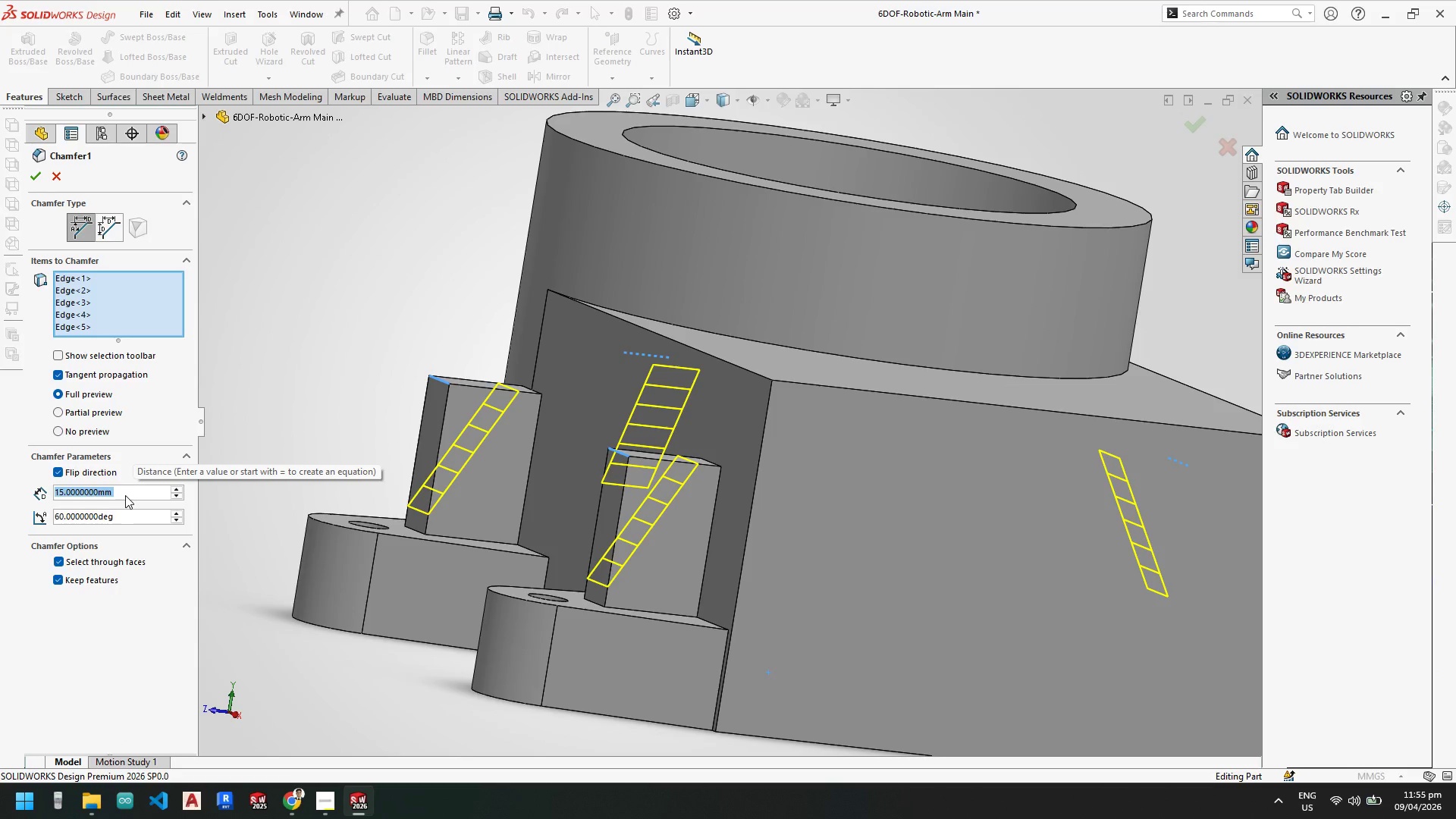 
key(Numpad2)
 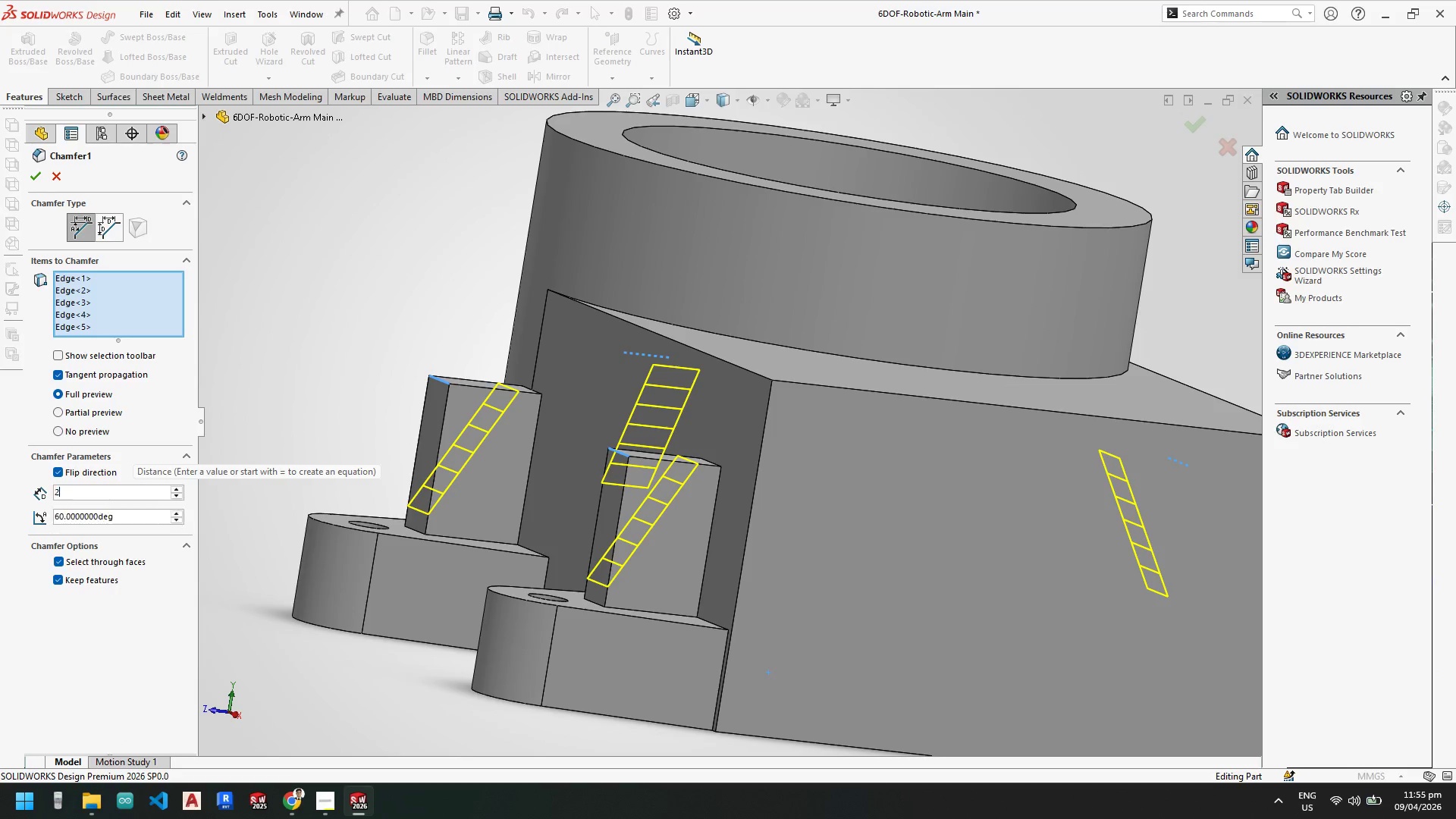 
key(Numpad0)
 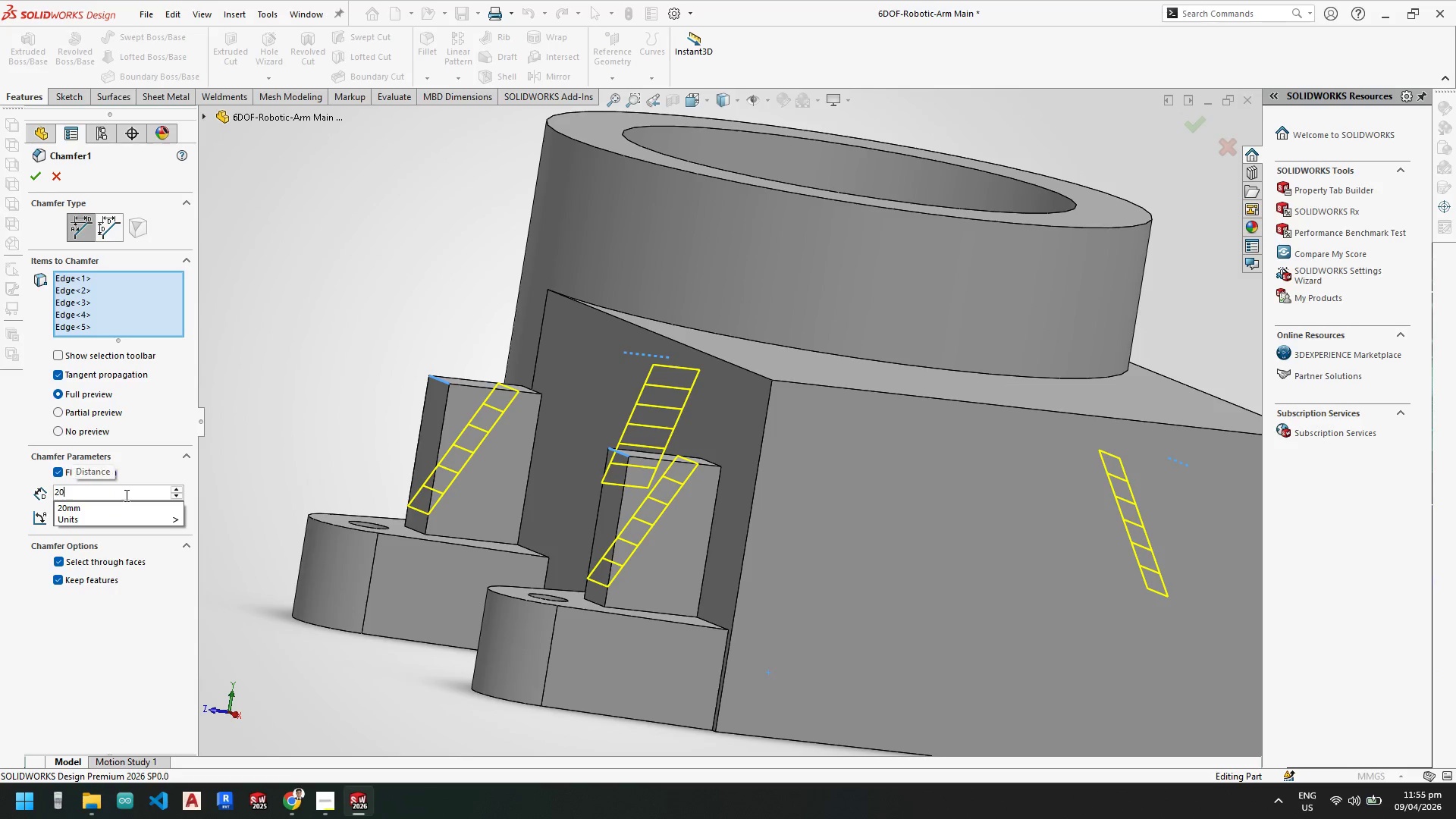 
key(NumpadEnter)
 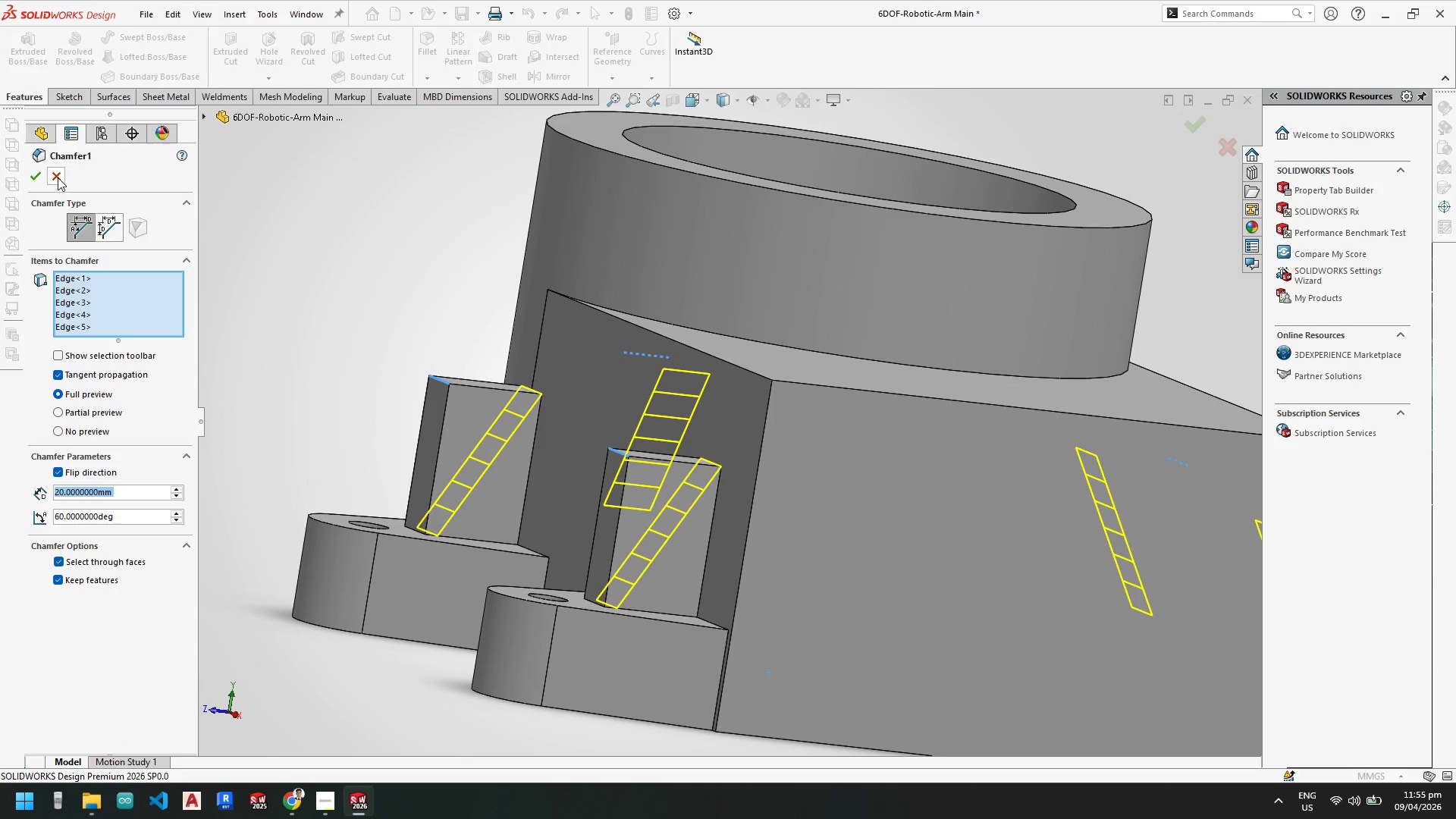 
left_click([38, 178])
 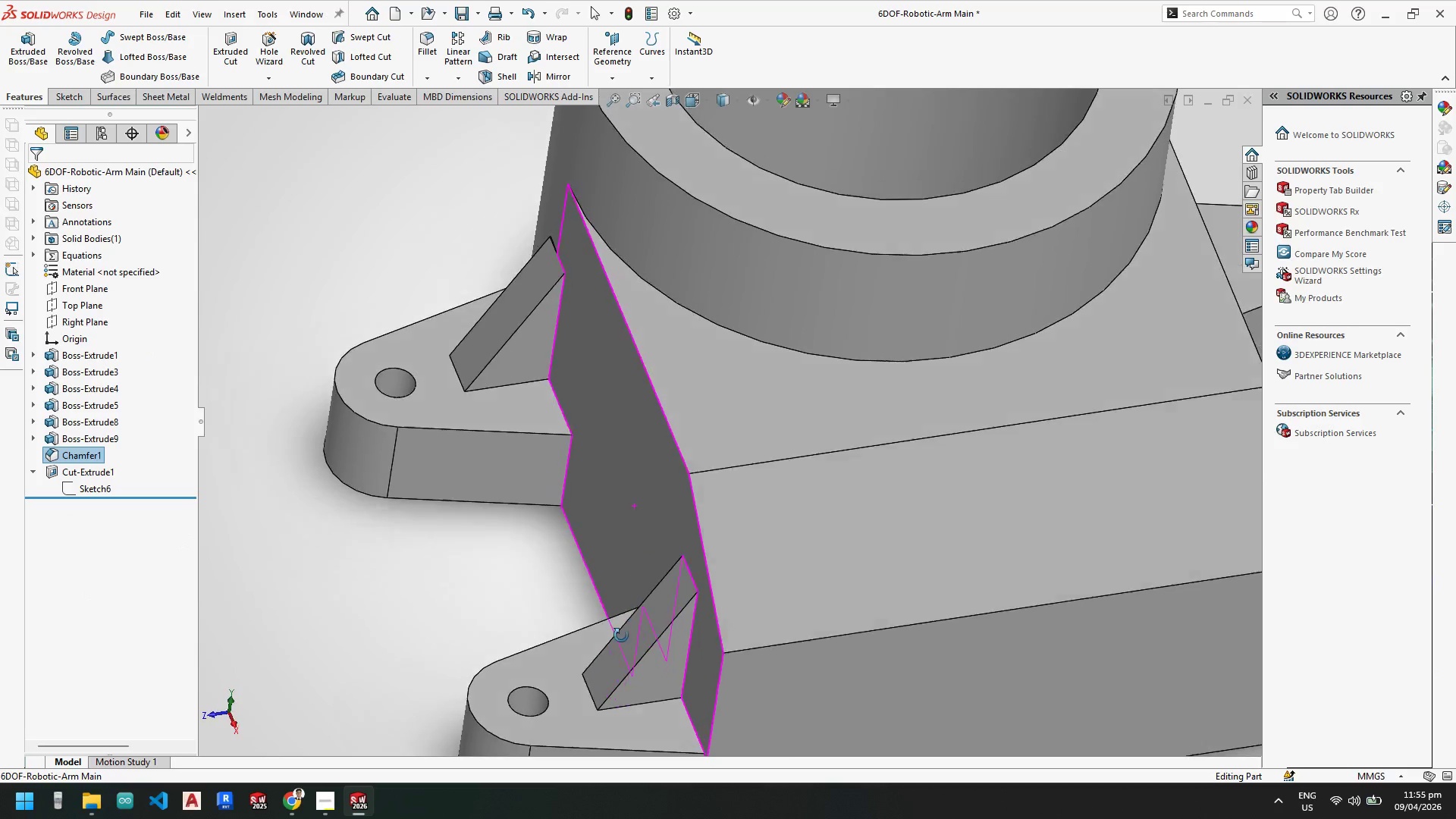 
scroll: coordinate [674, 696], scroll_direction: up, amount: 5.0
 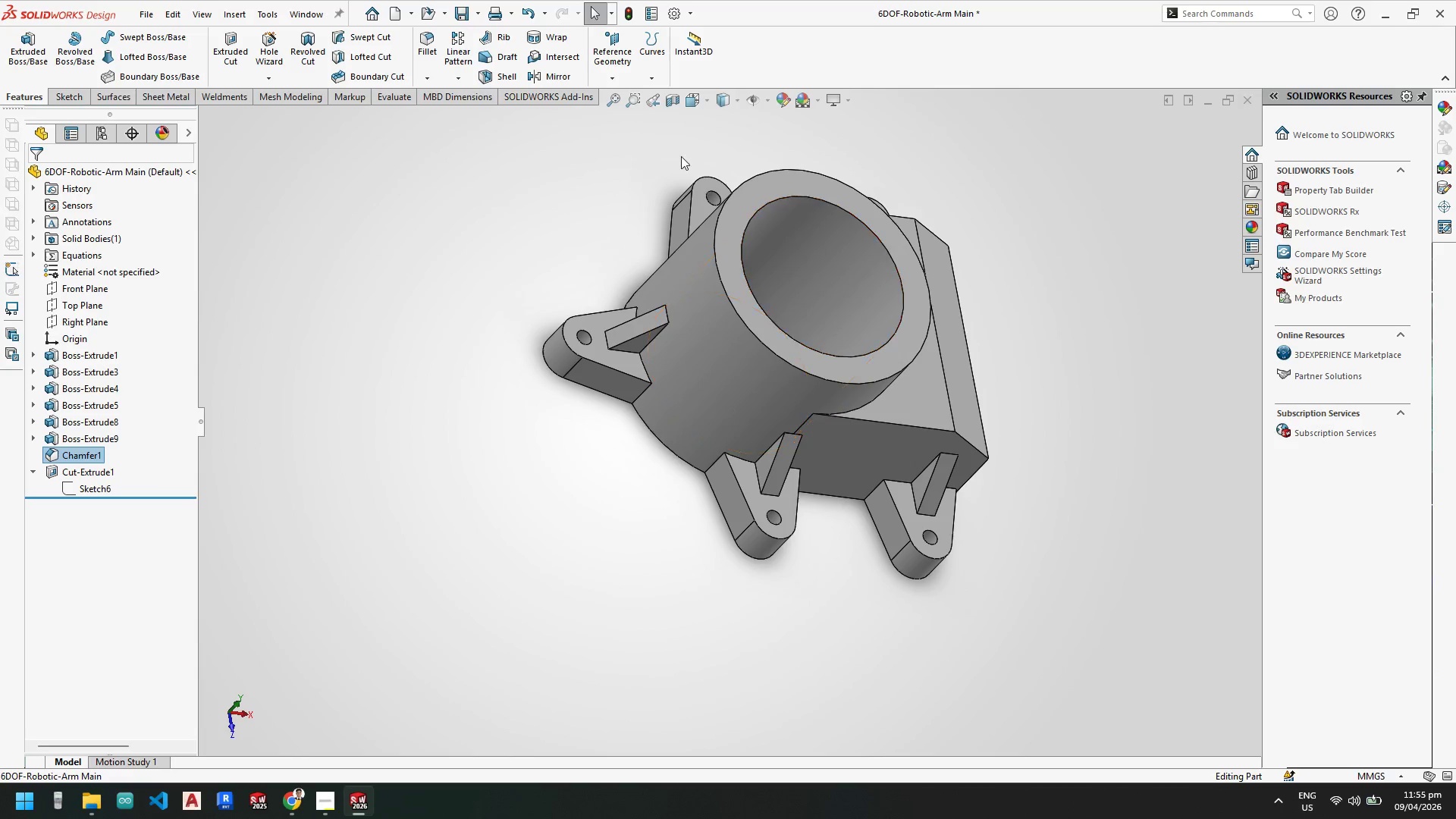 
left_click([735, 103])
 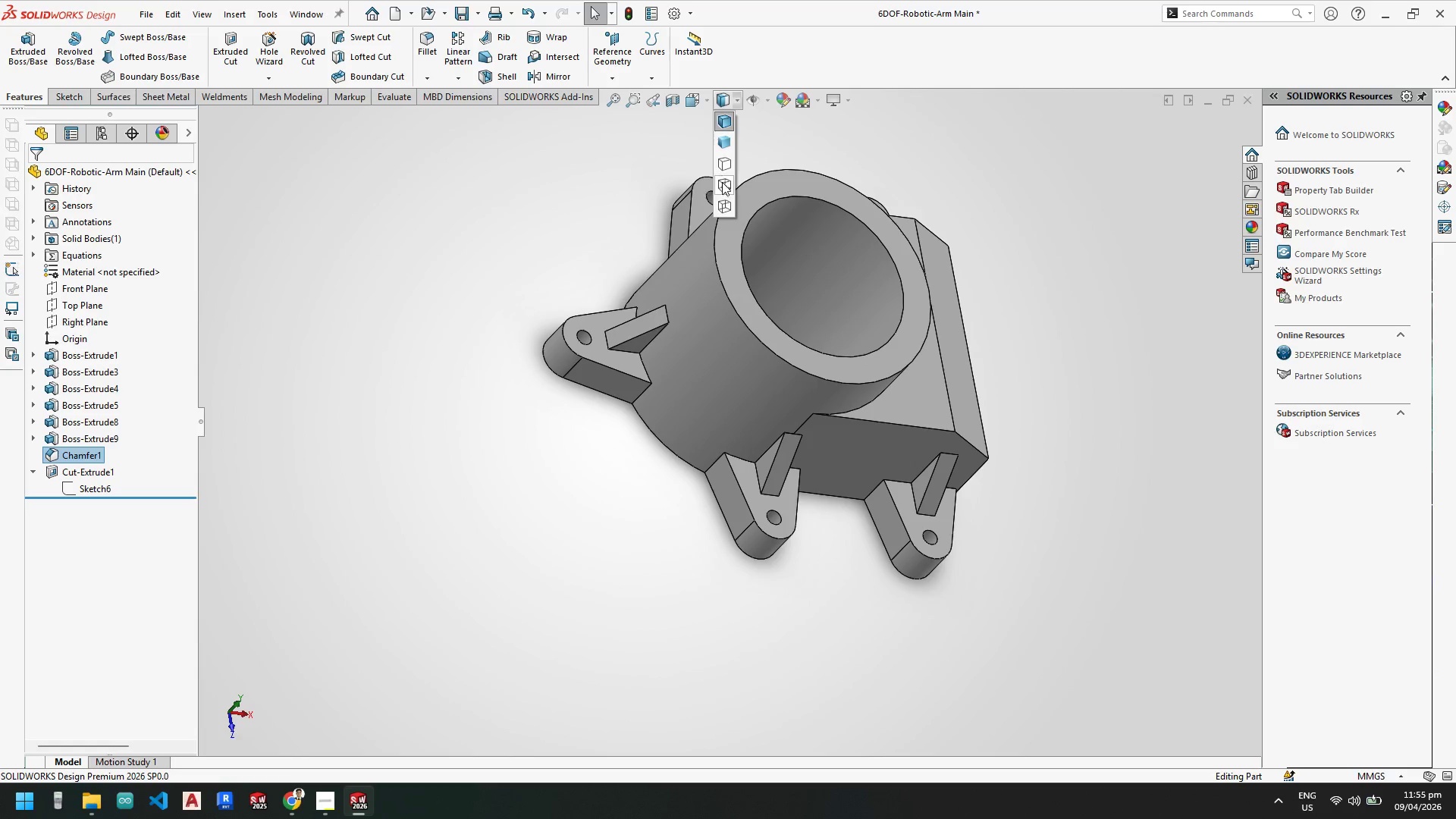 
left_click([726, 142])
 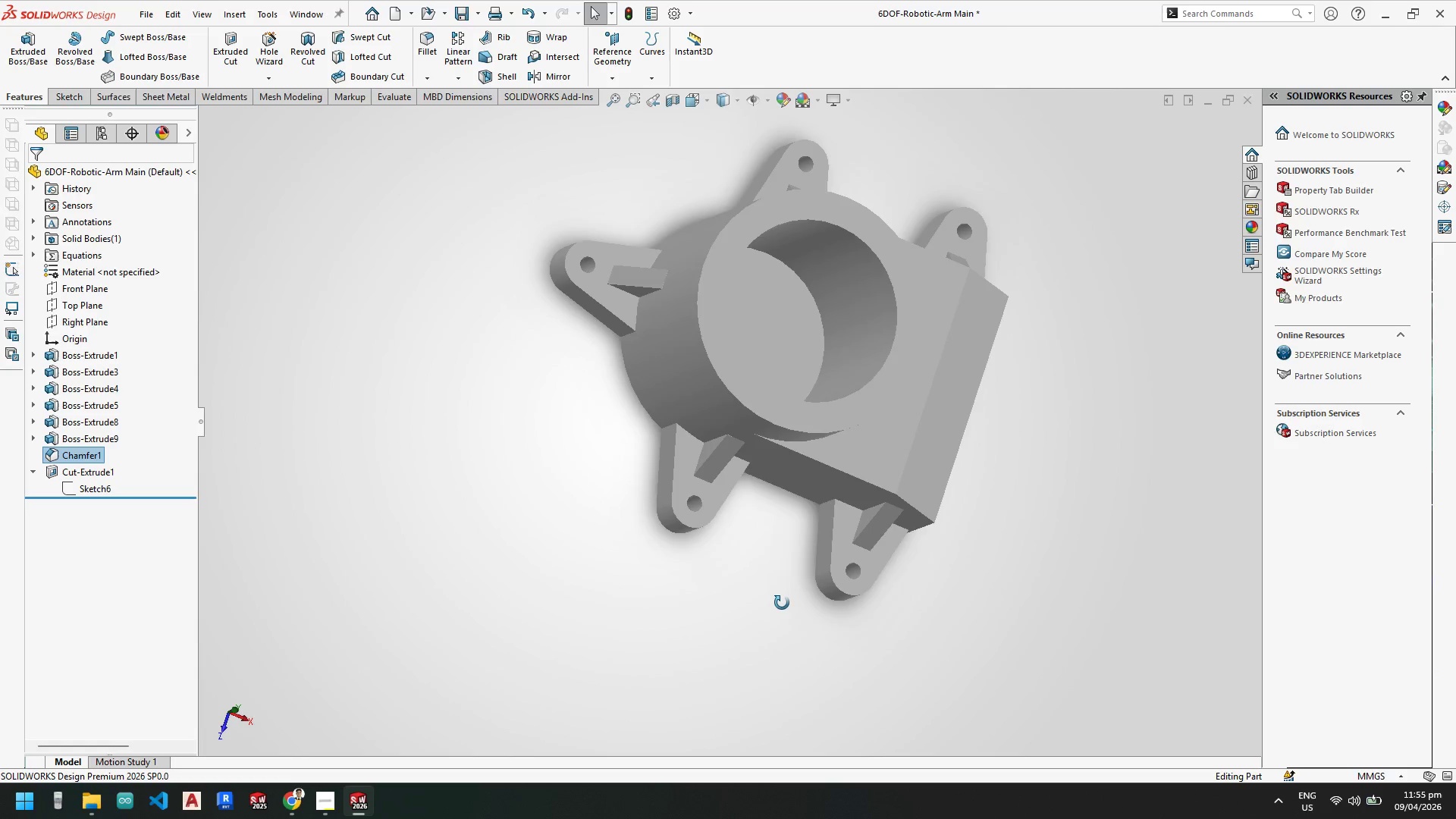 
scroll: coordinate [774, 405], scroll_direction: down, amount: 6.0
 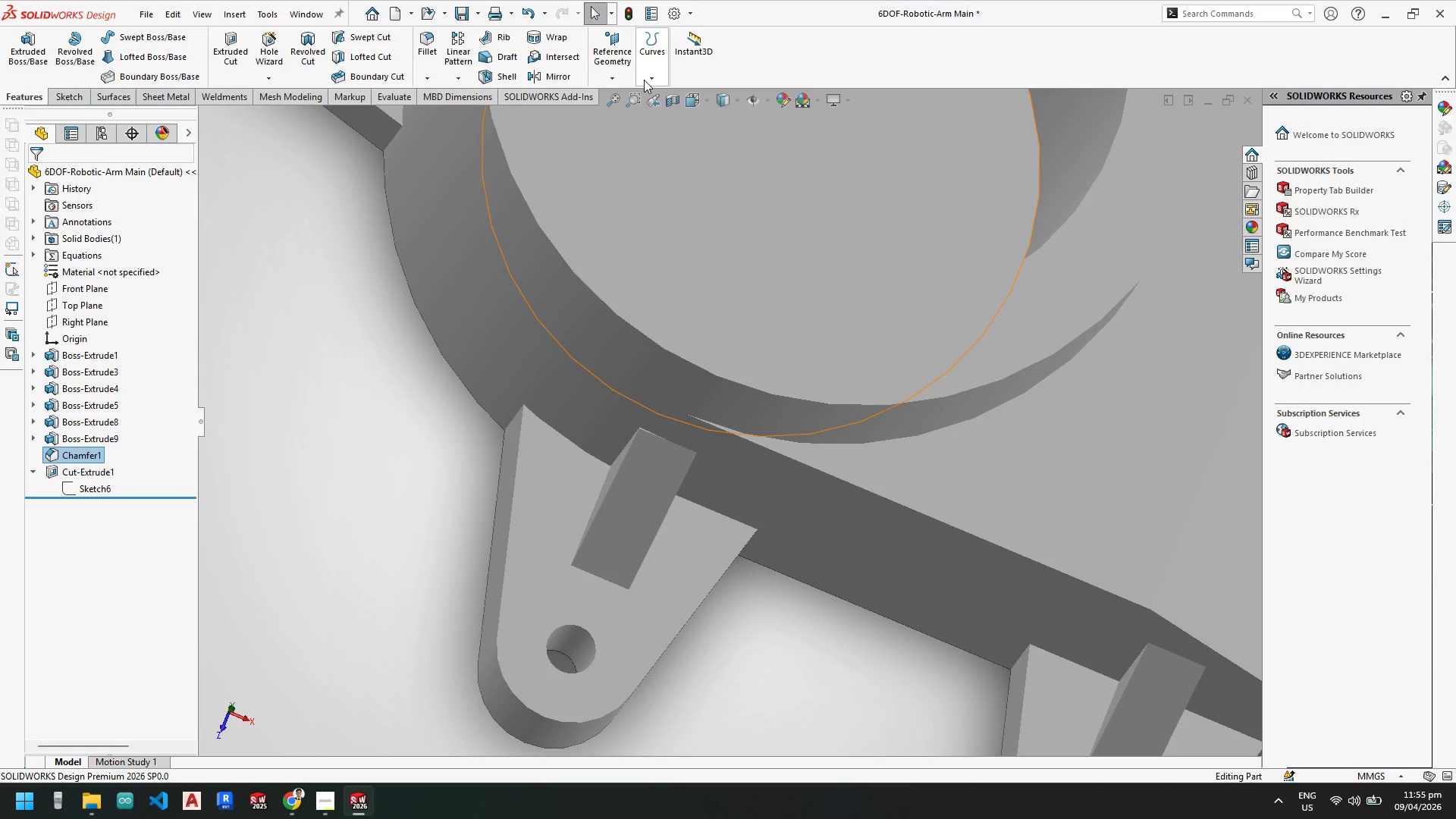 
scroll: coordinate [899, 346], scroll_direction: up, amount: 6.0
 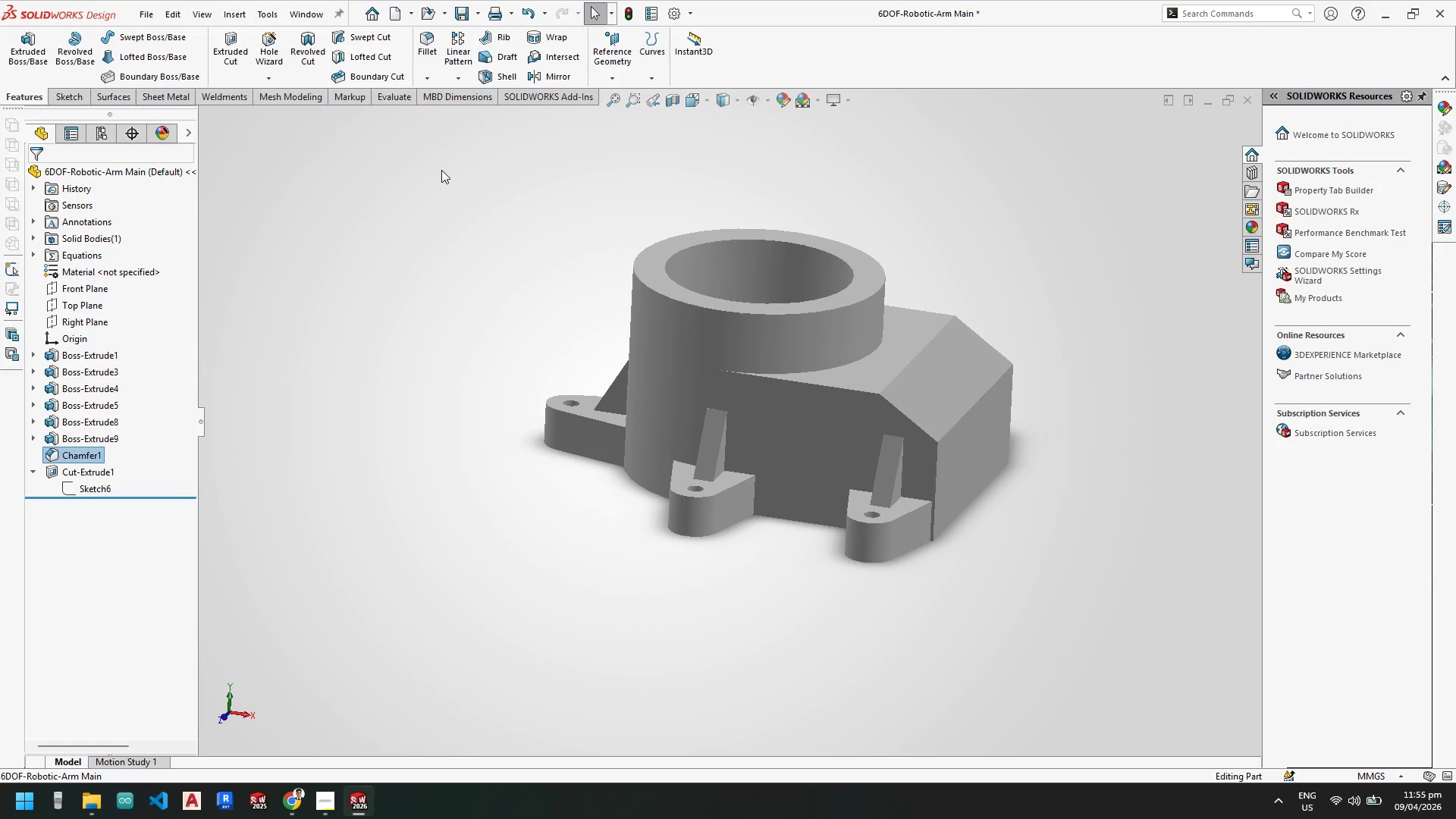 
mouse_move([711, 113])
 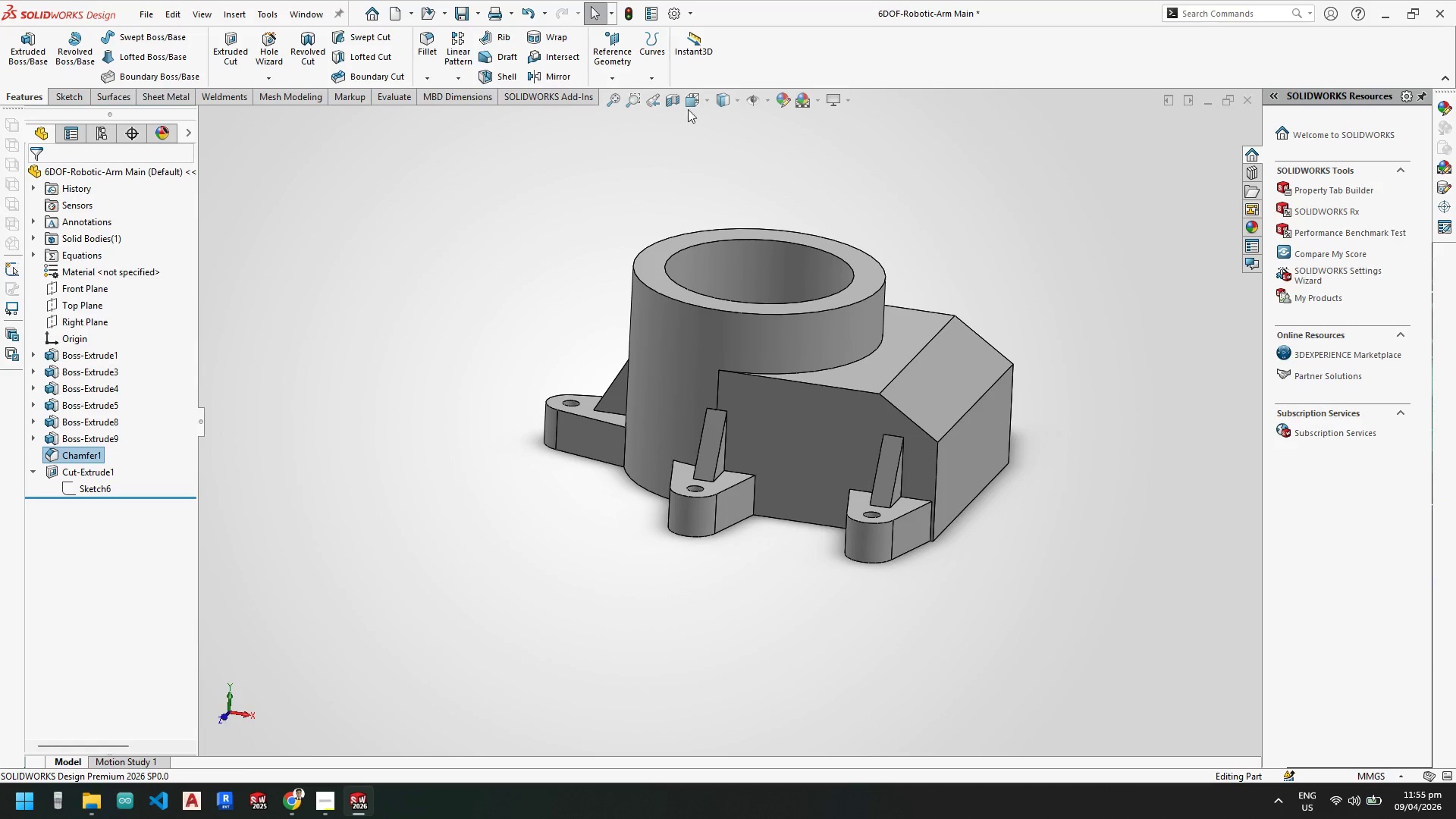 
left_click([728, 99])
 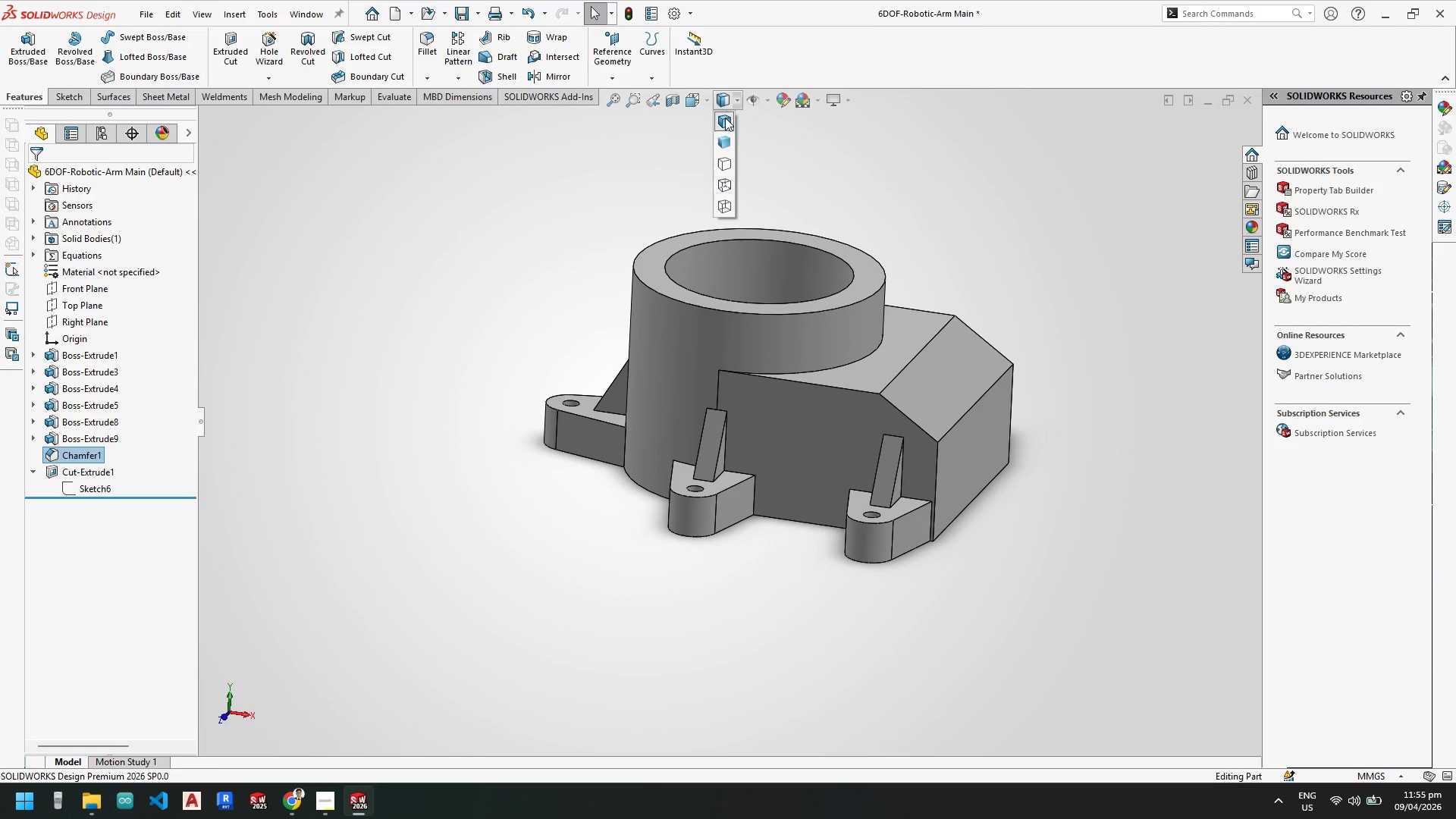 
left_click([724, 121])
 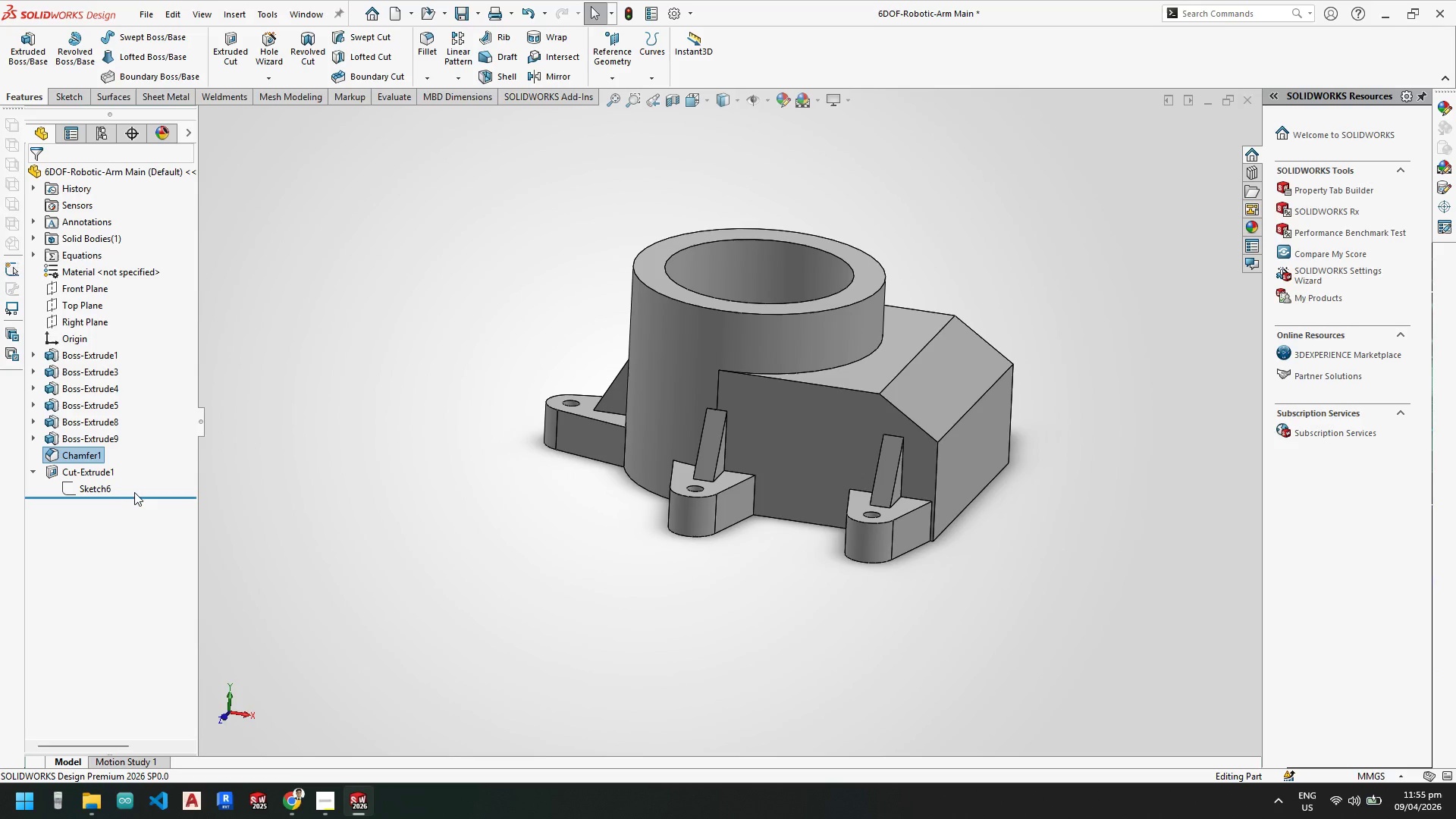 
left_click_drag(start_coordinate=[136, 497], to_coordinate=[140, 465])
 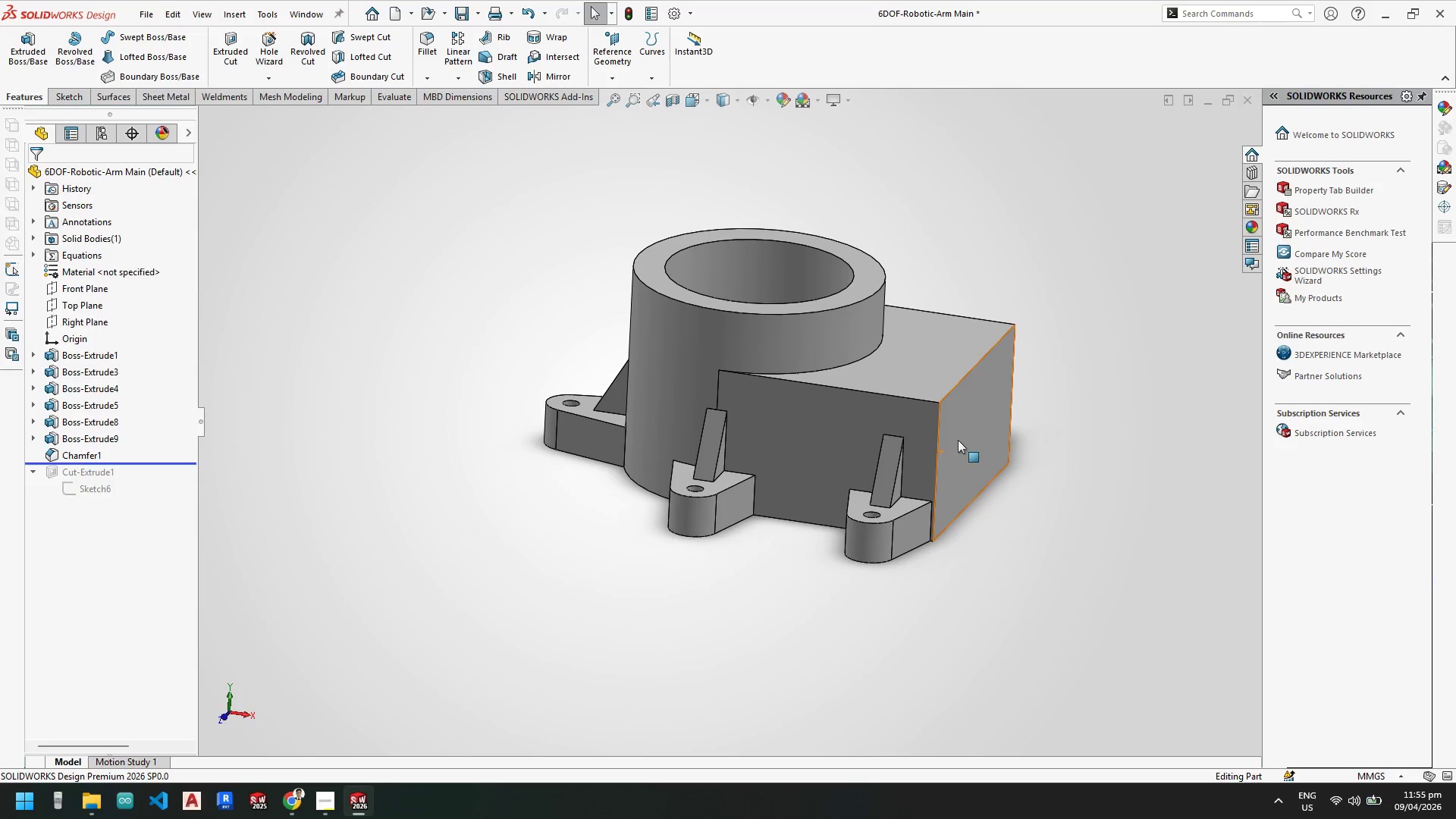 
left_click([959, 434])
 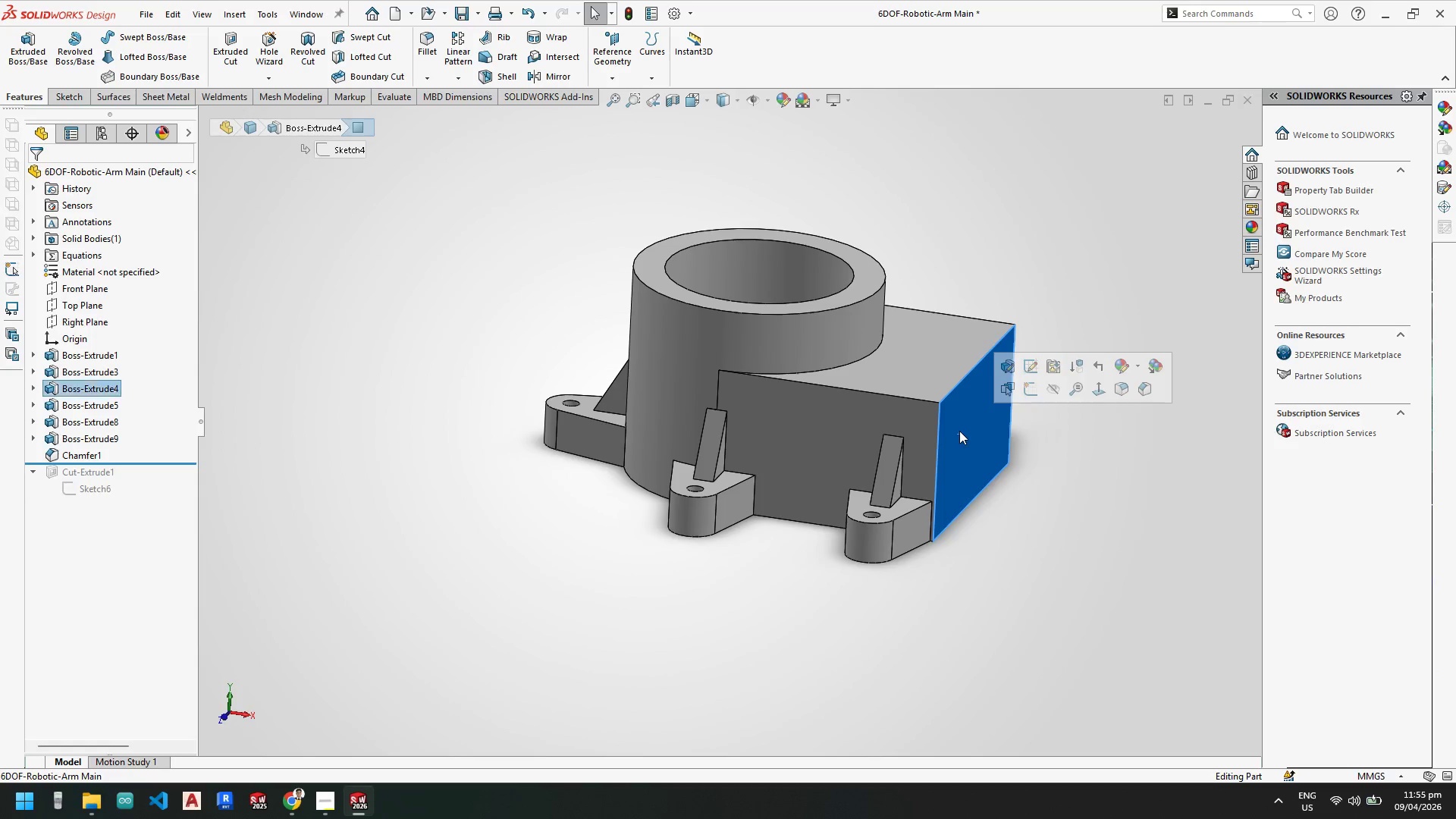 
right_click([959, 430])
 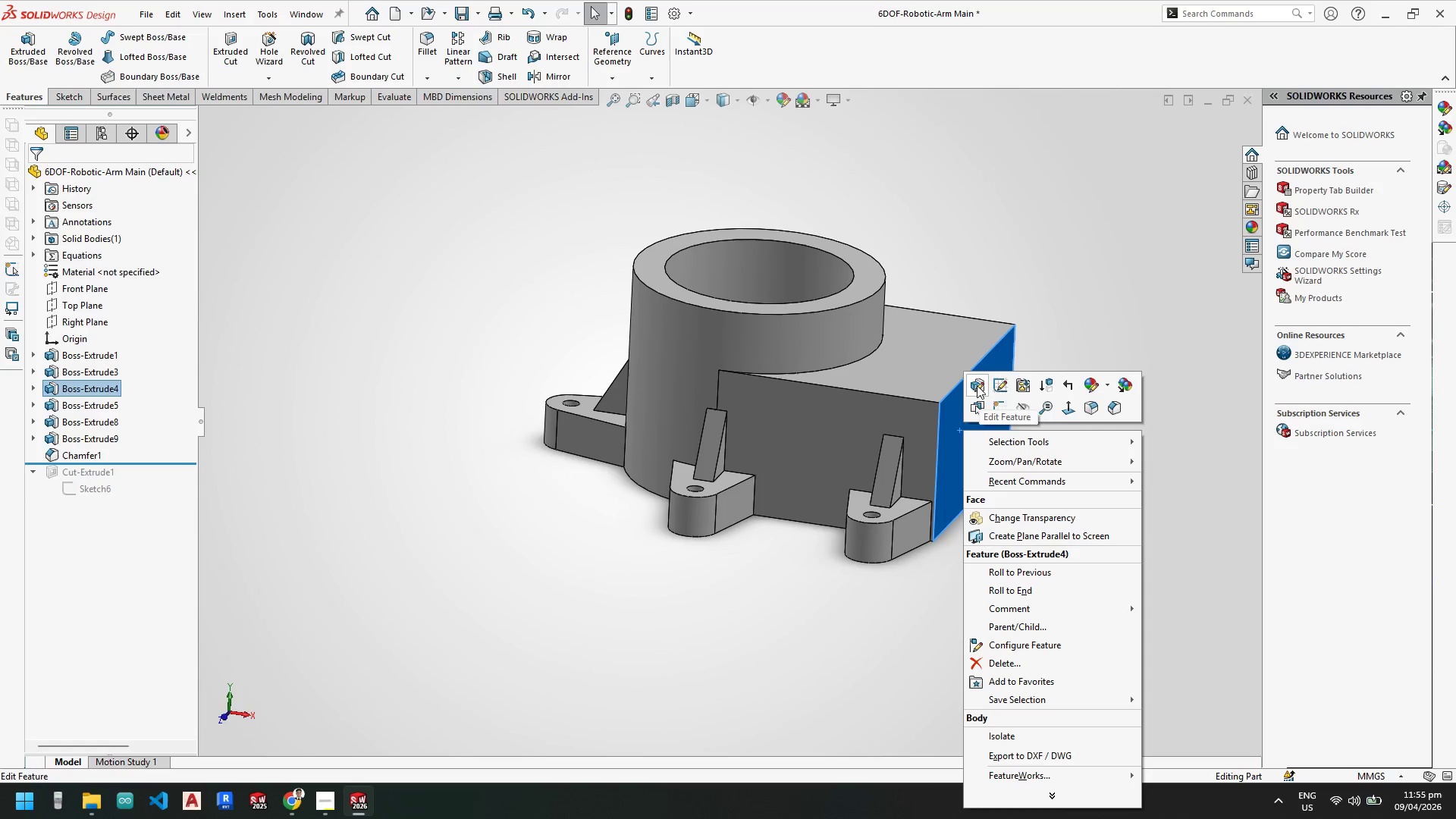 
left_click([999, 406])
 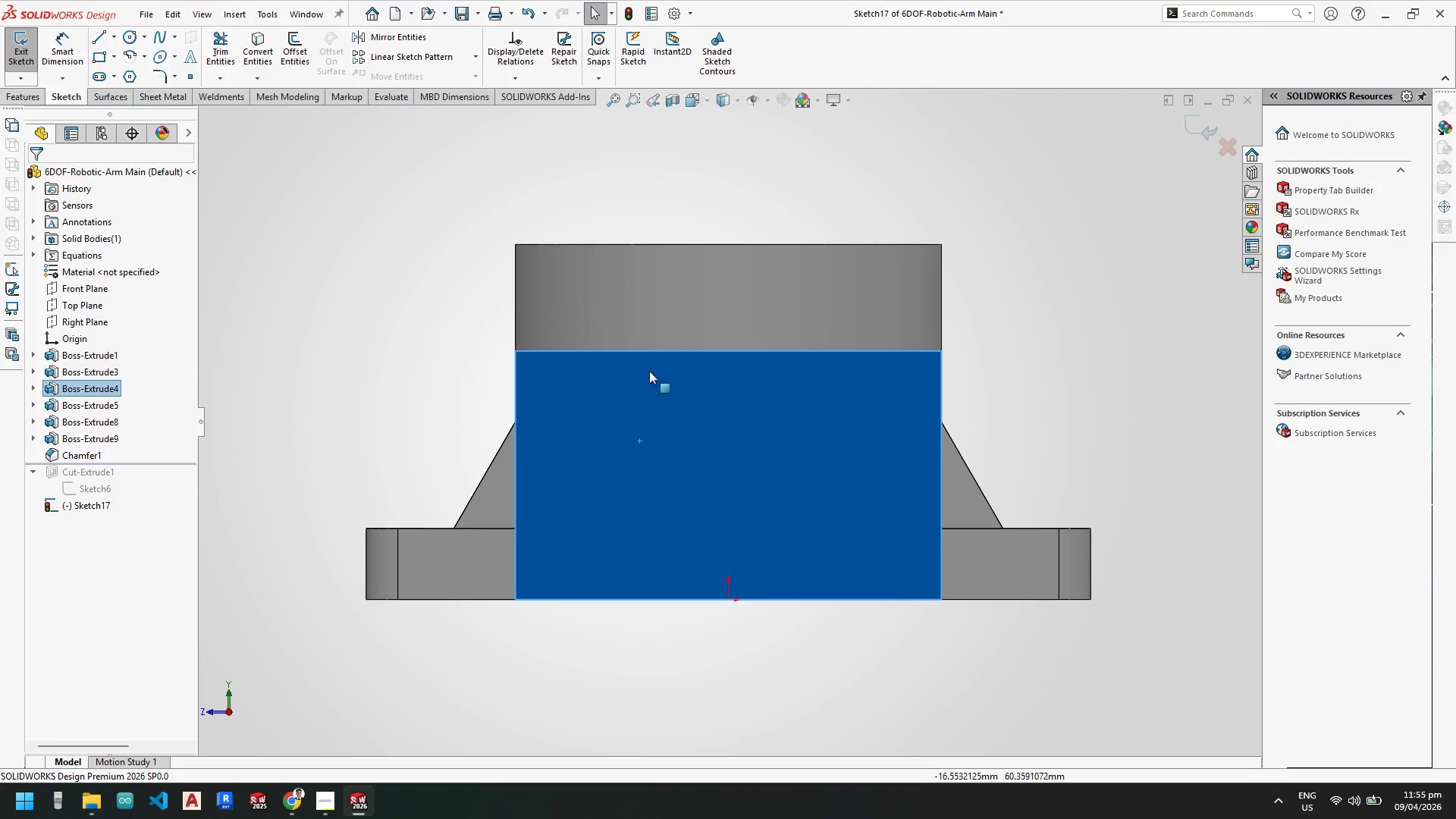 
left_click([255, 43])
 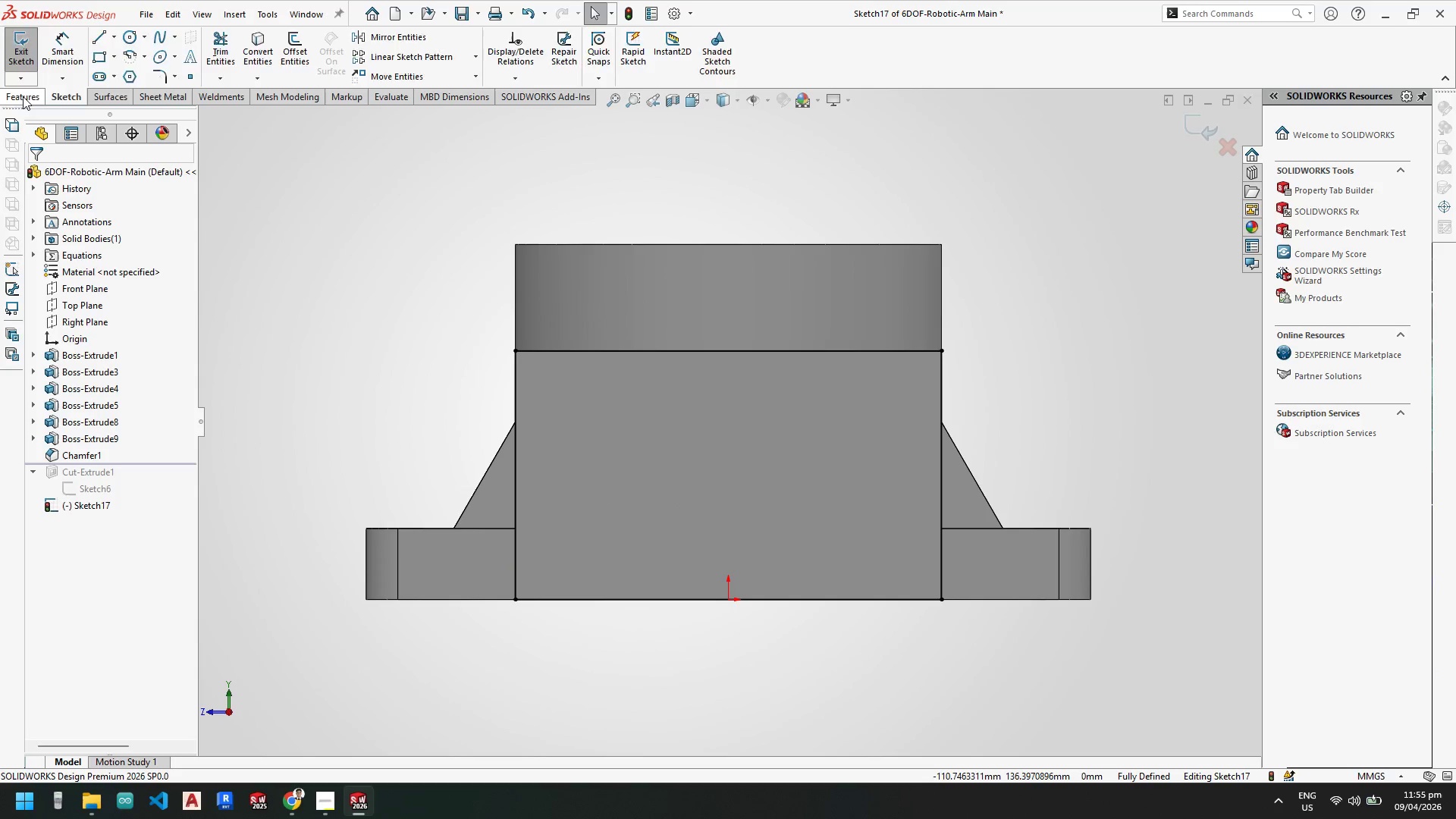 
double_click([27, 63])
 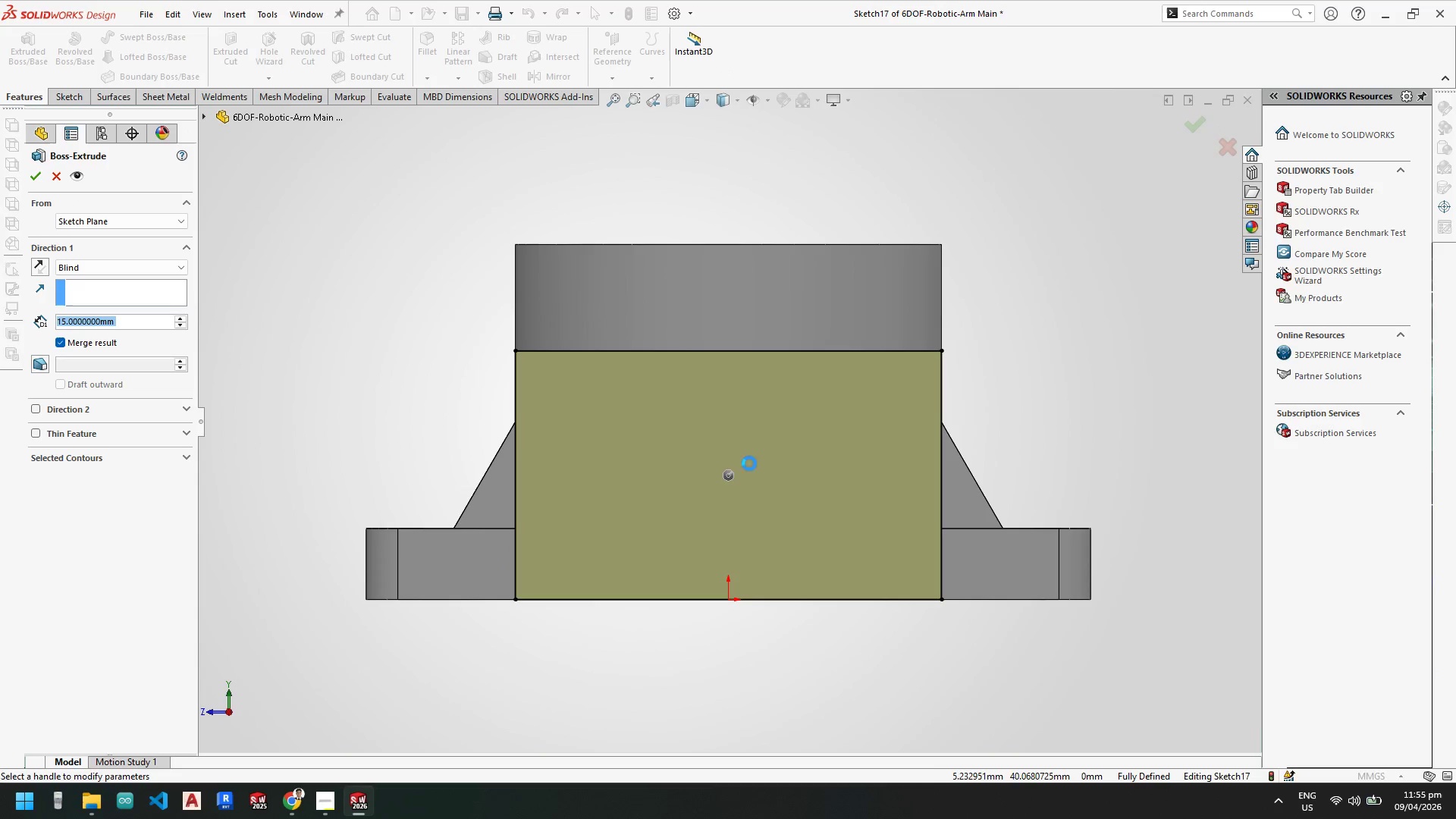 
scroll: coordinate [937, 507], scroll_direction: up, amount: 4.0
 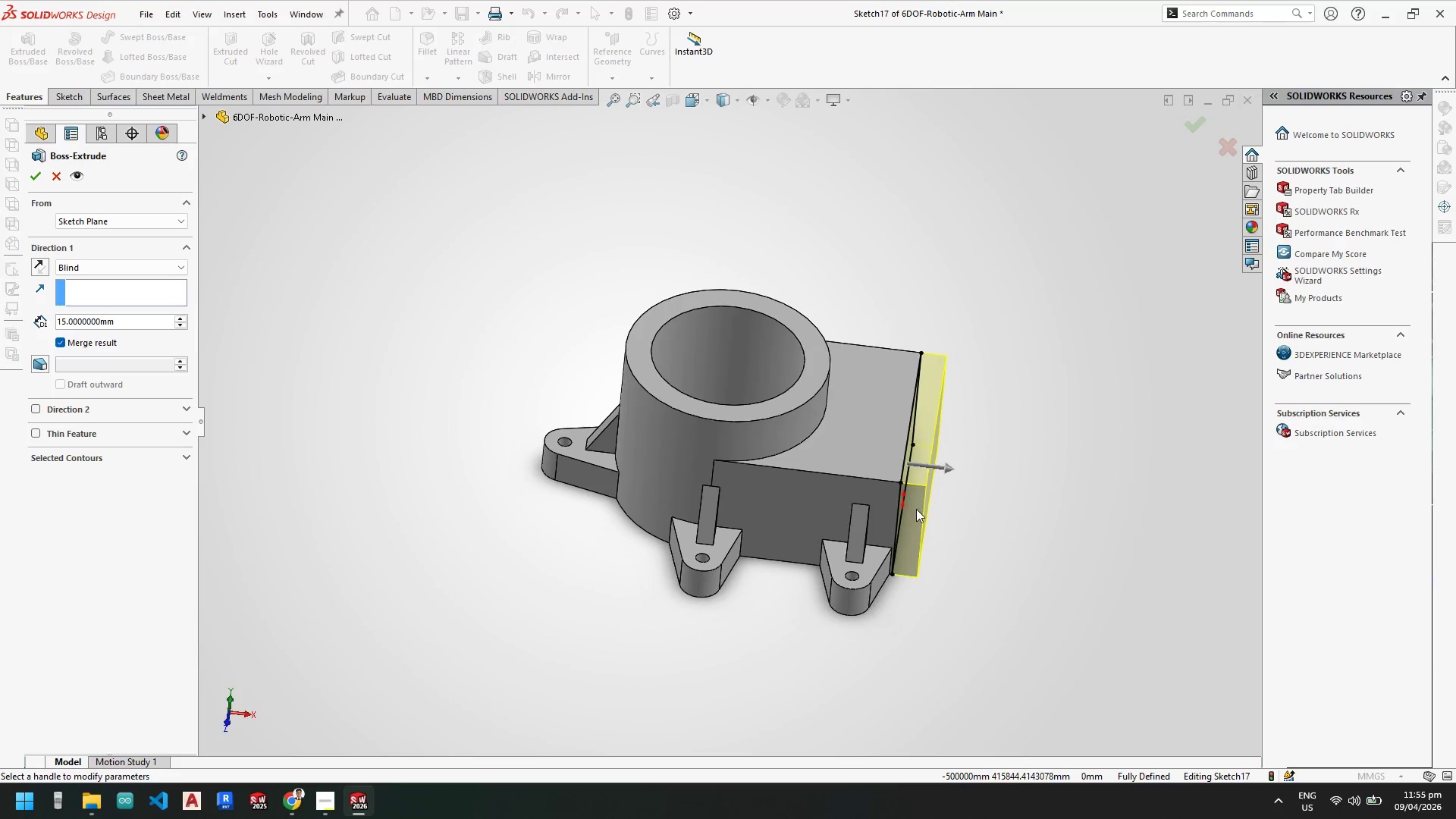 
scroll: coordinate [991, 488], scroll_direction: down, amount: 2.0
 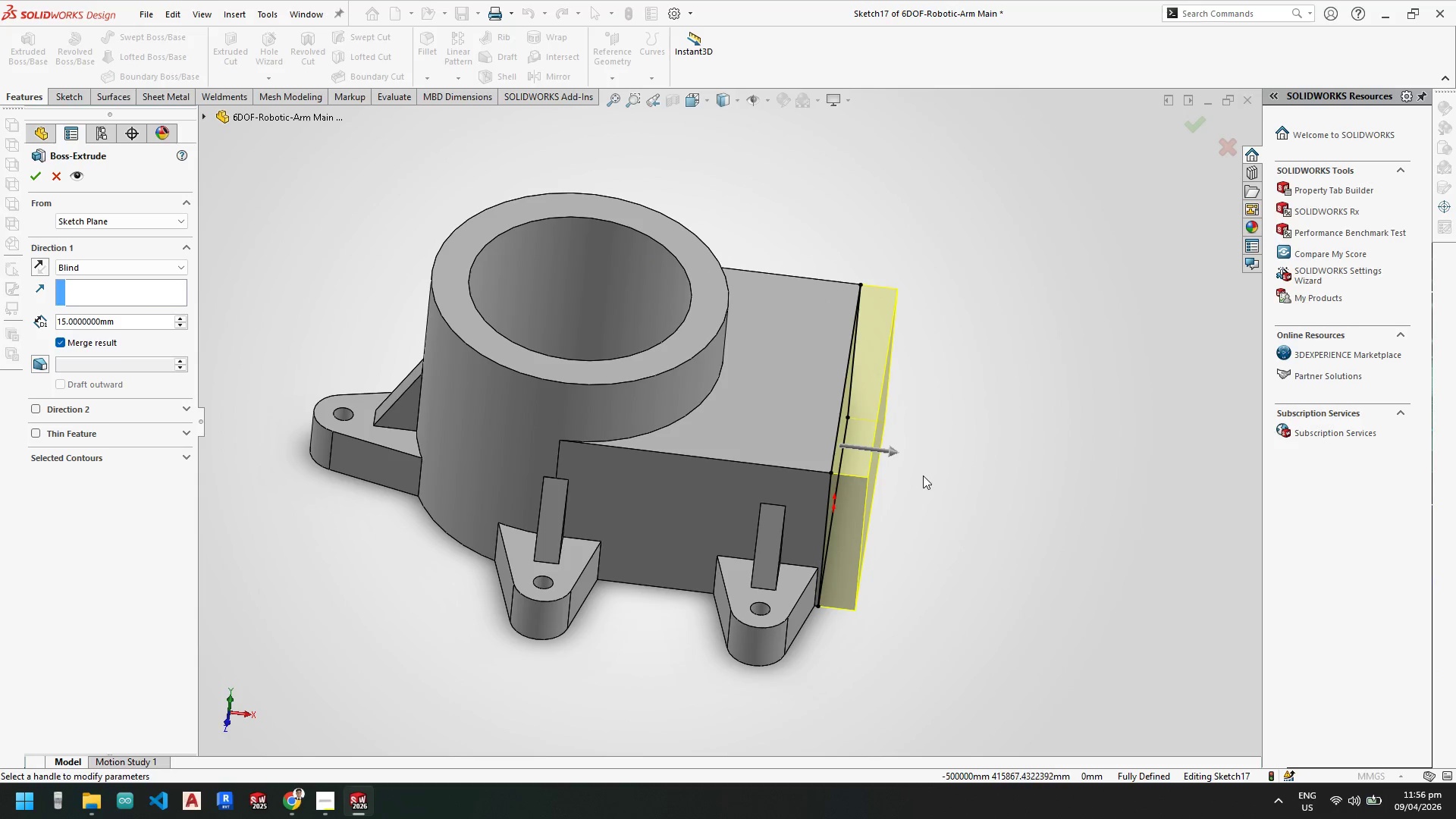 
wait(21.91)
 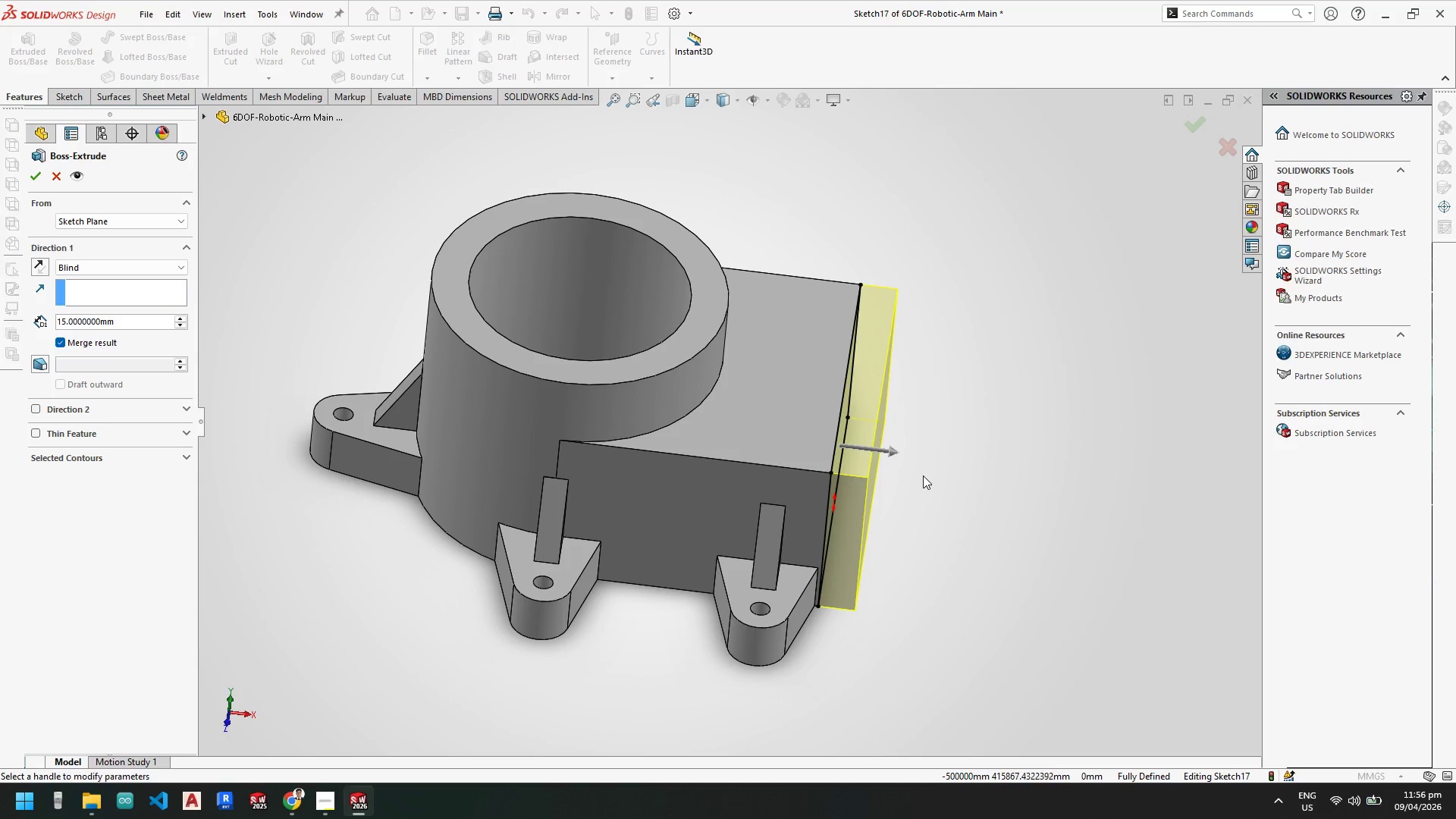 
key(Escape)
 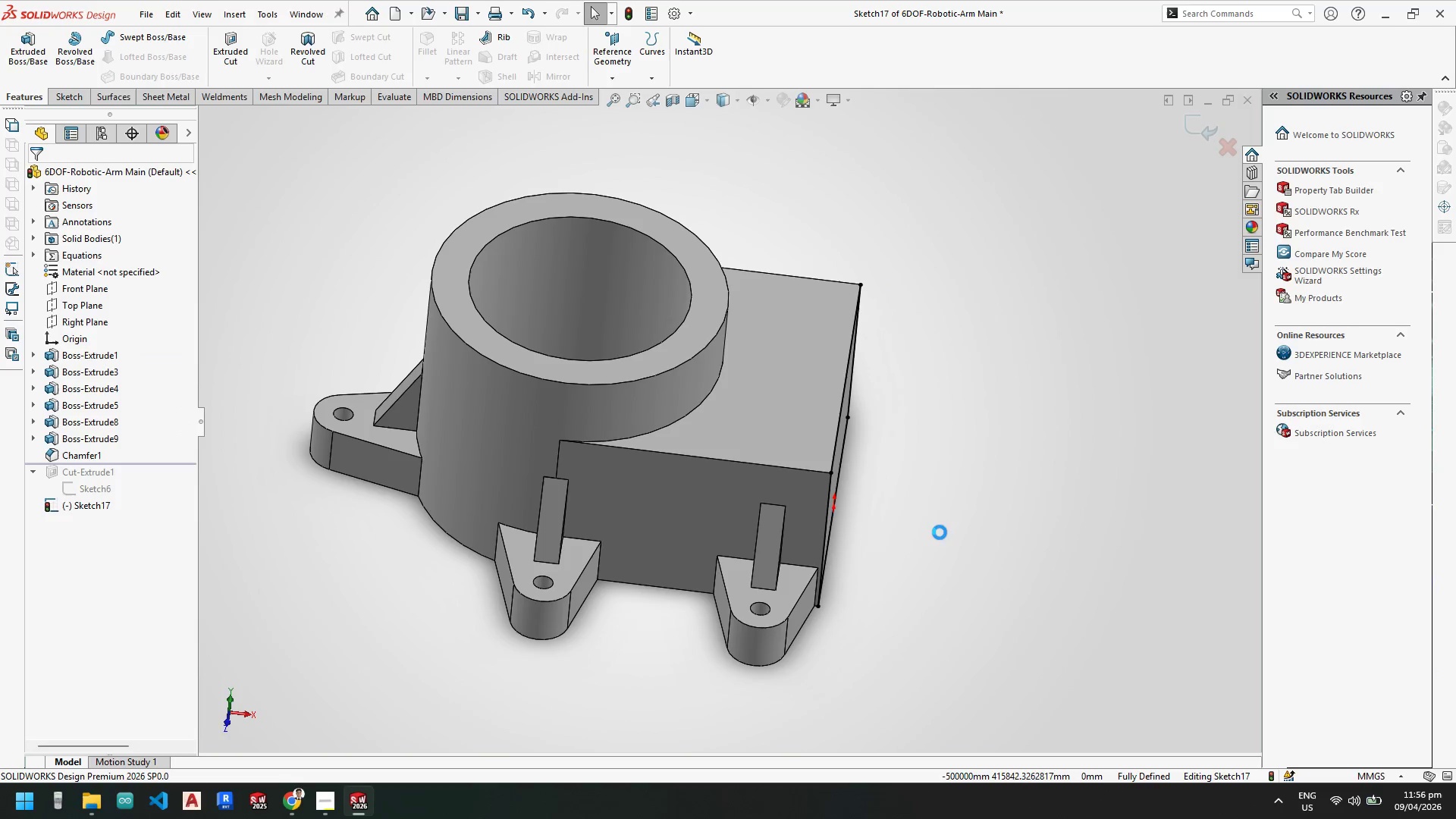 
key(Escape)
 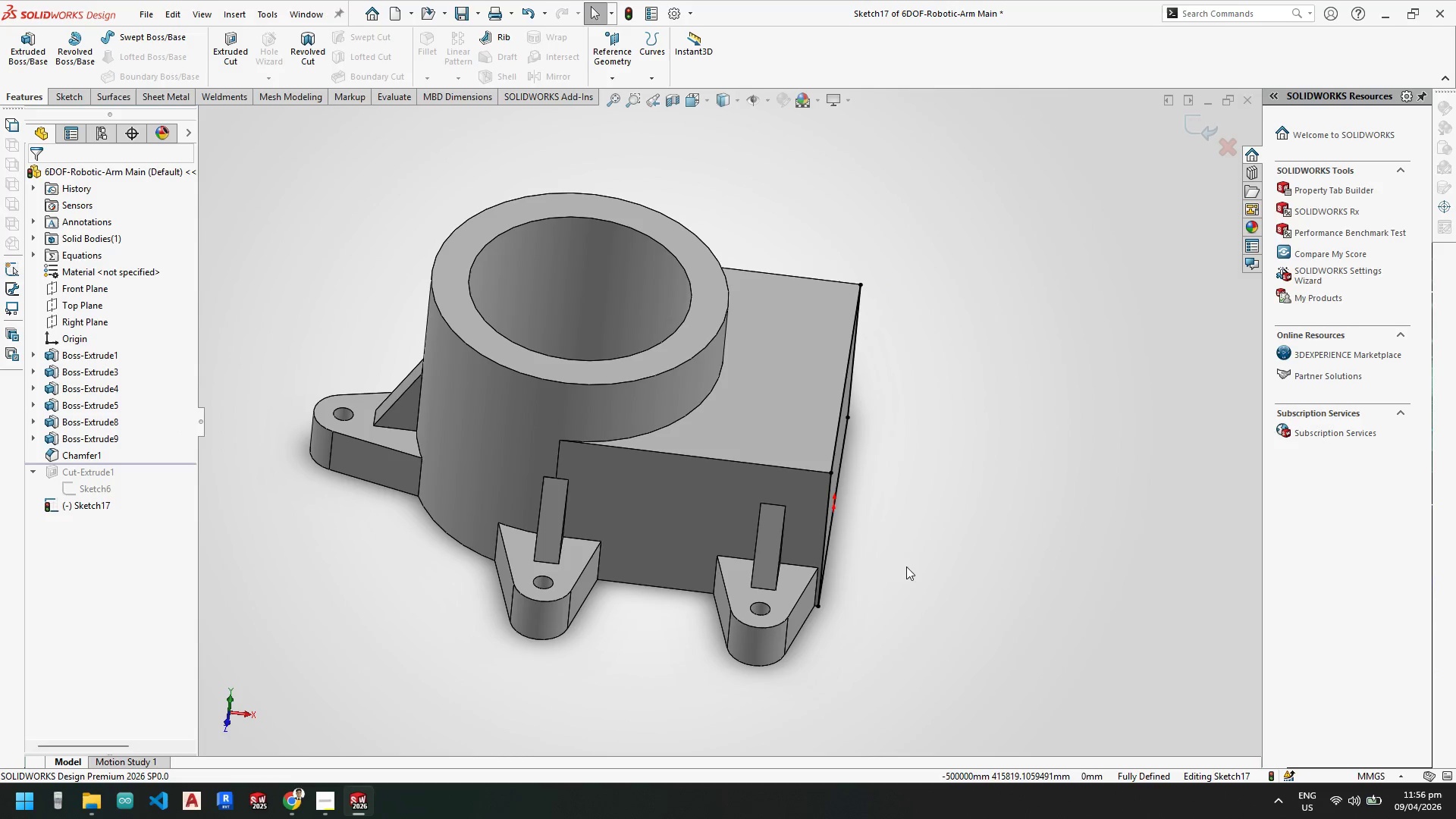 
key(Escape)
 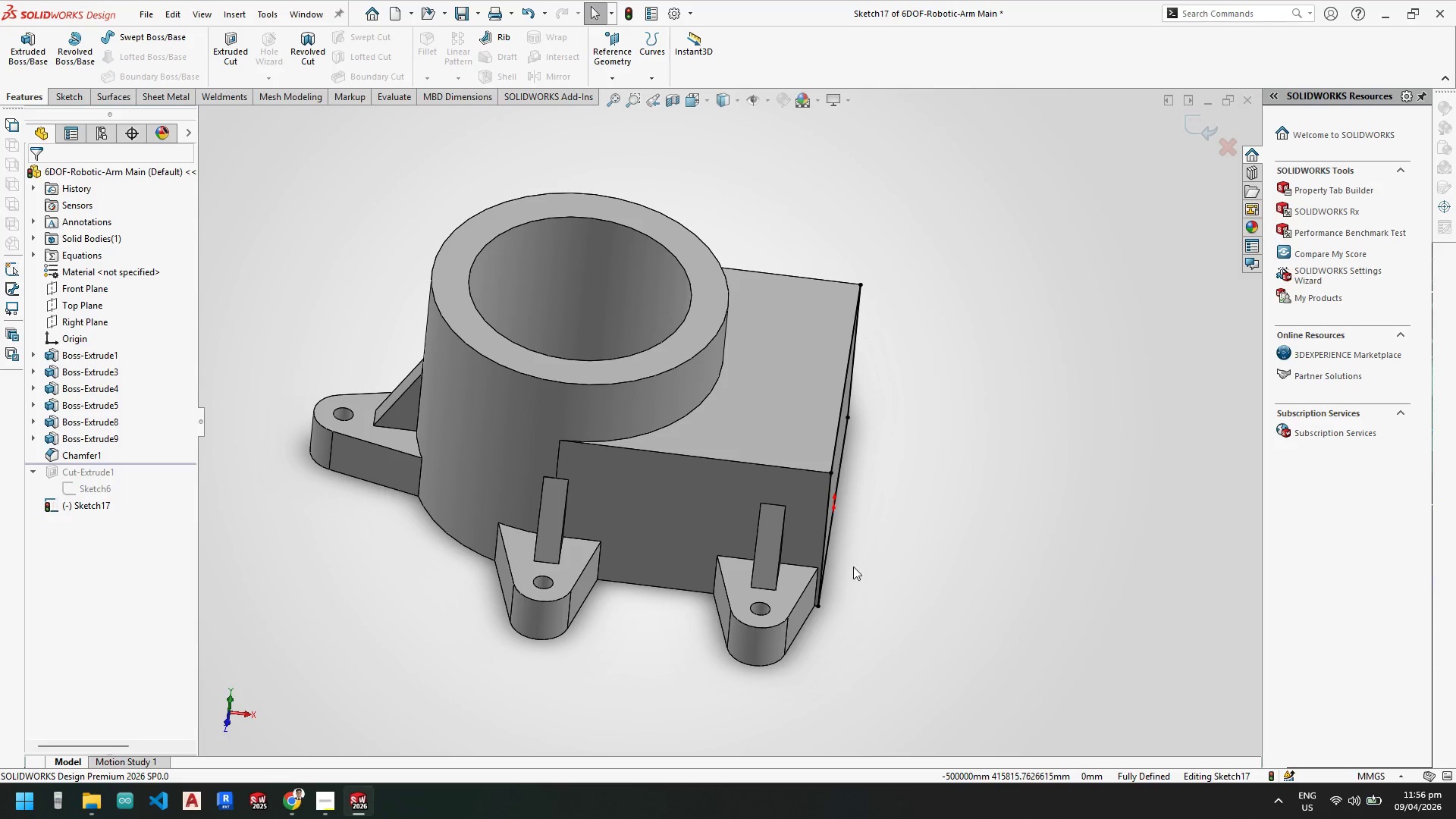 
key(Escape)
 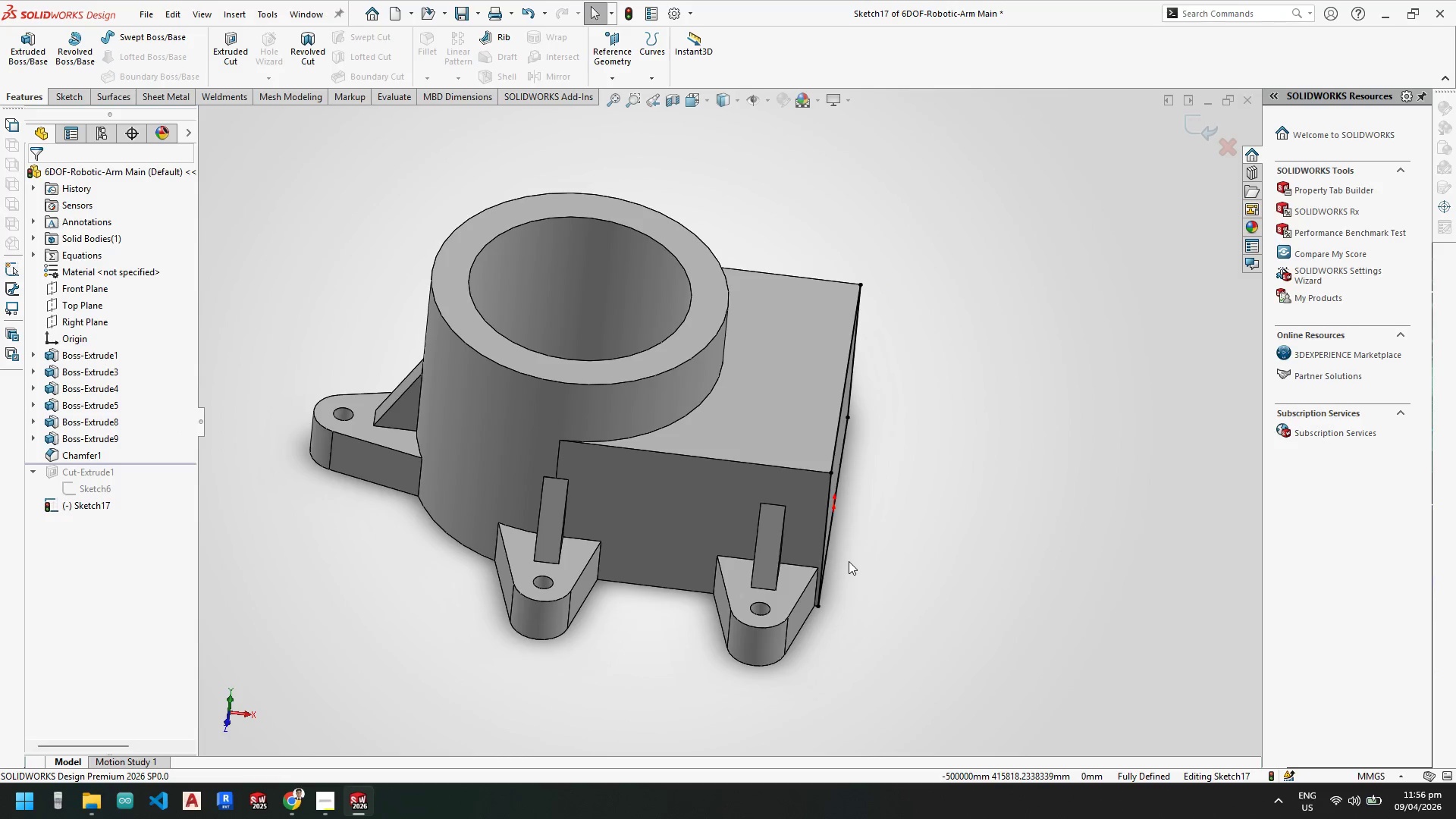 
scroll: coordinate [849, 561], scroll_direction: up, amount: 3.0
 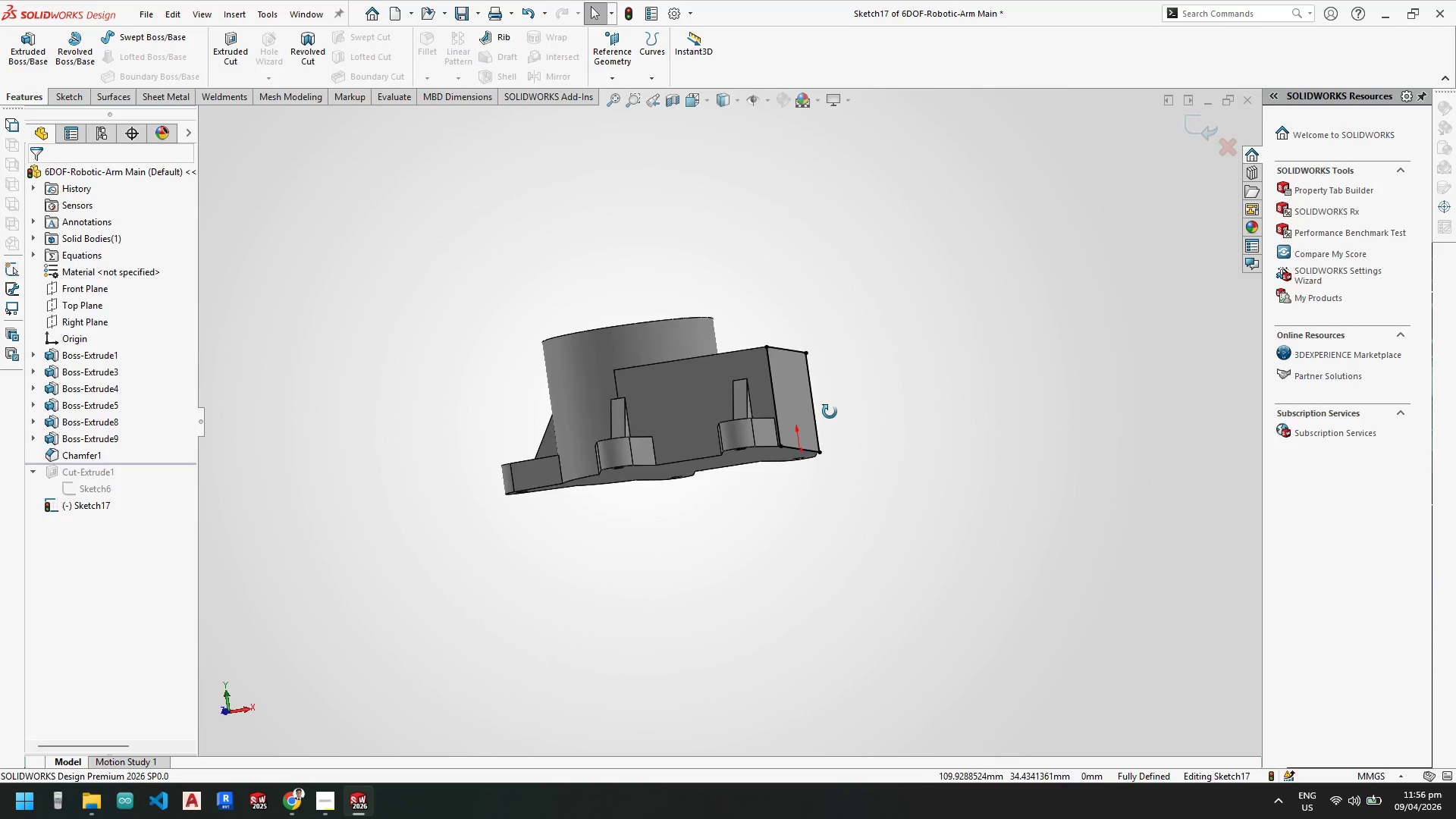 
scroll: coordinate [819, 561], scroll_direction: down, amount: 1.0
 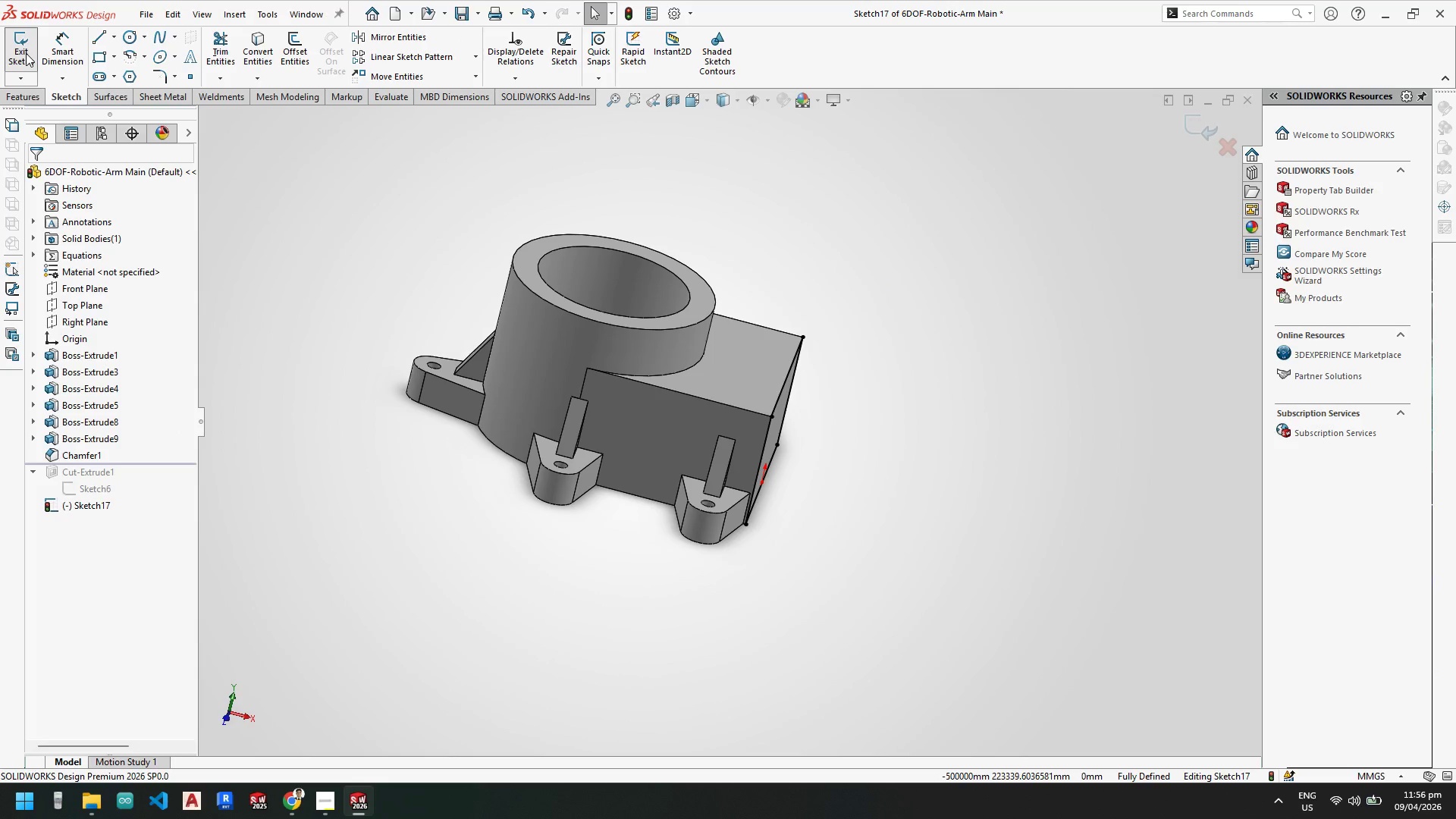 
wait(9.2)
 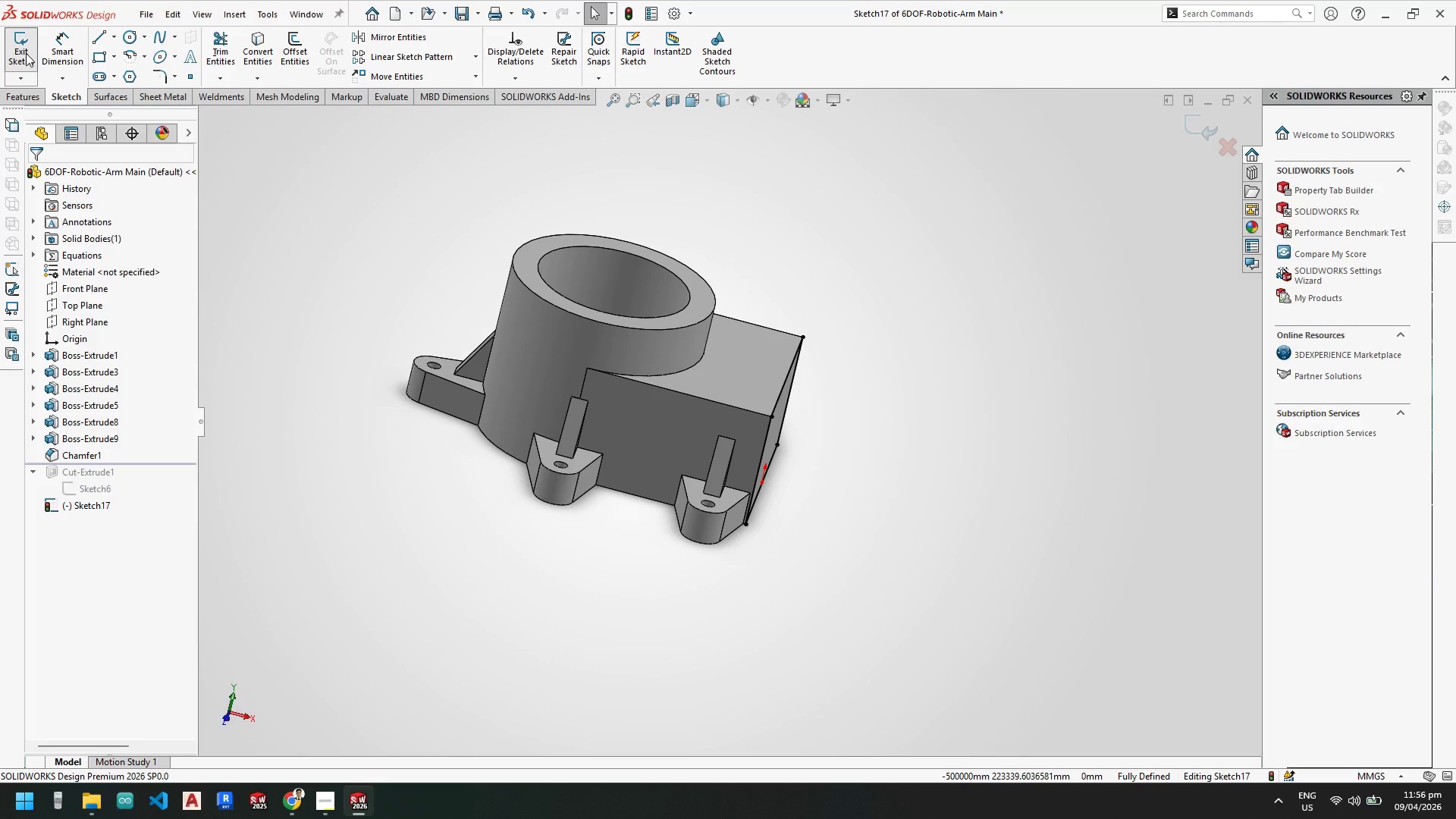 
left_click([26, 53])
 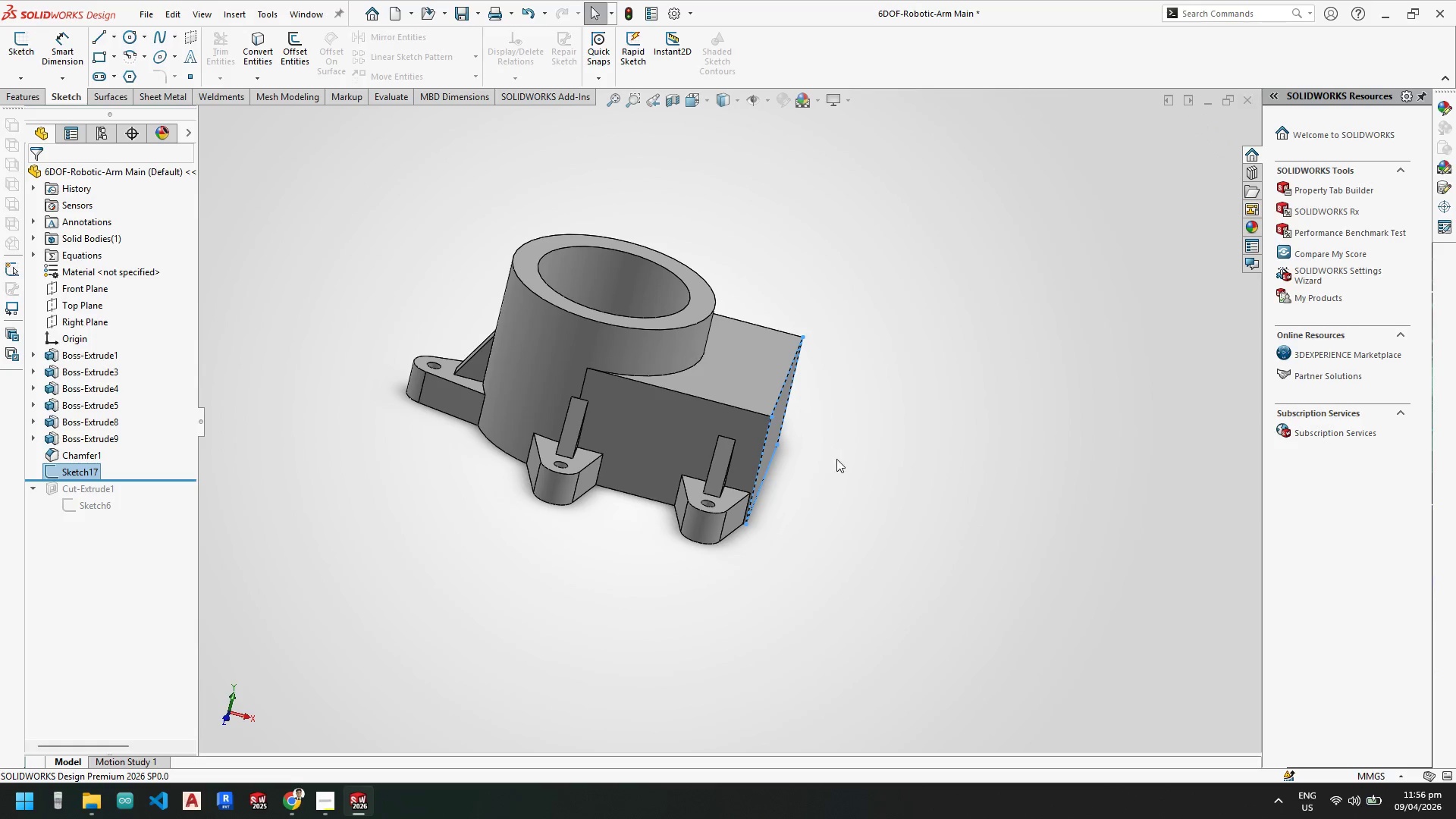 
scroll: coordinate [755, 454], scroll_direction: down, amount: 4.0
 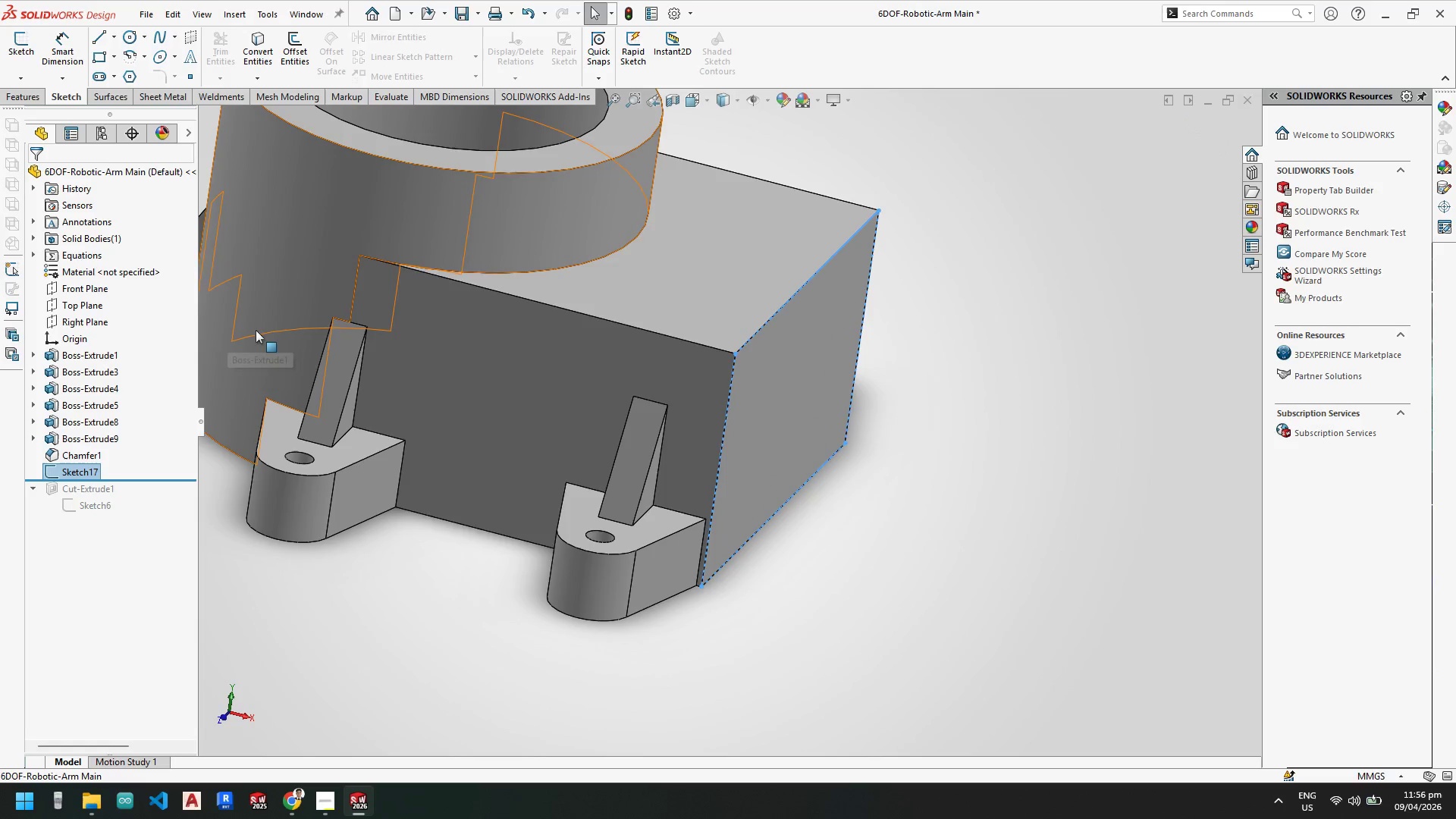 
left_click_drag(start_coordinate=[905, 435], to_coordinate=[899, 435])
 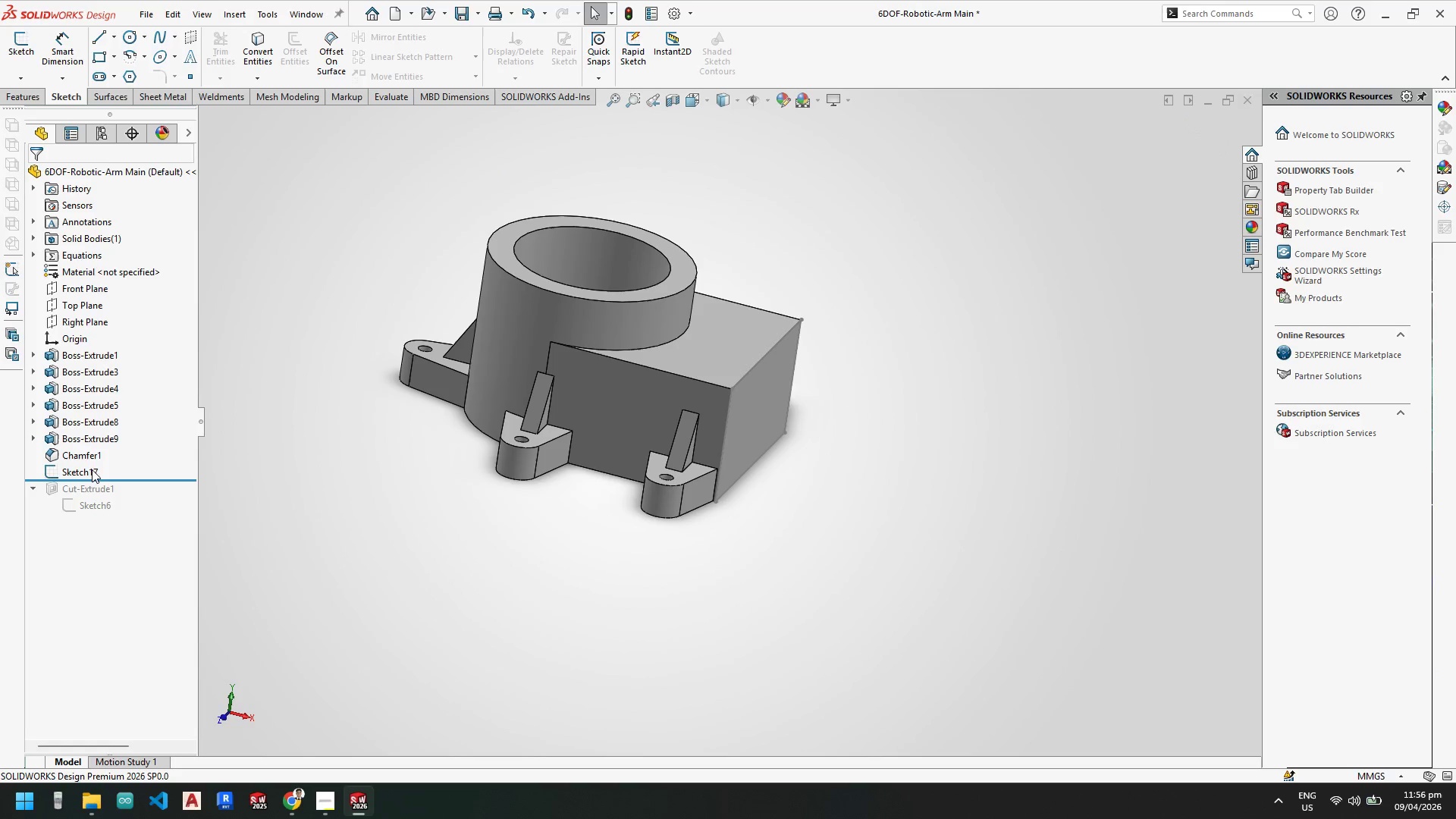 
scroll: coordinate [1066, 444], scroll_direction: up, amount: 4.0
 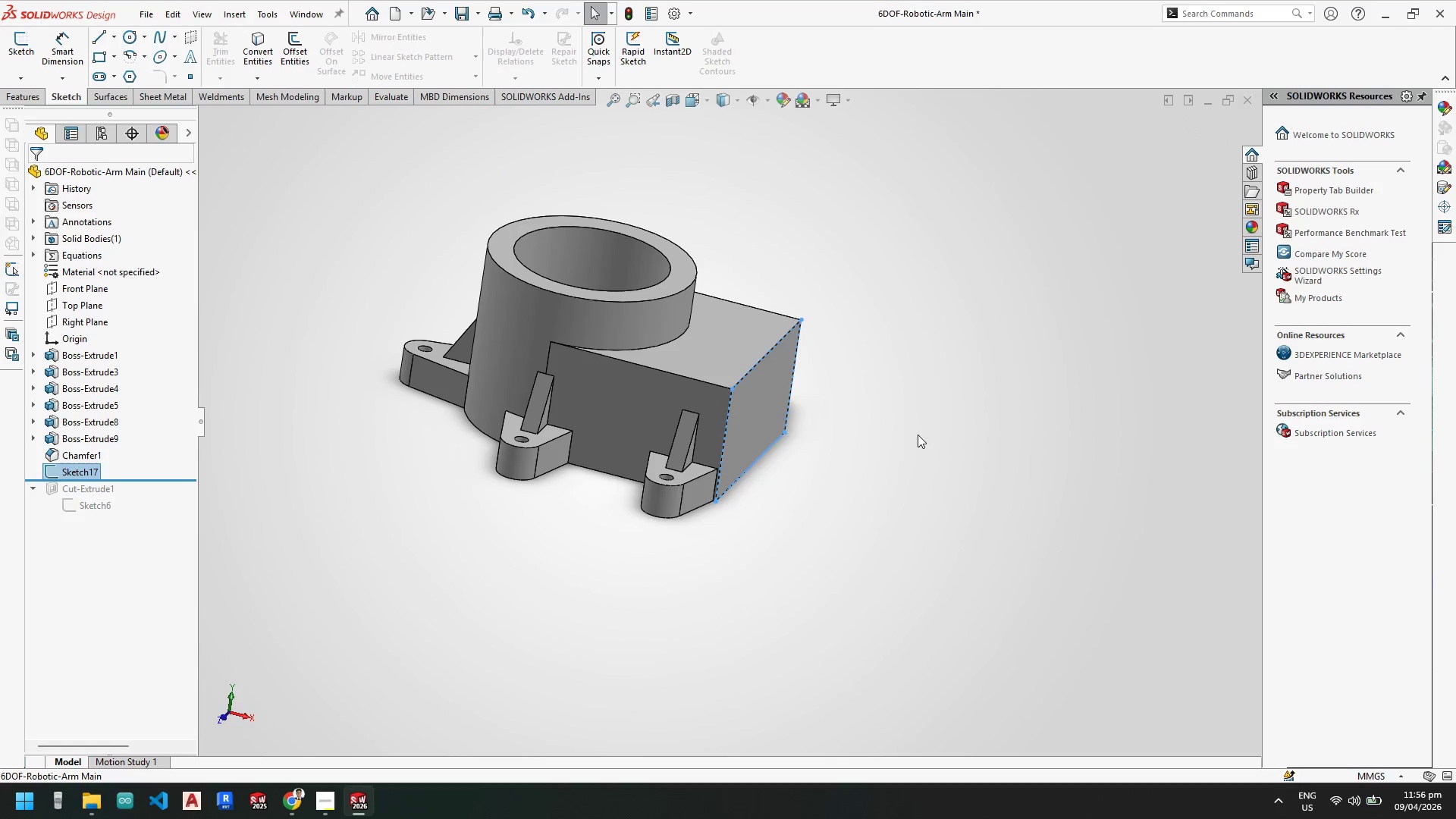 
left_click([87, 470])
 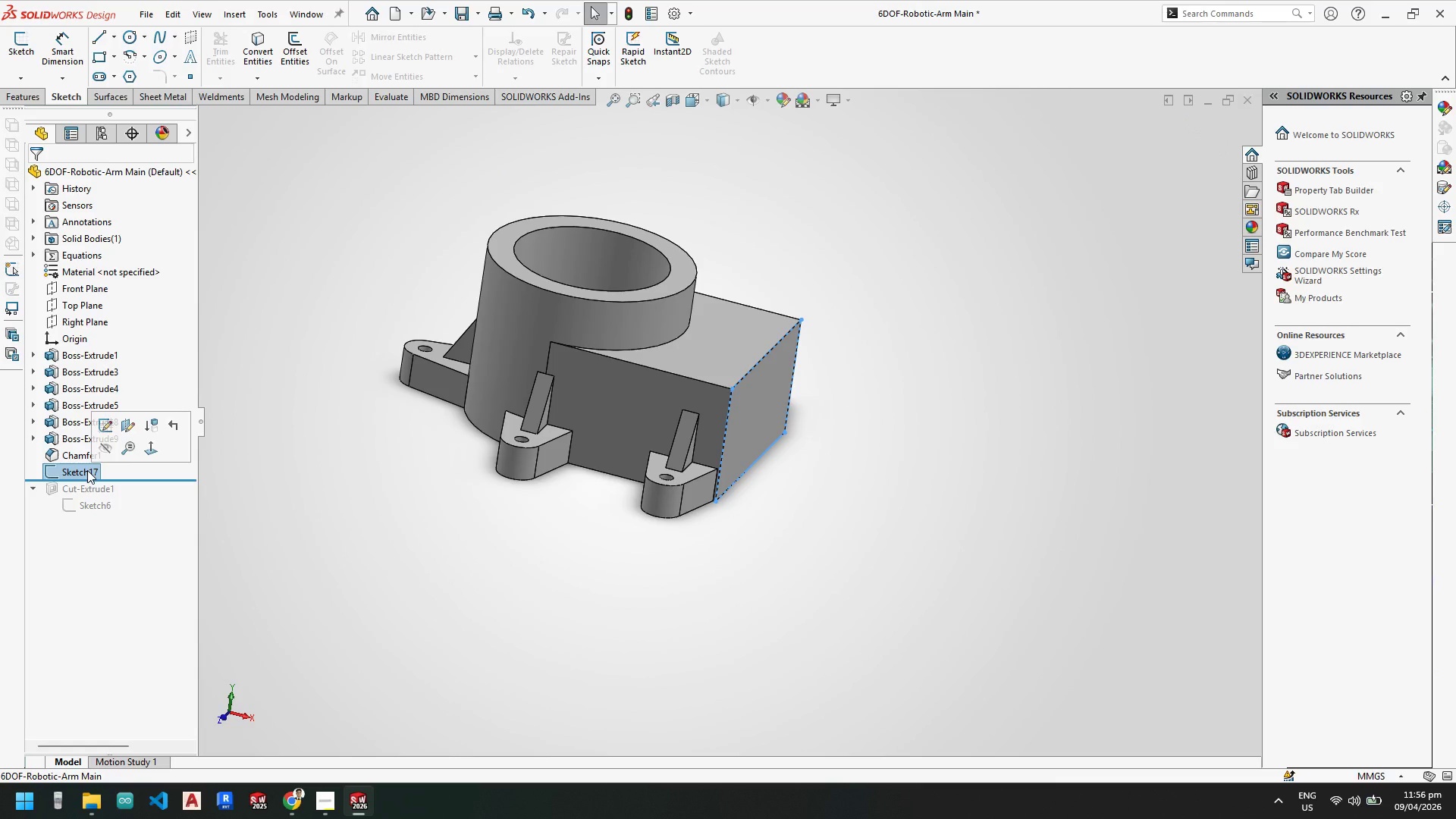 
key(Delete)
 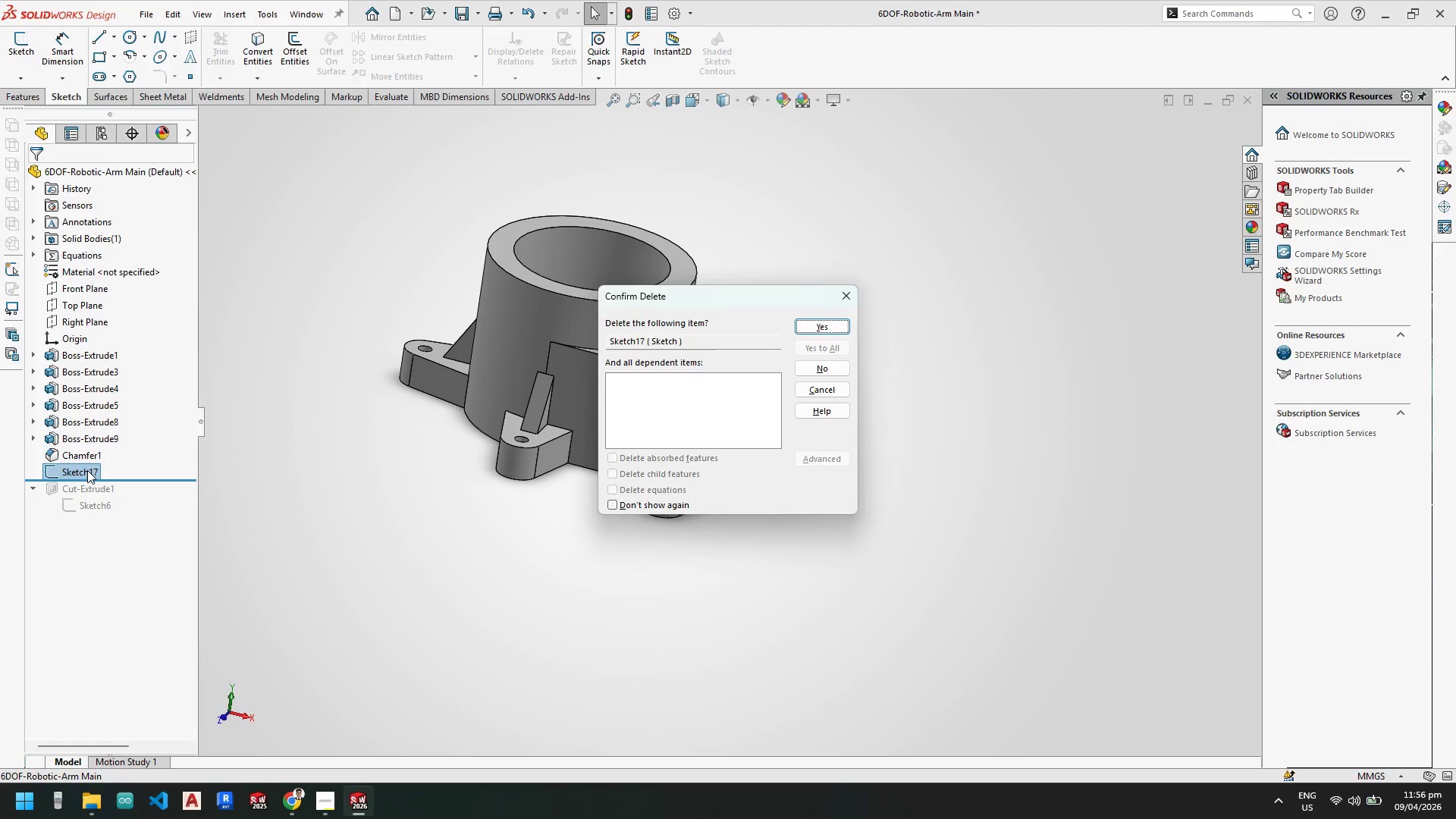 
key(NumpadEnter)
 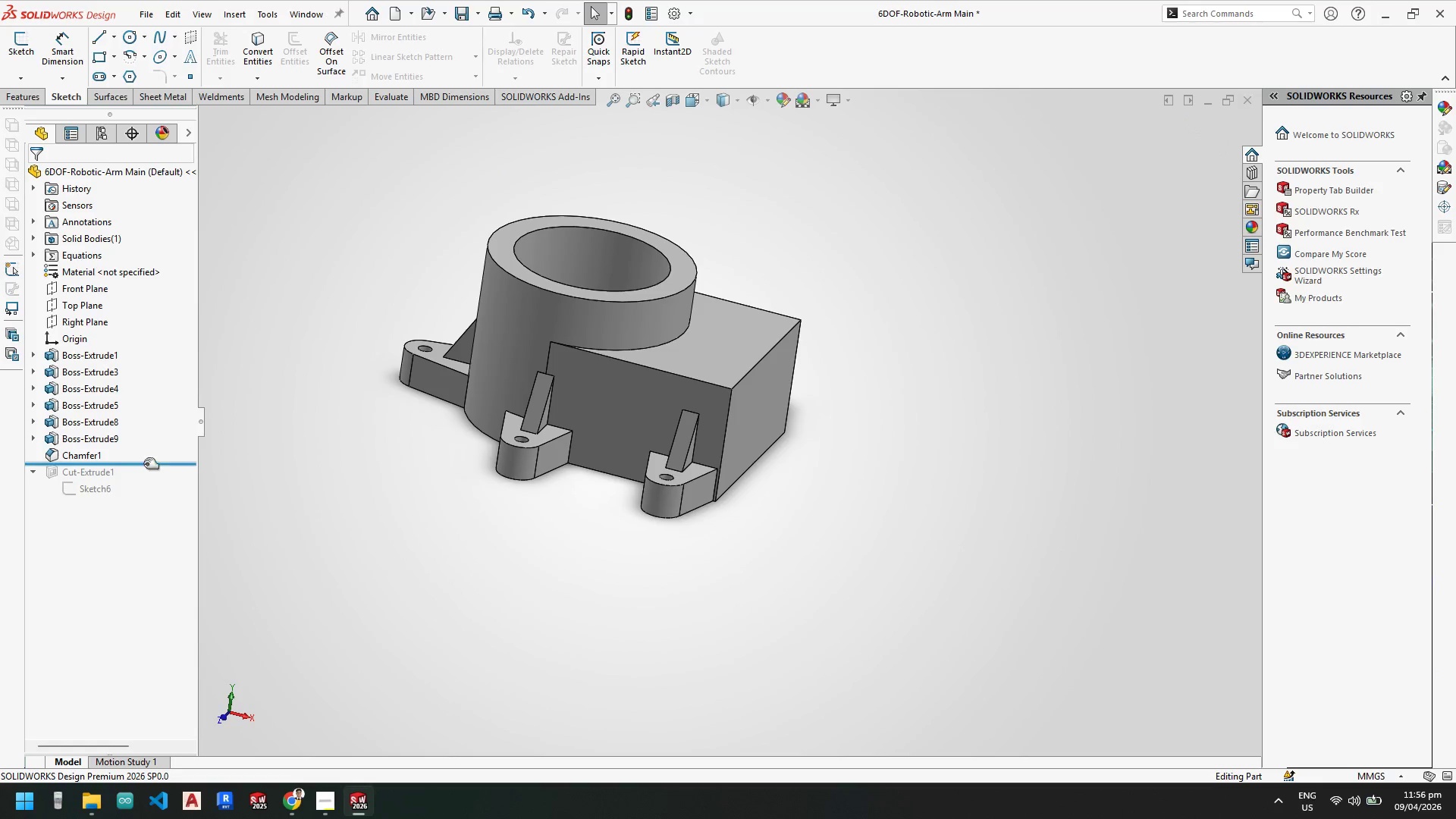 
left_click_drag(start_coordinate=[145, 463], to_coordinate=[146, 496])
 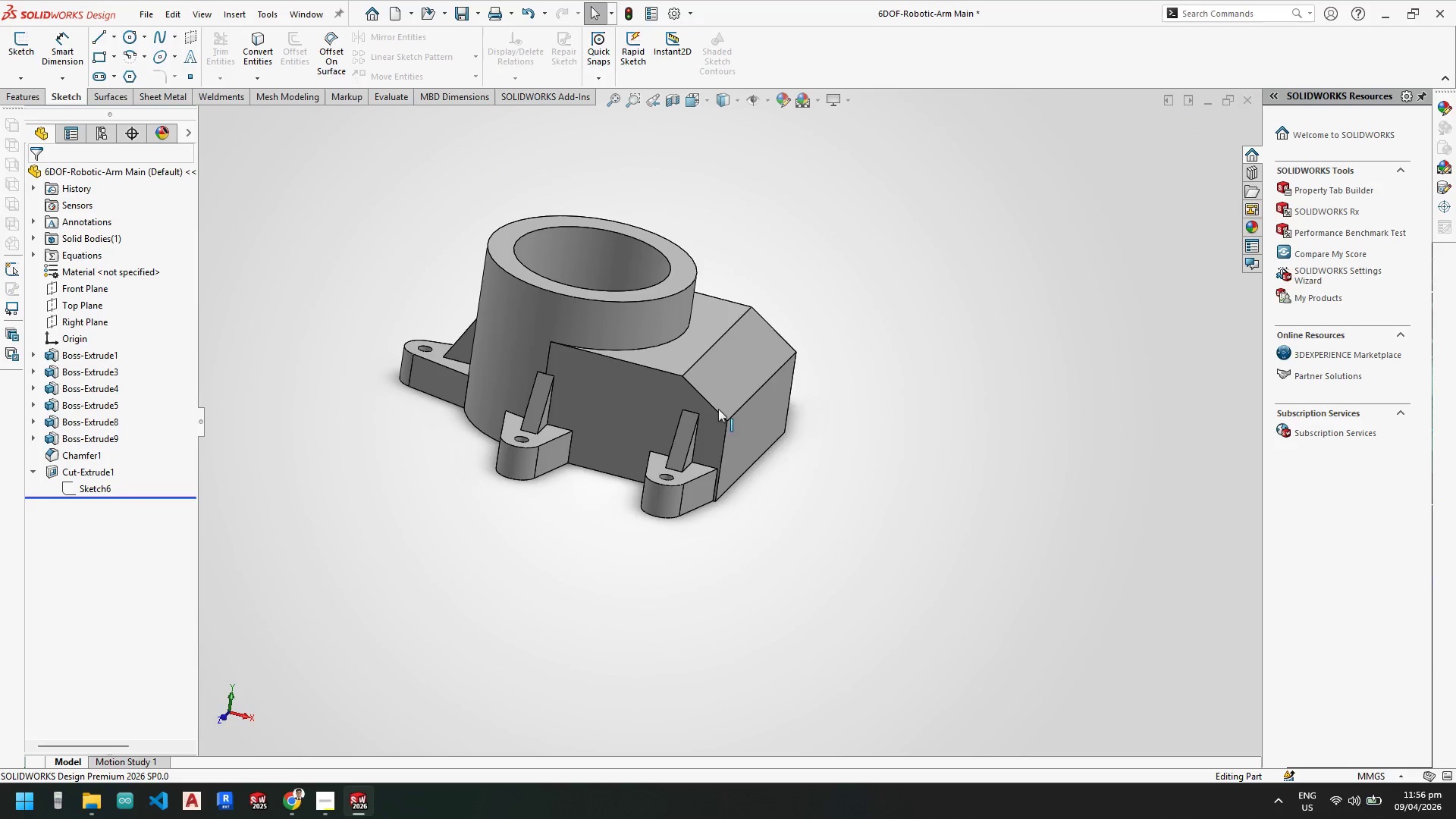 
scroll: coordinate [759, 403], scroll_direction: up, amount: 2.0
 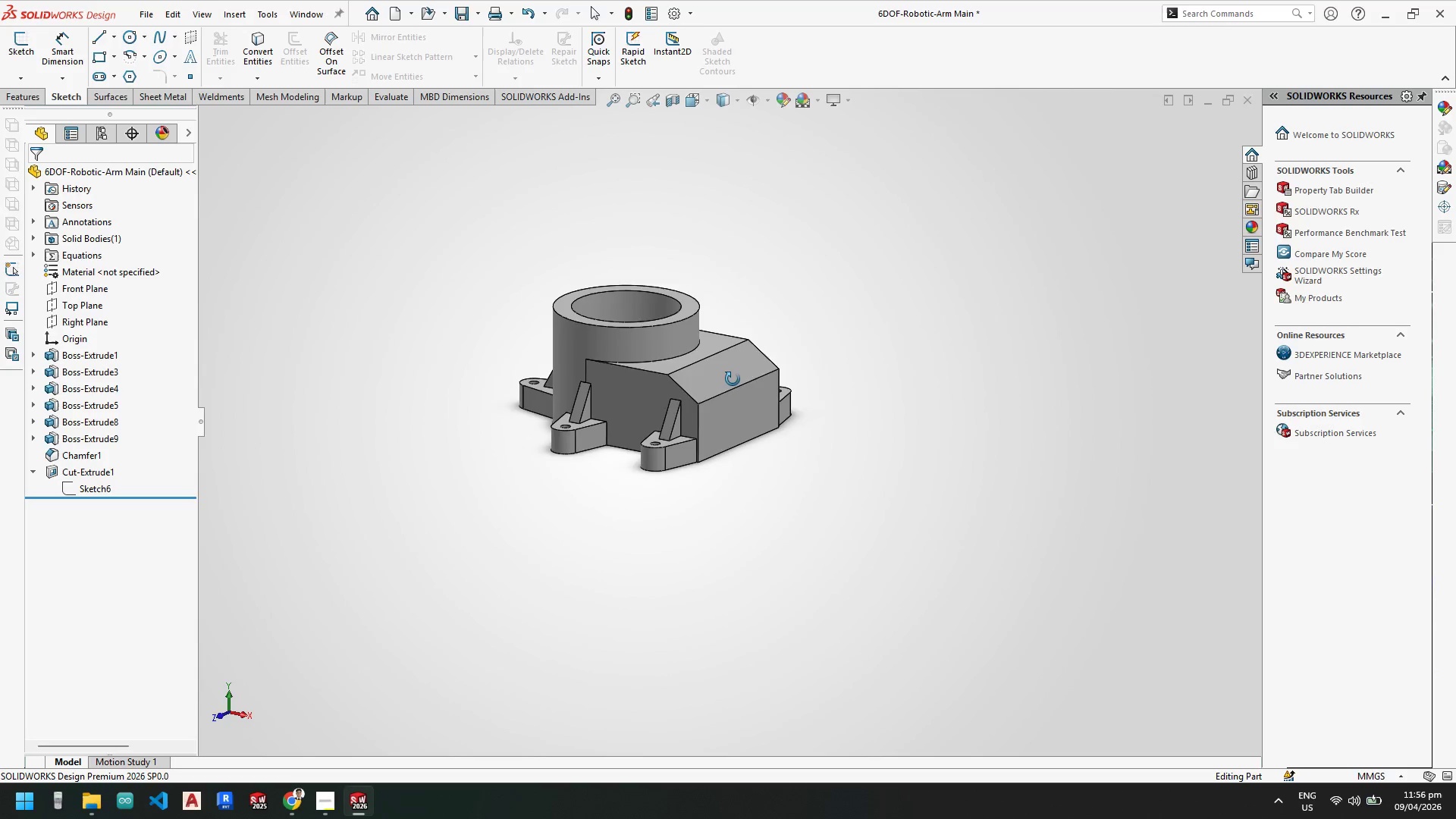 
scroll: coordinate [733, 365], scroll_direction: down, amount: 3.0
 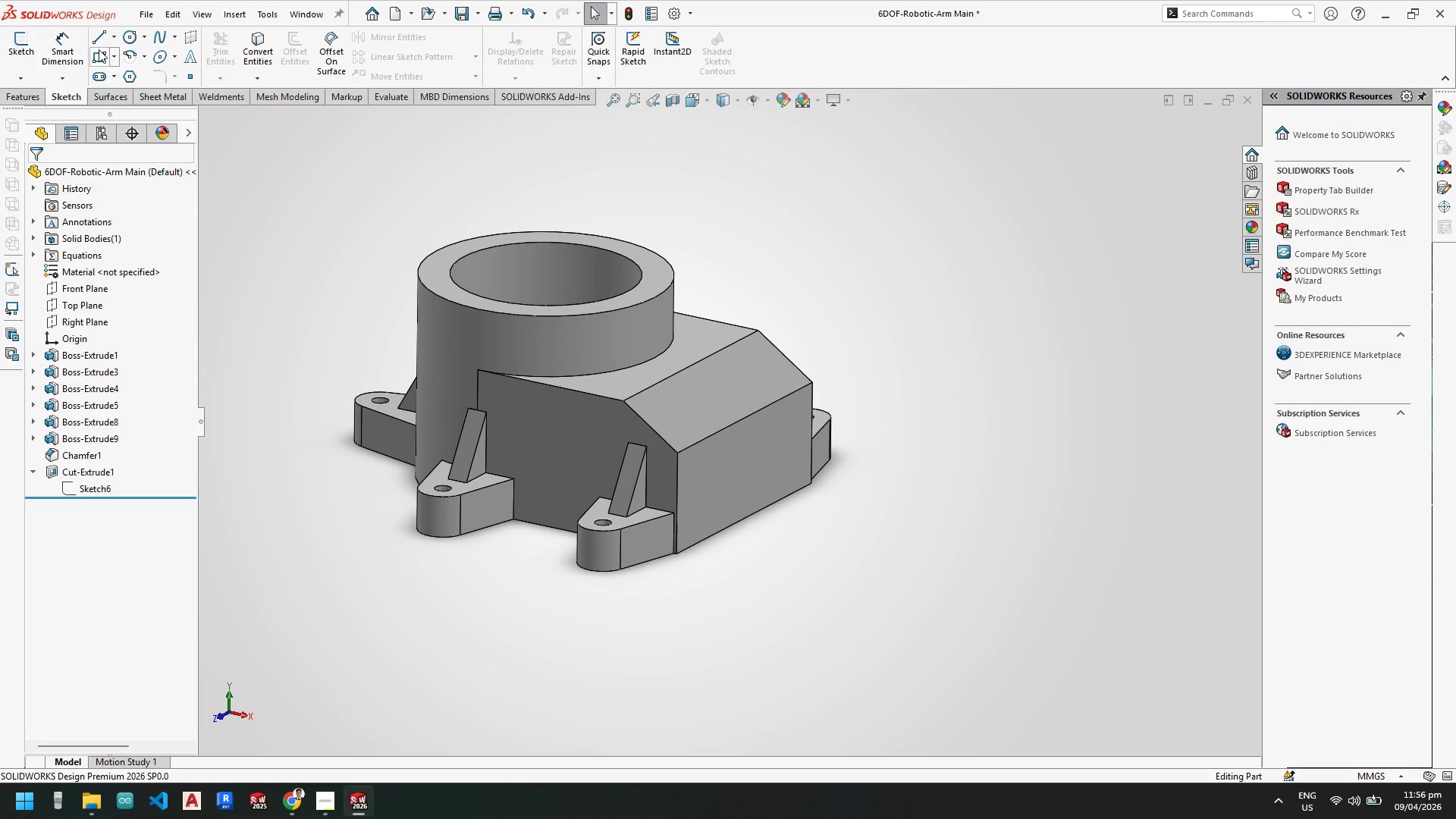 
left_click([28, 102])
 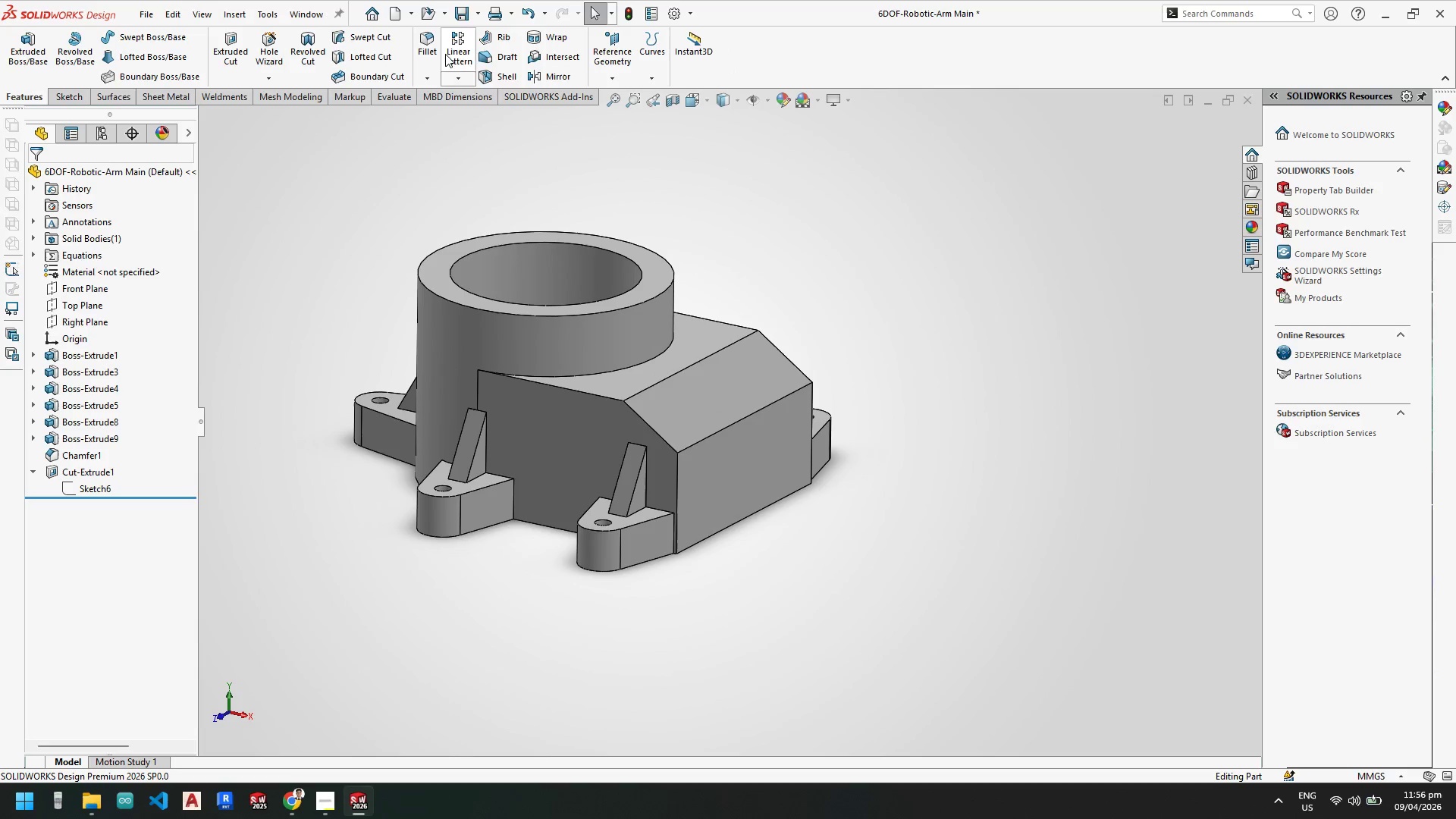 
left_click_drag(start_coordinate=[430, 50], to_coordinate=[431, 54])
 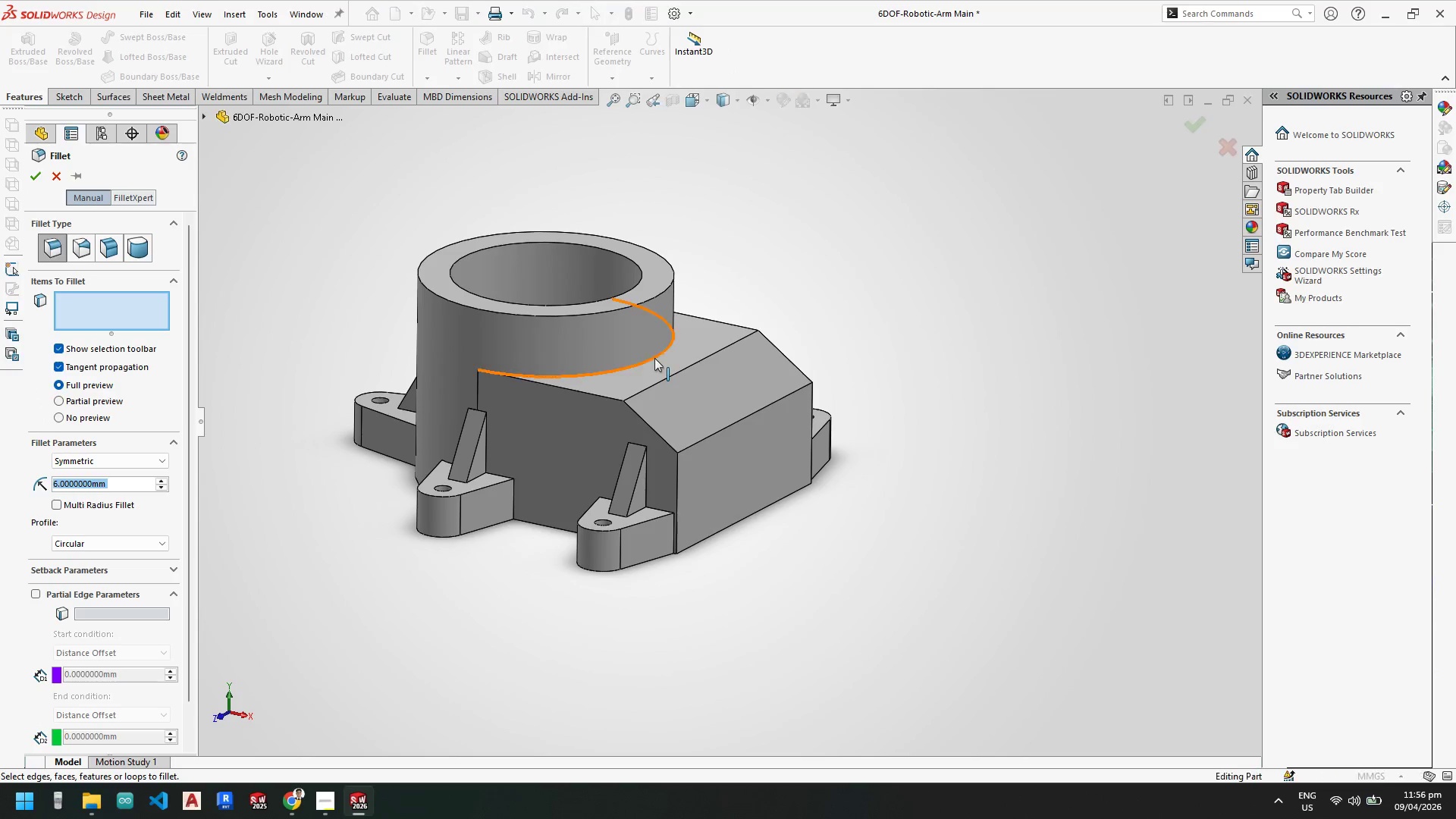 
left_click([654, 358])
 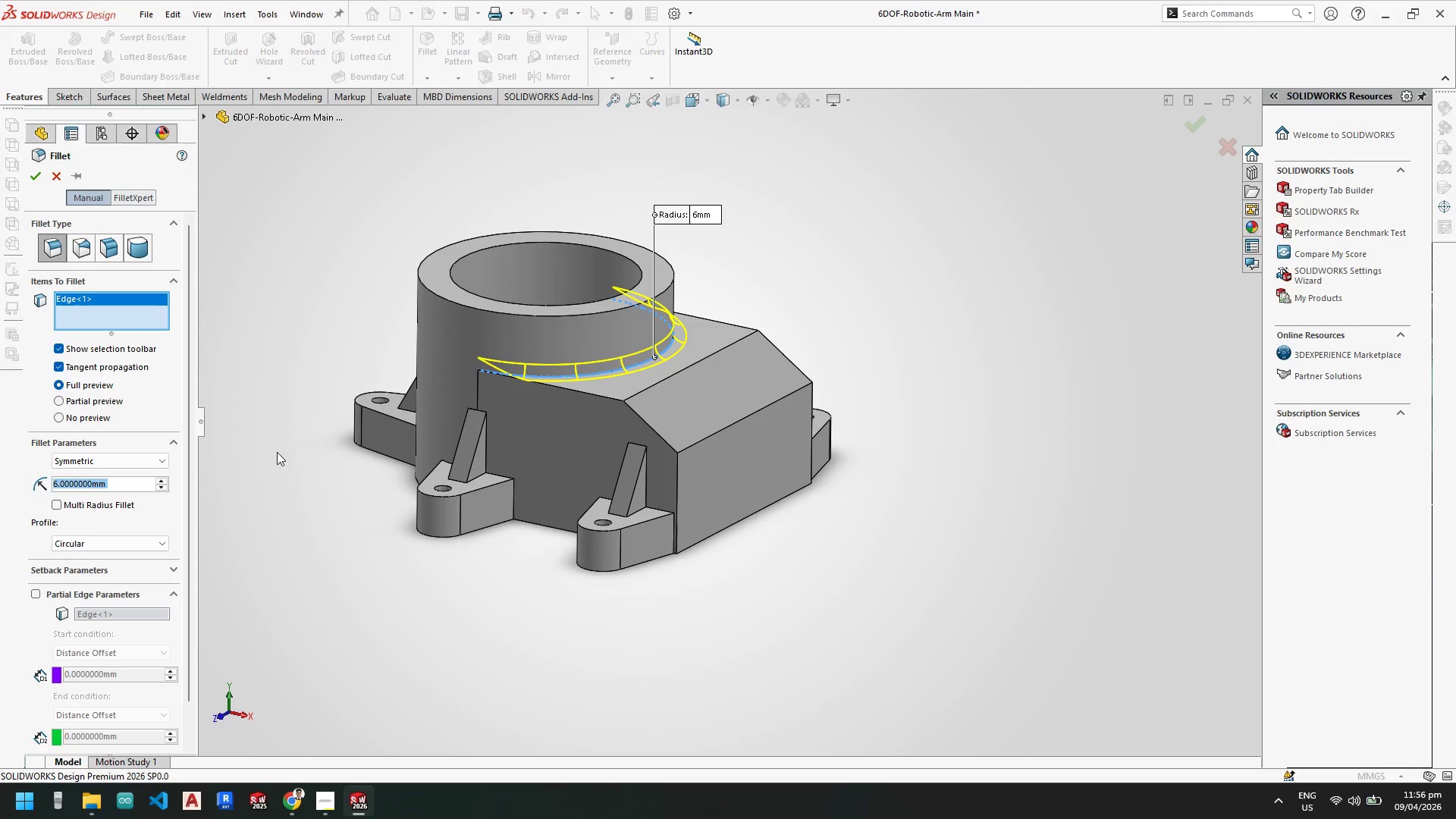 
scroll: coordinate [653, 344], scroll_direction: down, amount: 2.0
 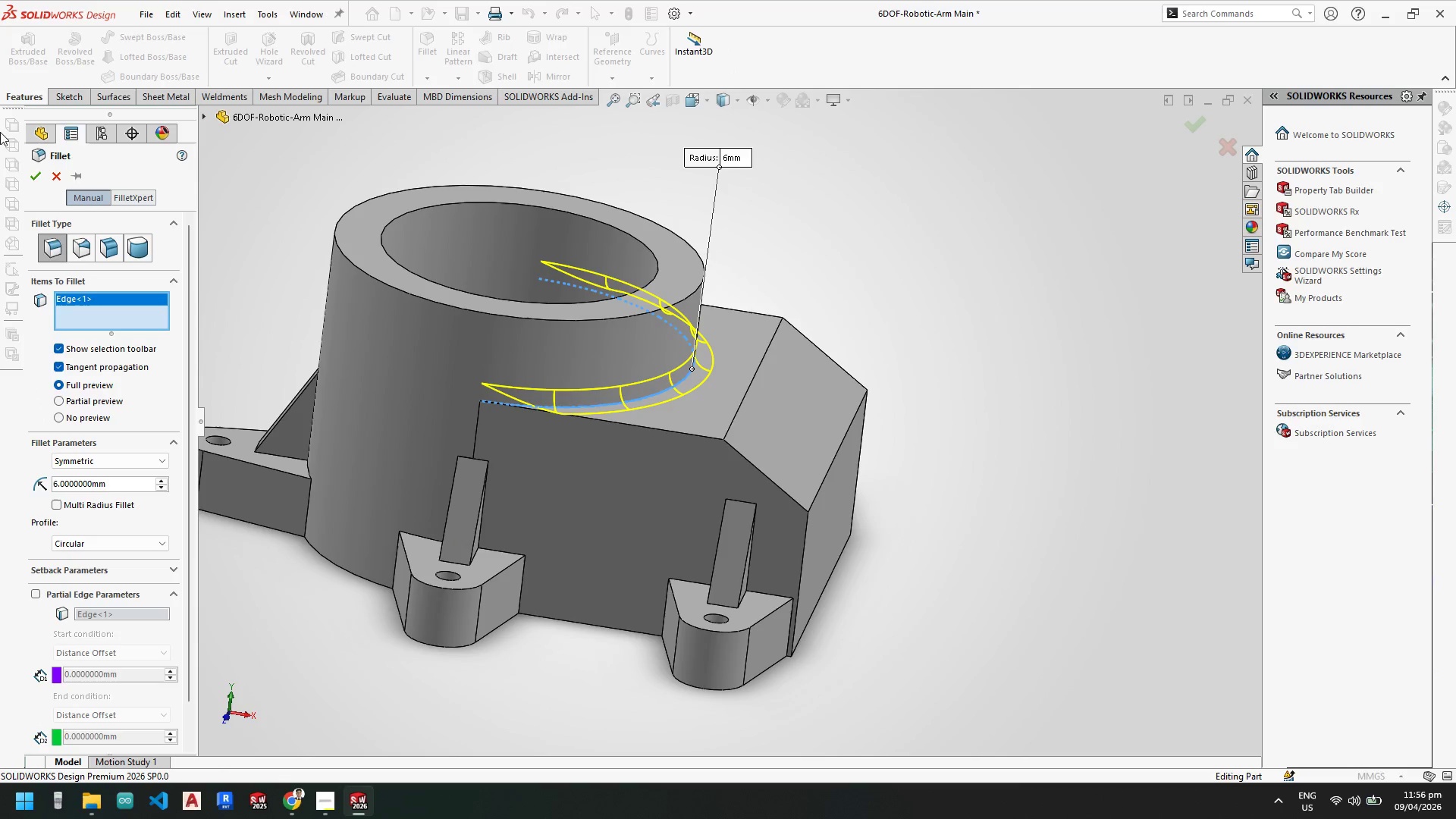 
left_click([37, 177])
 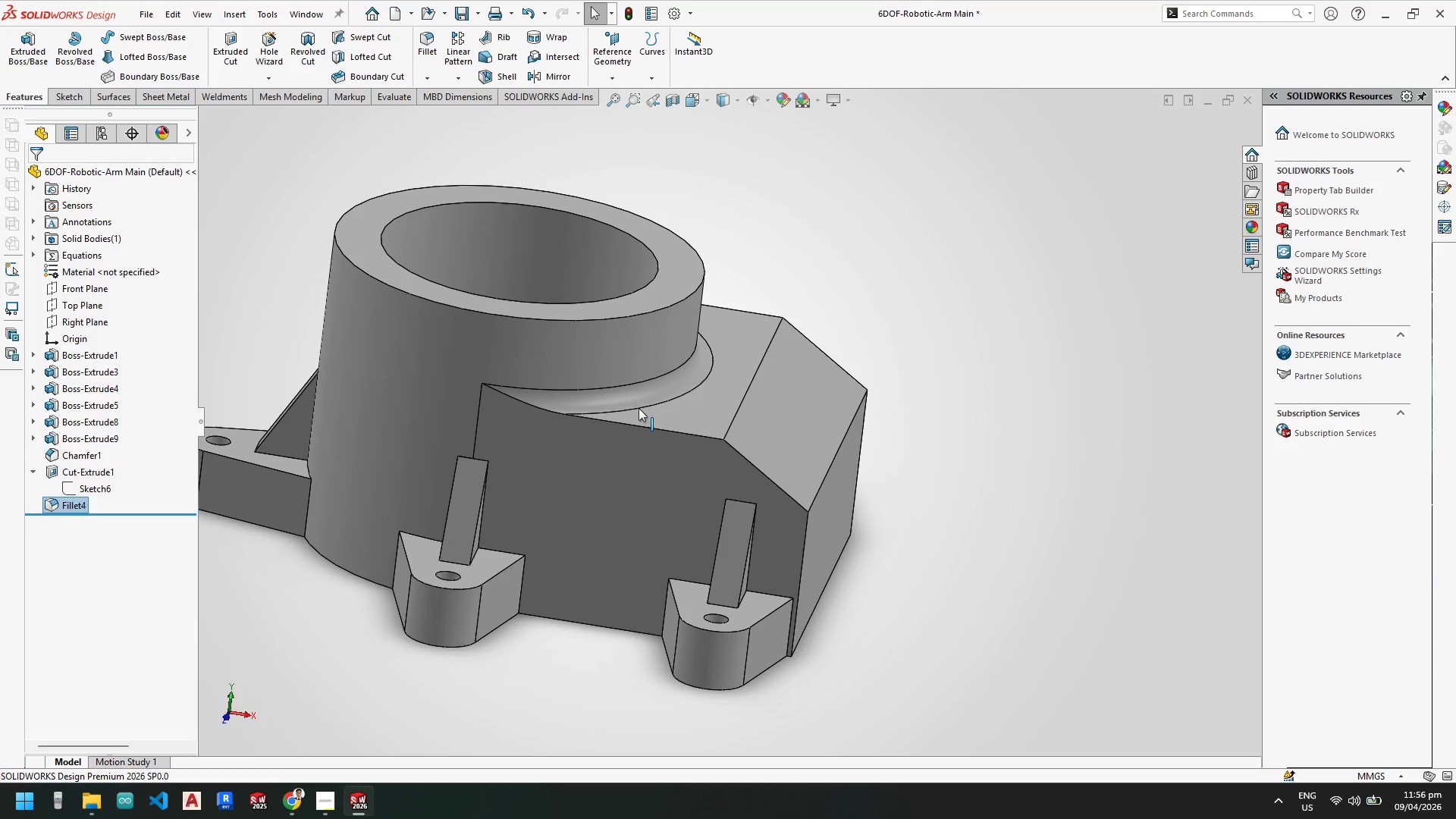 
scroll: coordinate [581, 540], scroll_direction: up, amount: 4.0
 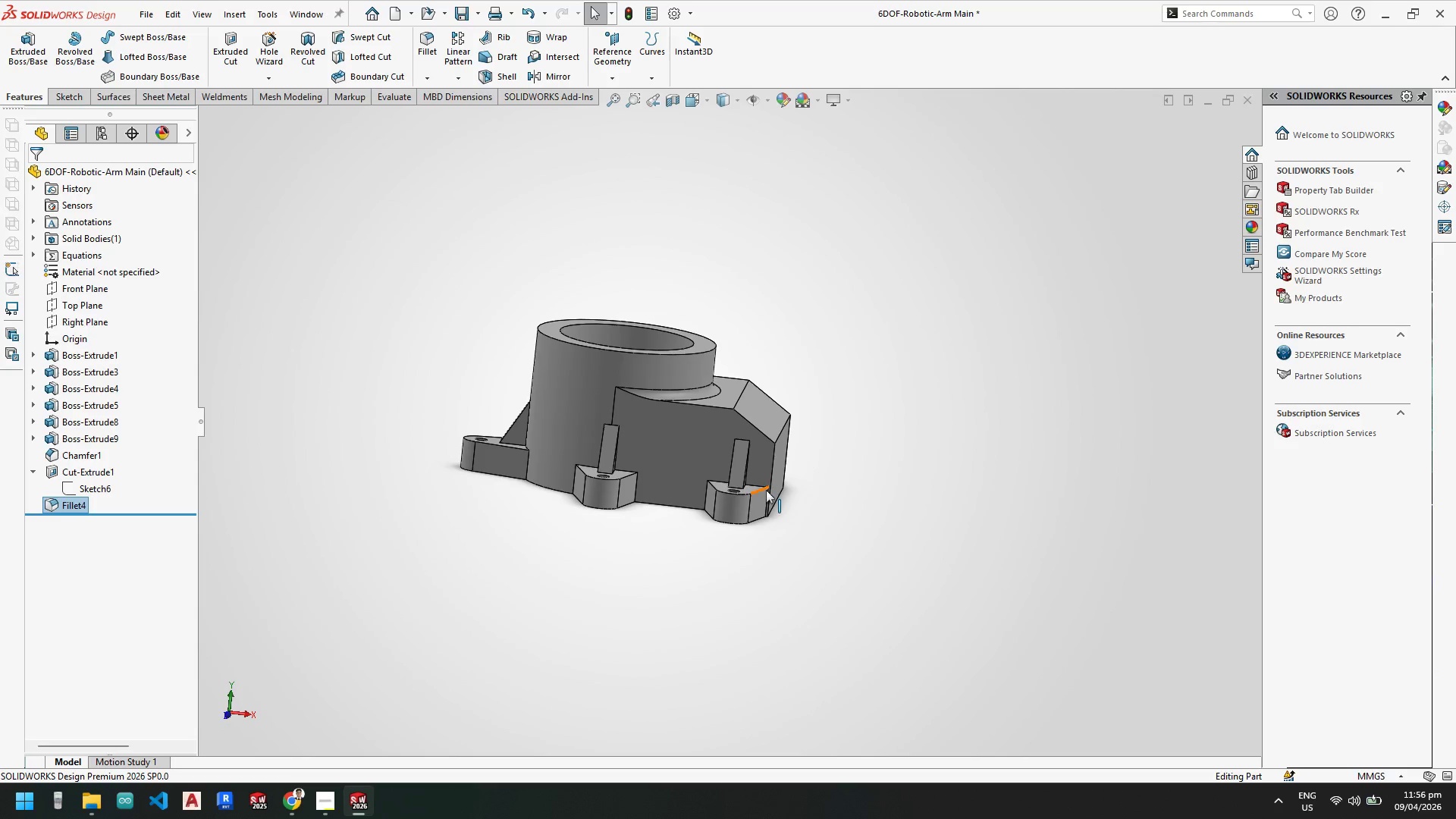 
scroll: coordinate [780, 422], scroll_direction: down, amount: 3.0
 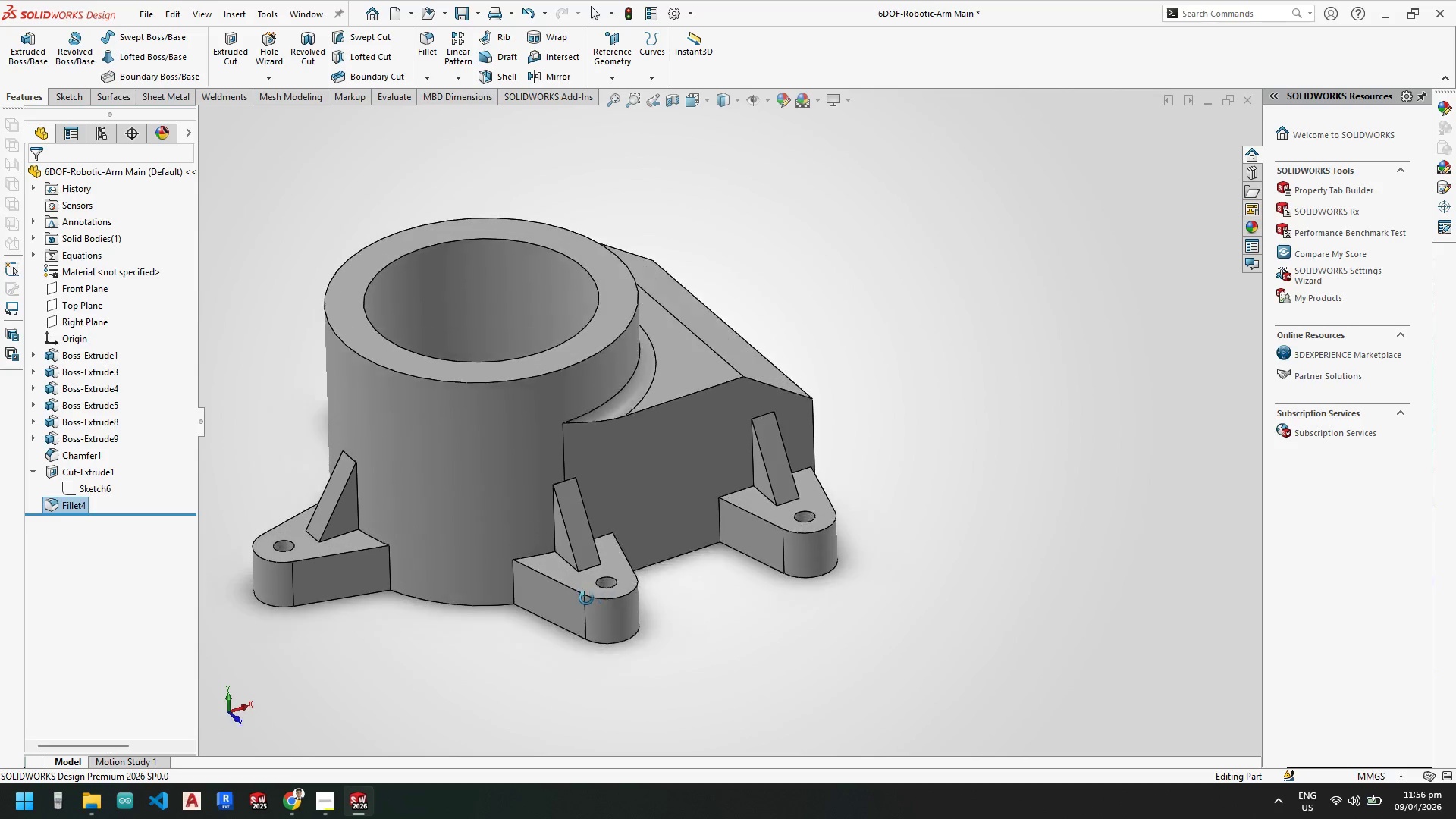 
left_click([424, 58])
 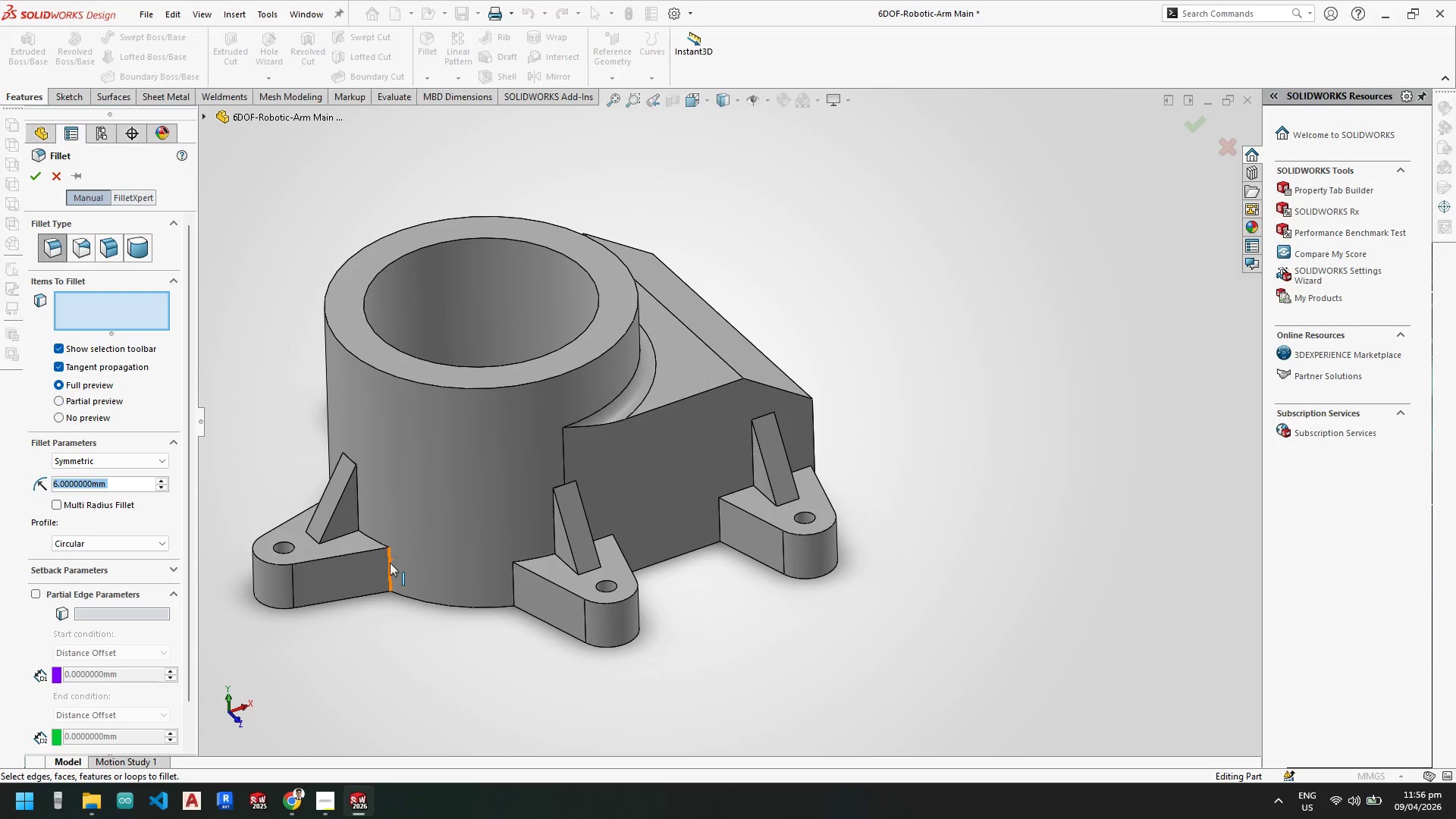 
left_click([389, 563])
 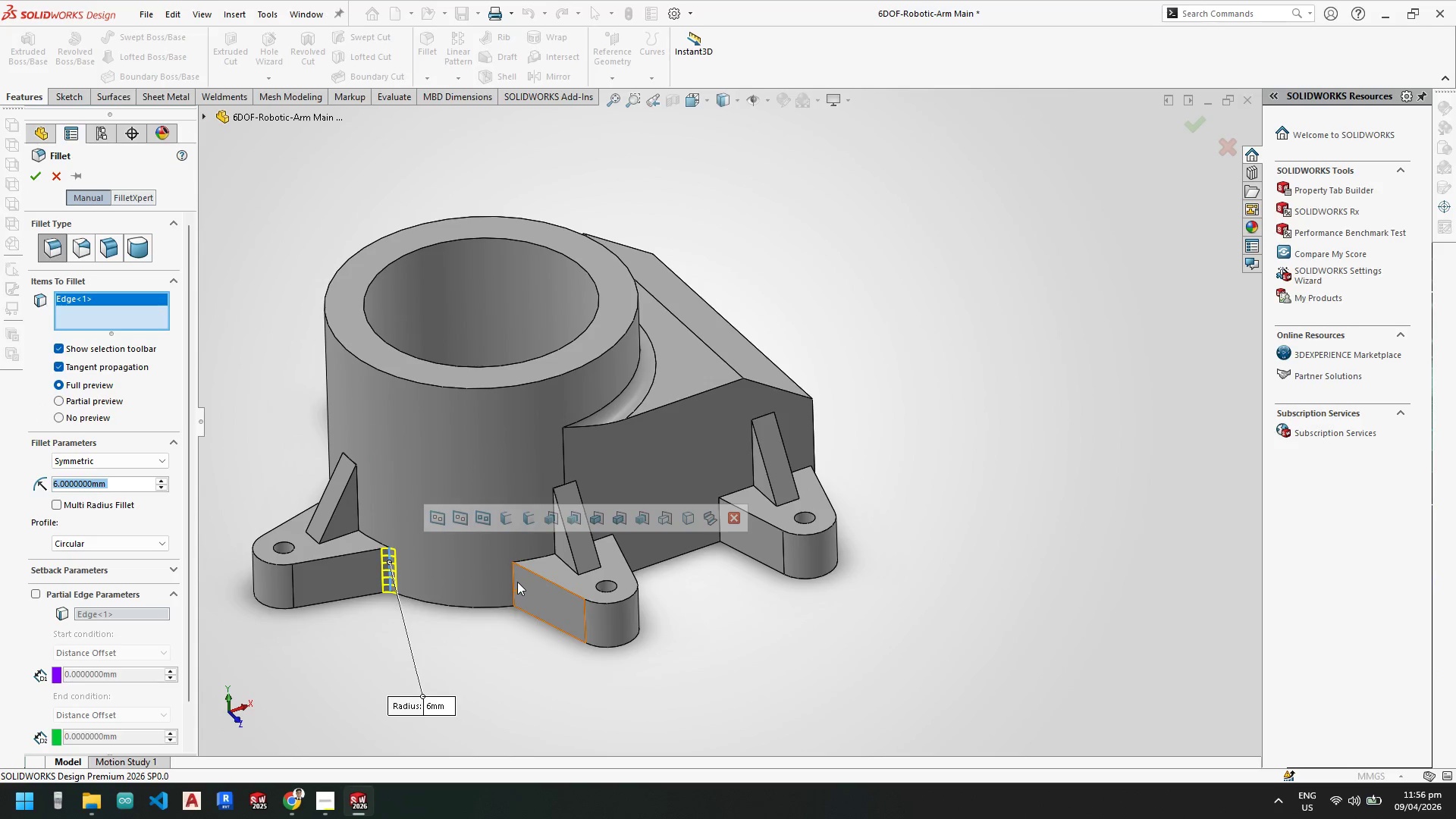 
left_click([514, 581])
 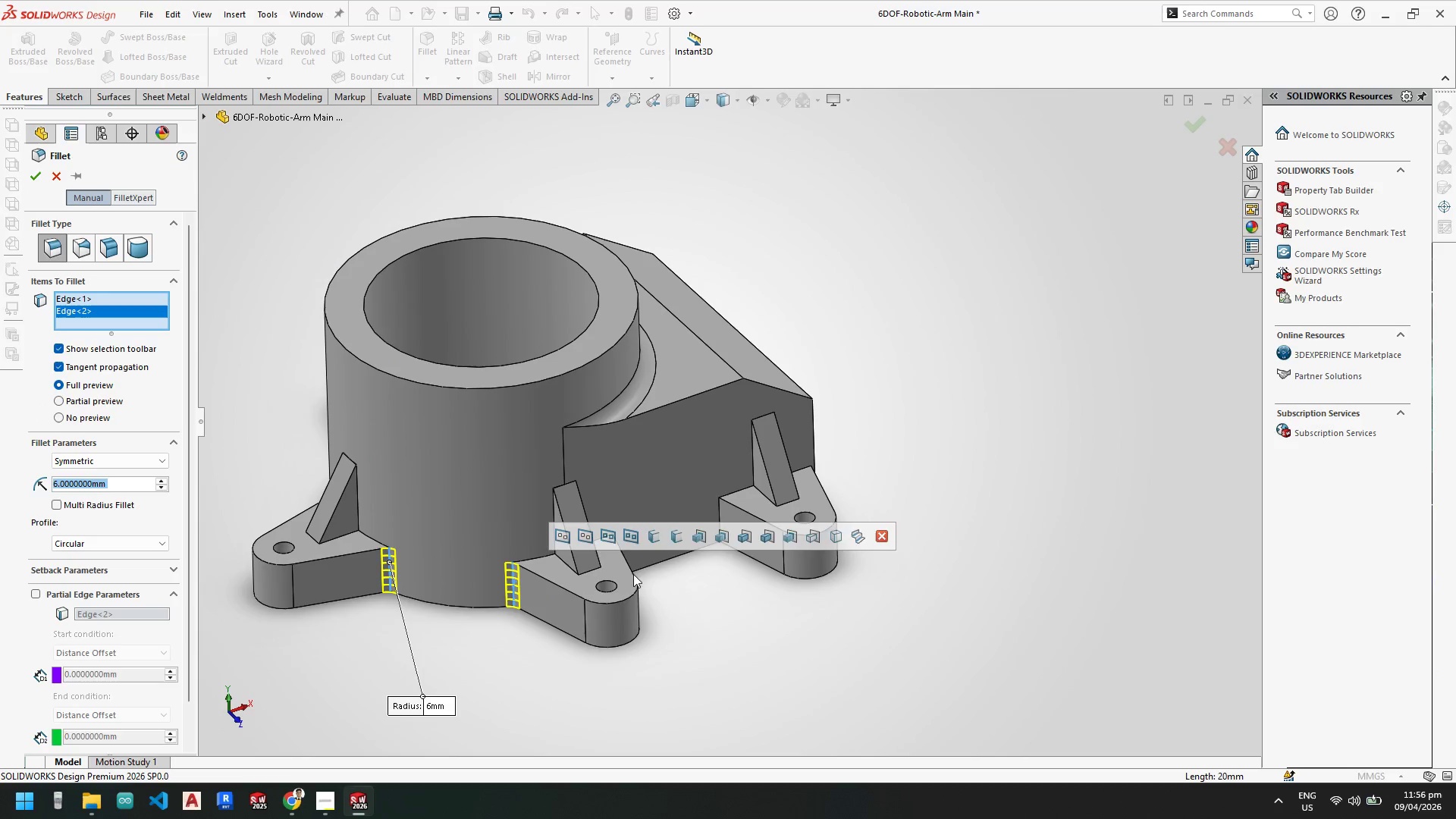 
scroll: coordinate [639, 572], scroll_direction: down, amount: 2.0
 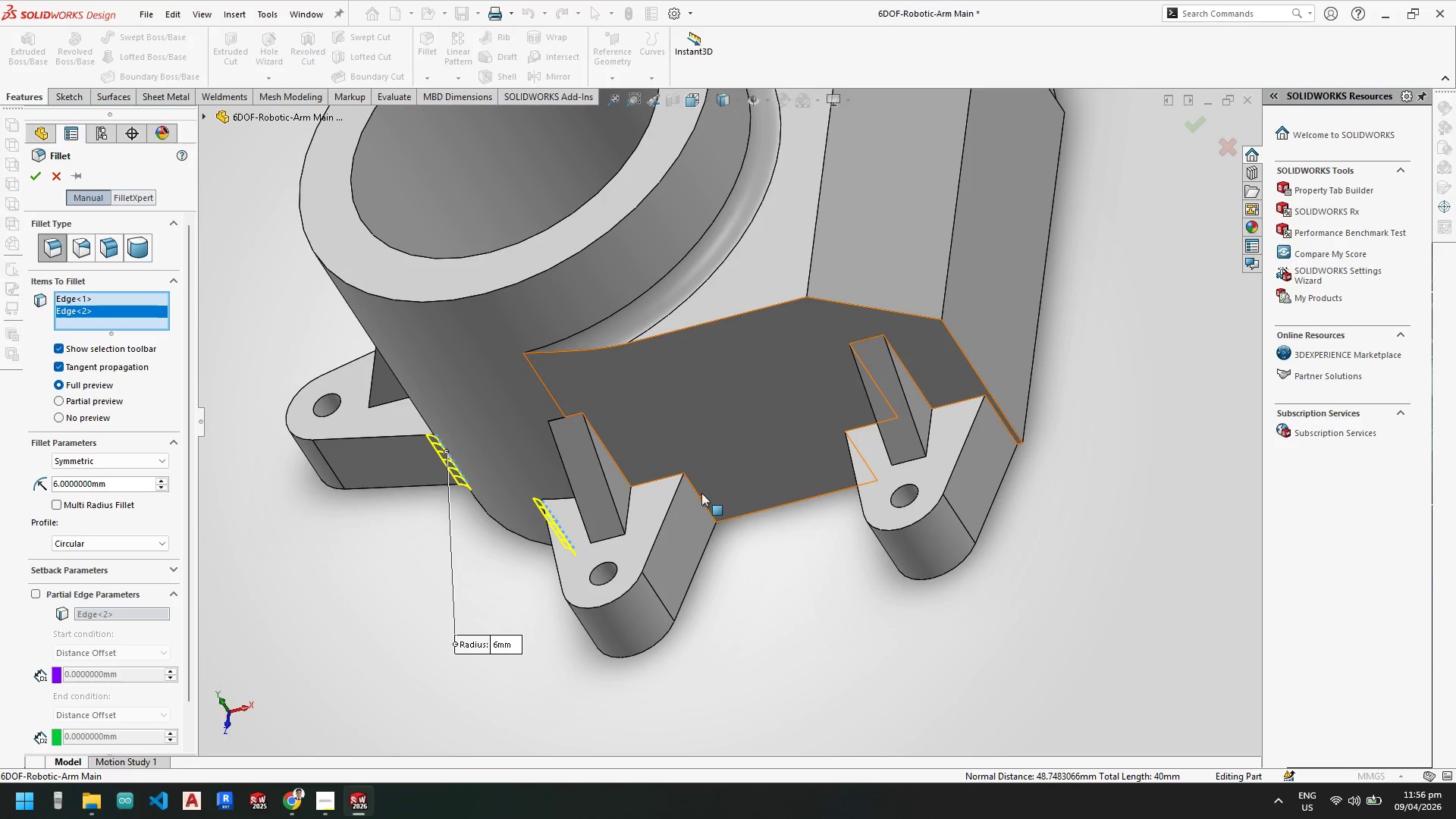 
left_click([699, 495])
 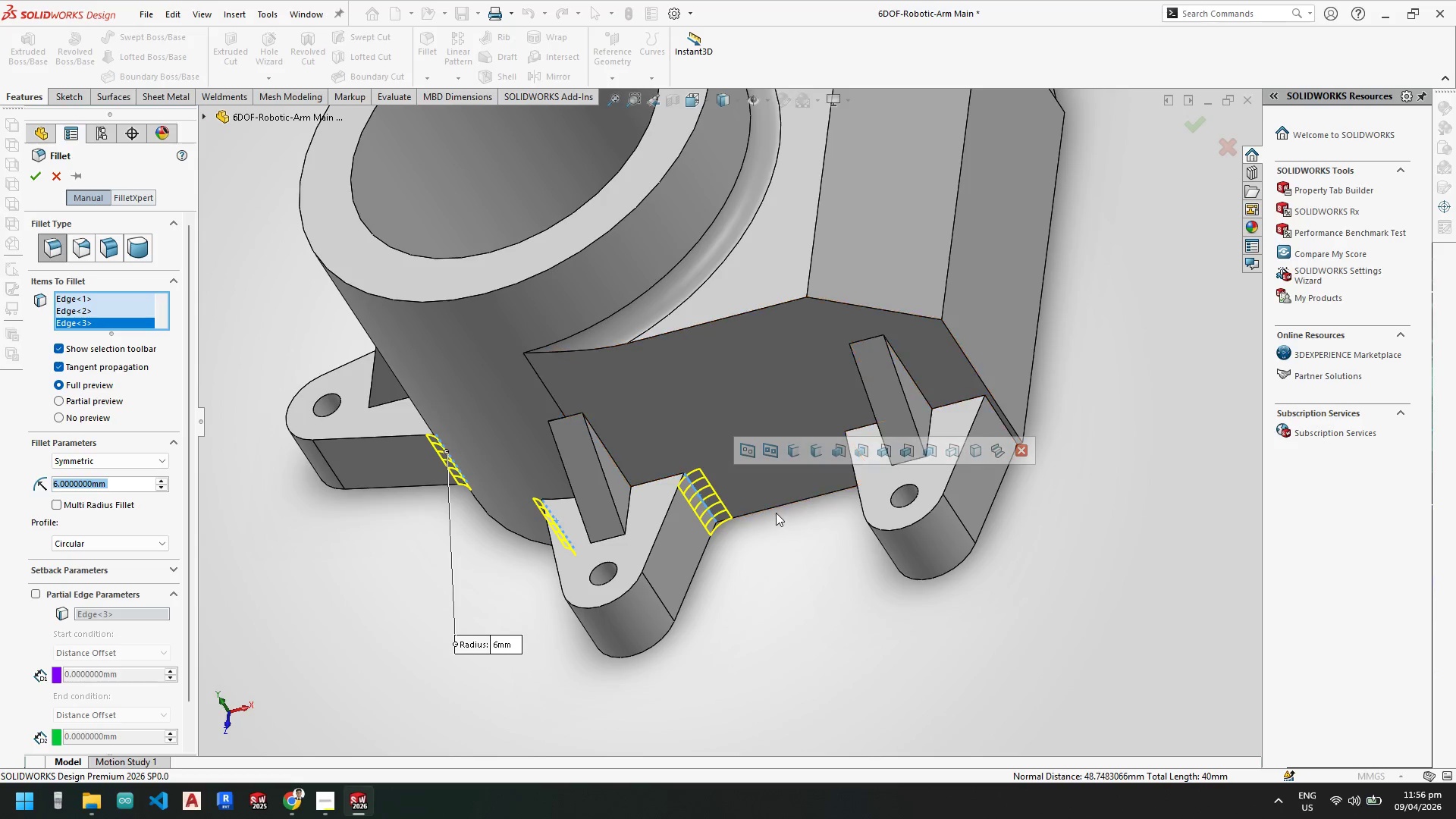 
scroll: coordinate [776, 512], scroll_direction: up, amount: 1.0
 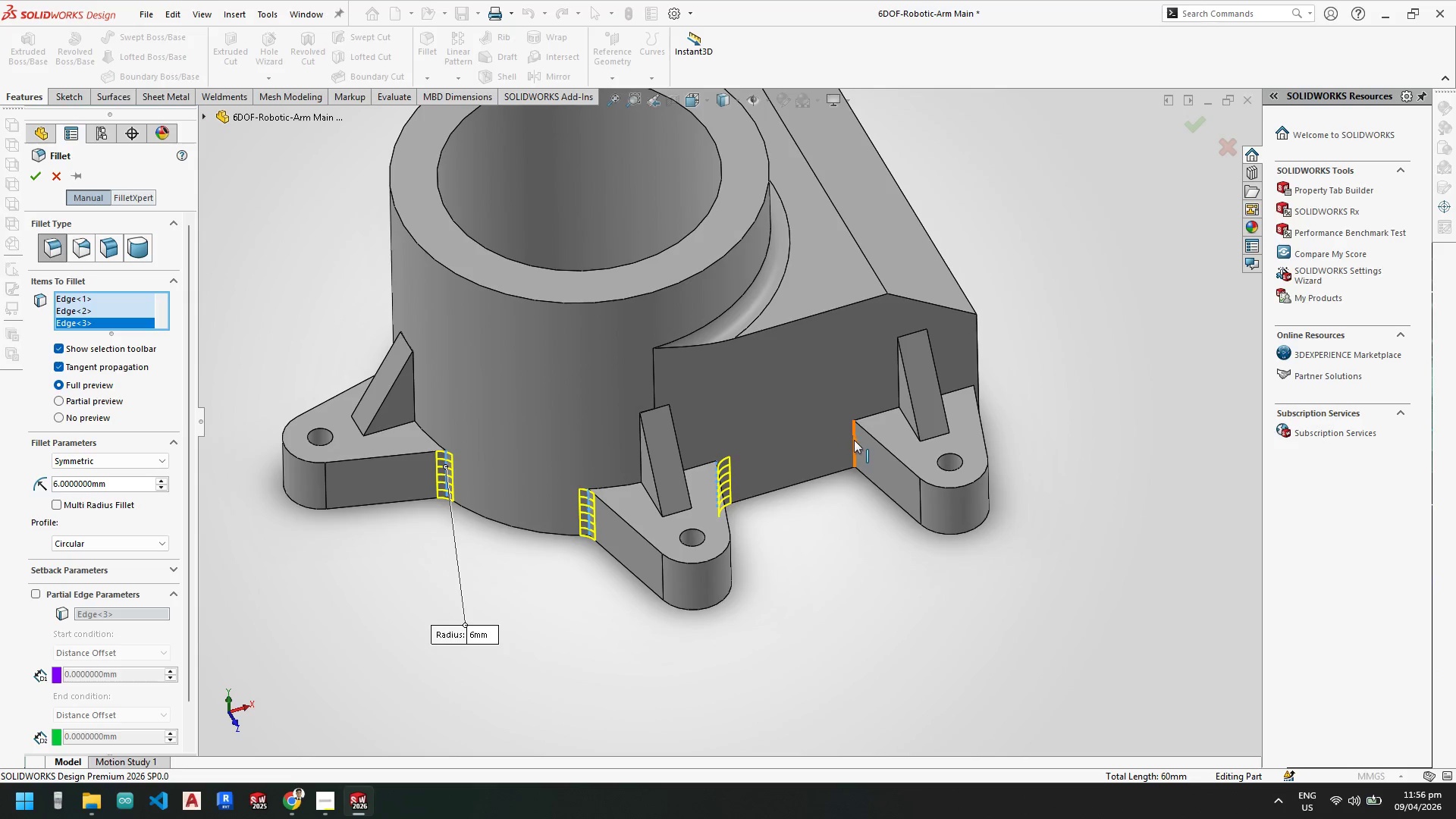 
left_click([855, 438])
 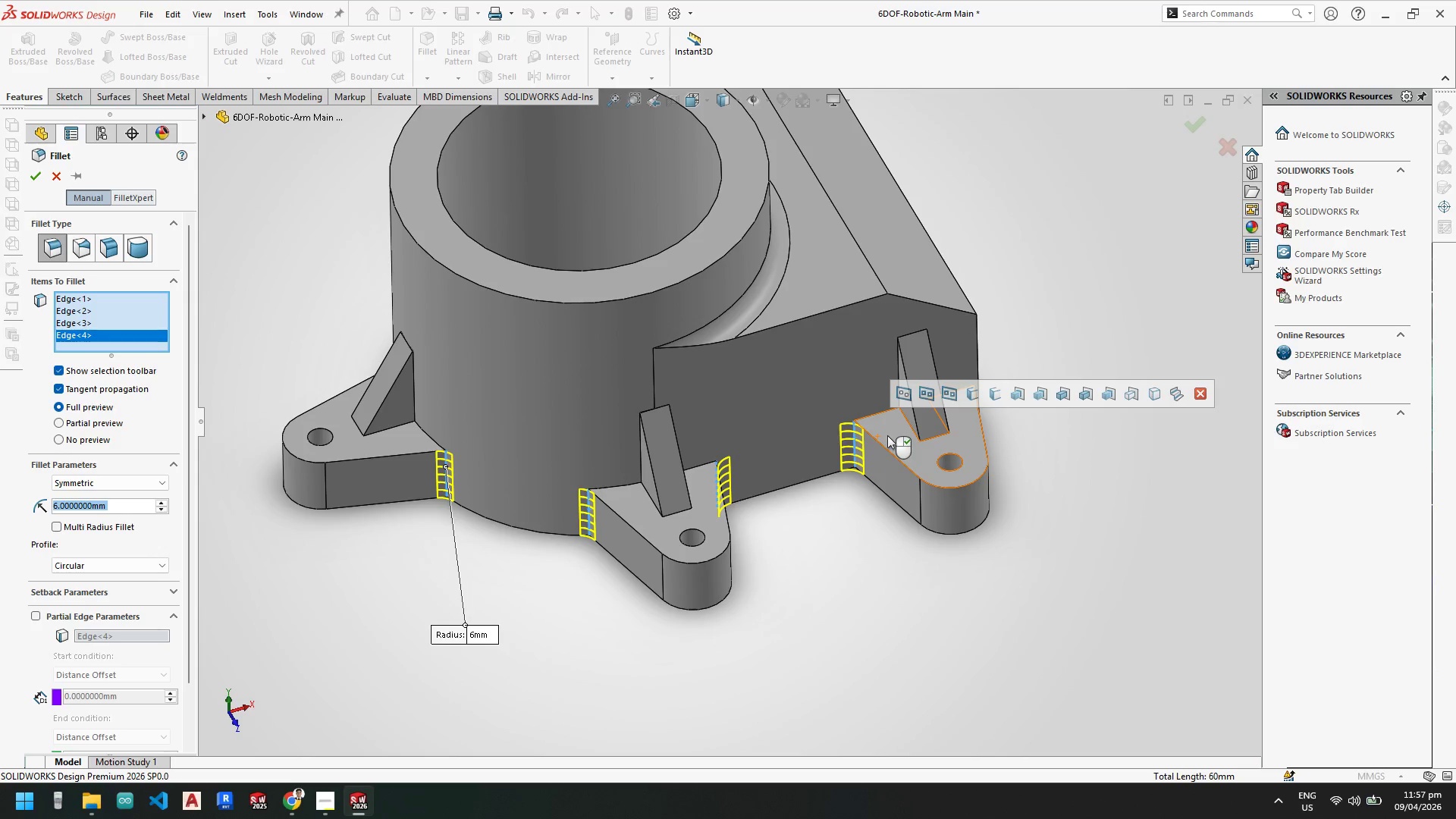 
scroll: coordinate [930, 422], scroll_direction: up, amount: 1.0
 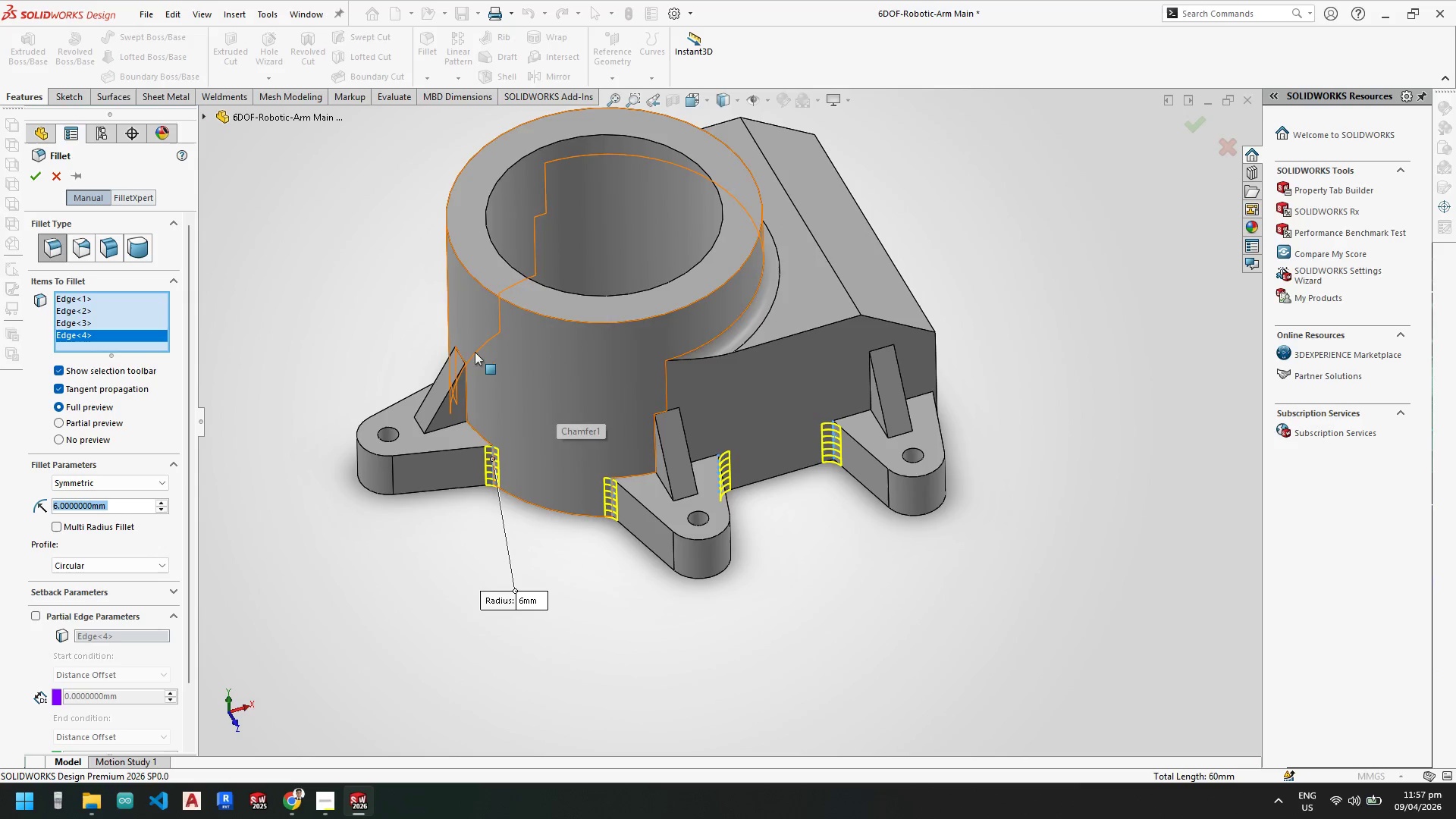 
scroll: coordinate [494, 388], scroll_direction: down, amount: 1.0
 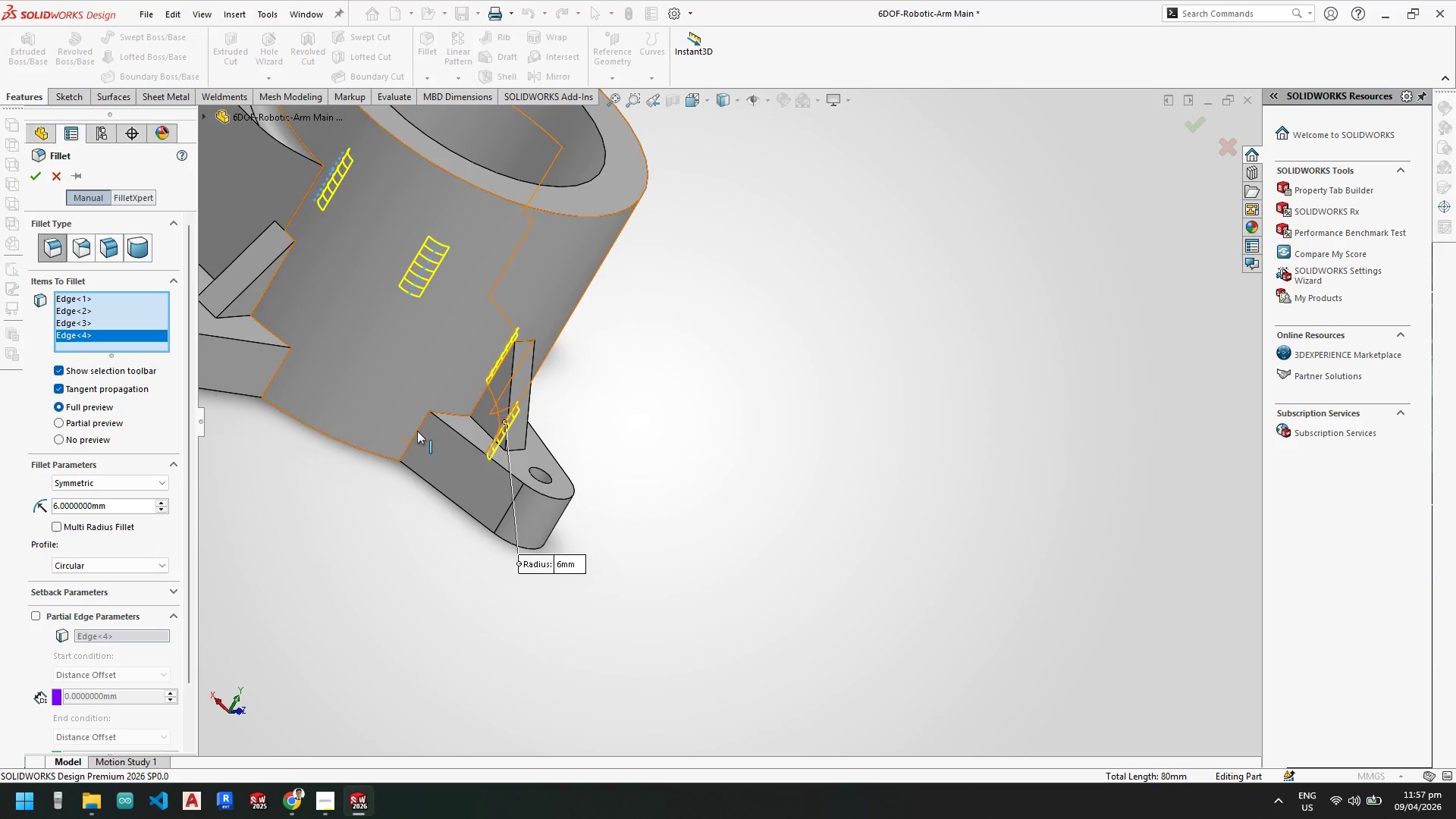 
left_click([418, 431])
 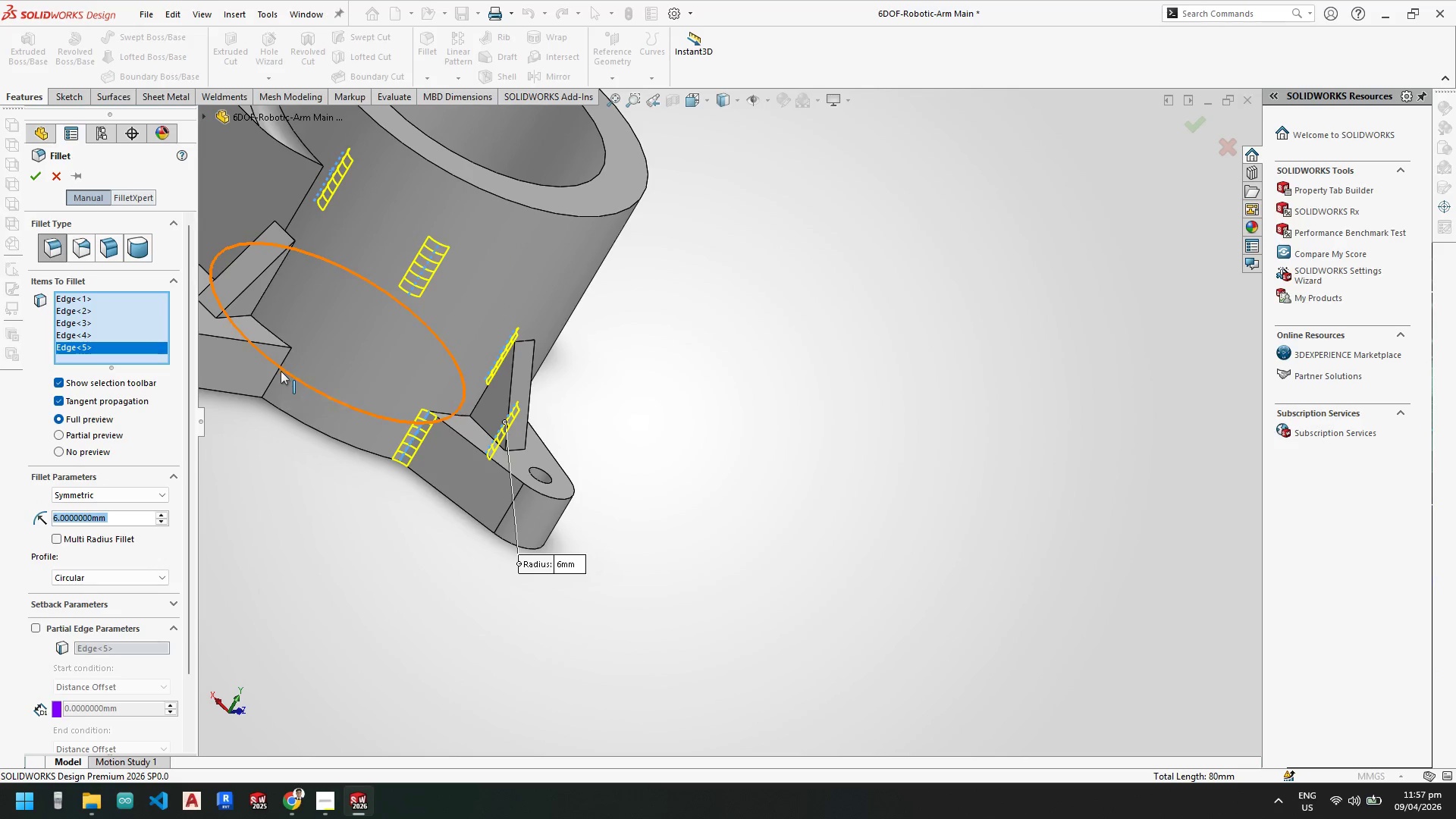 
left_click([281, 371])
 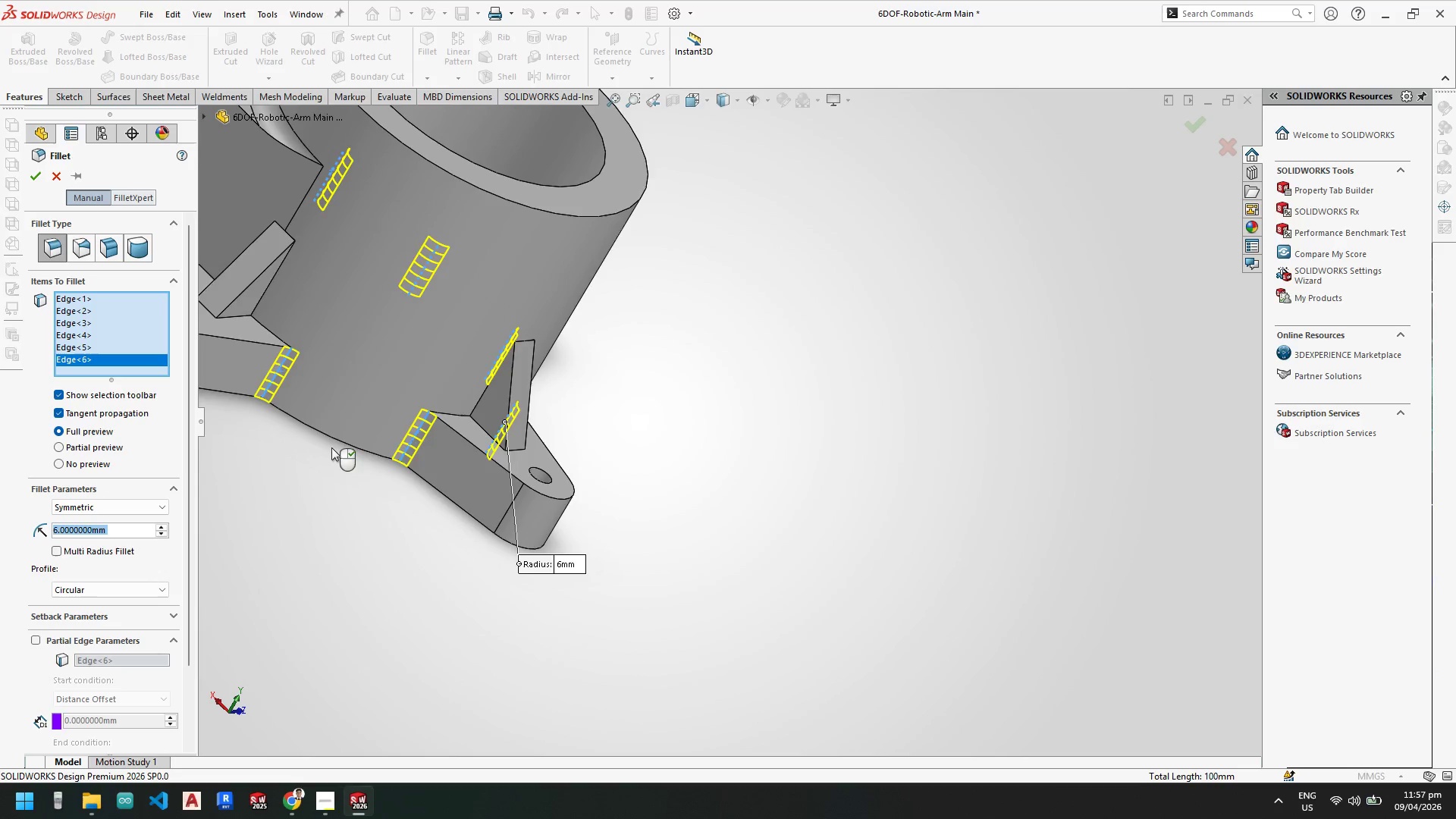 
scroll: coordinate [401, 332], scroll_direction: down, amount: 1.0
 